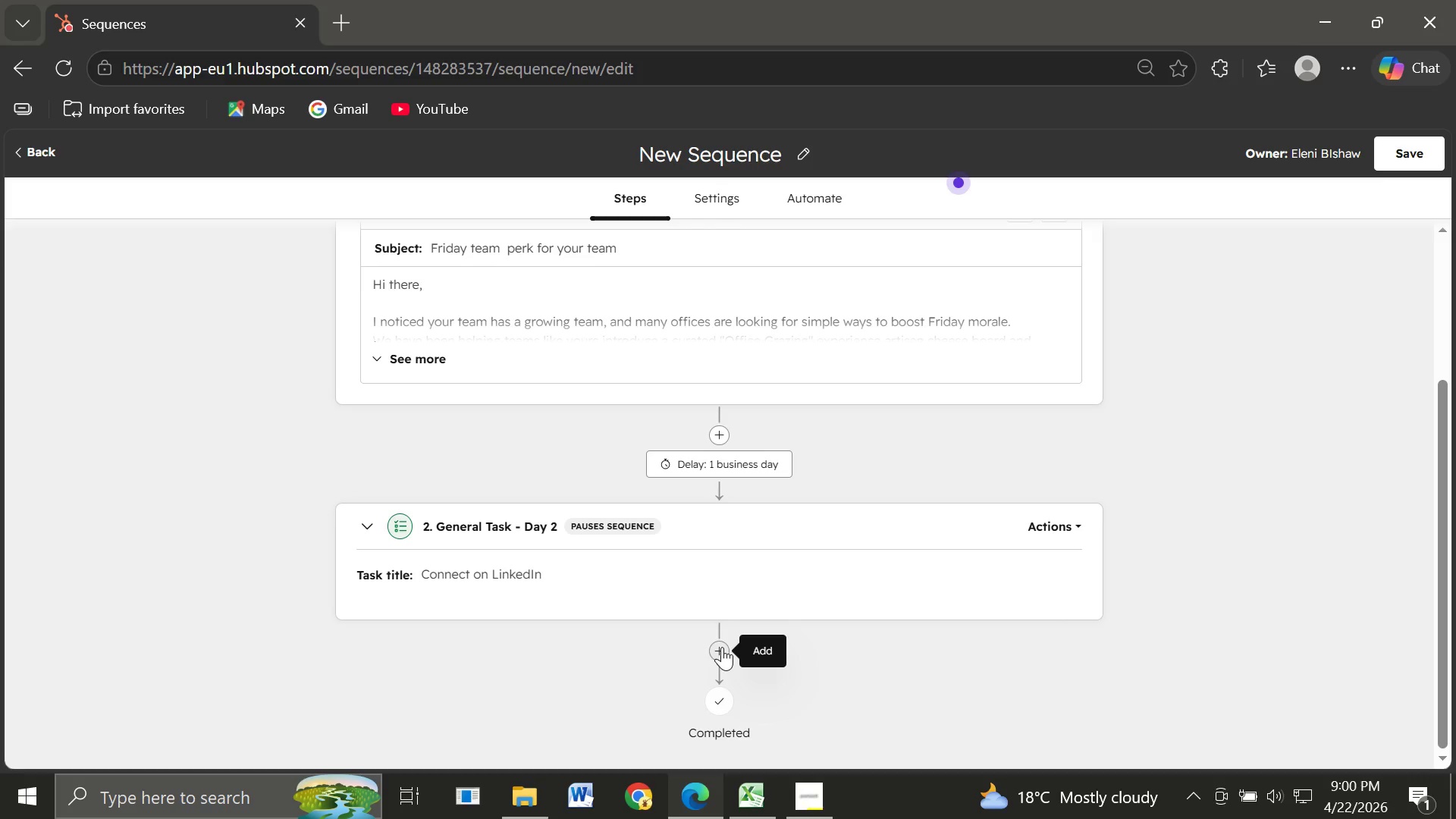 
left_click([722, 647])
 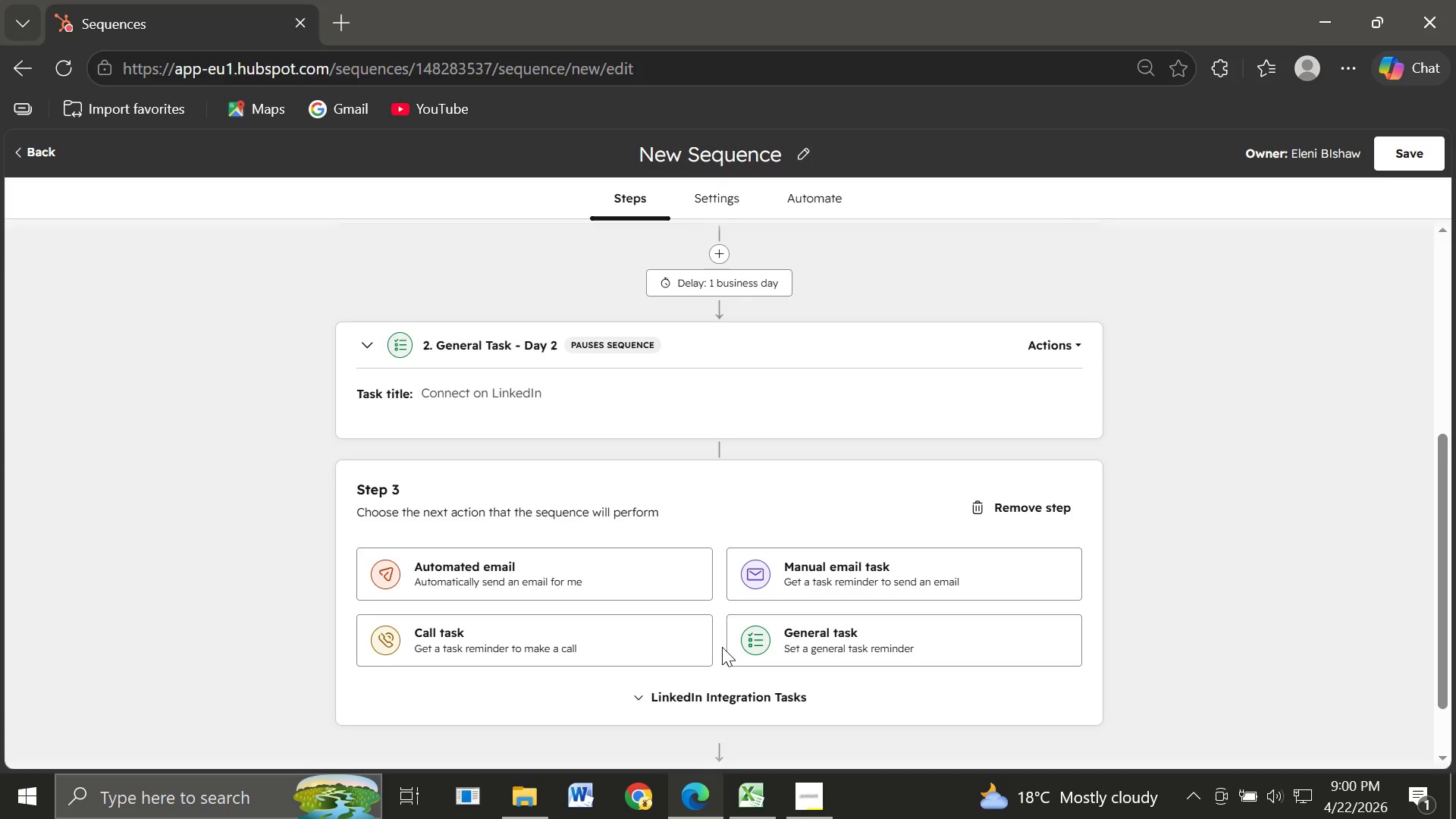 
wait(32.53)
 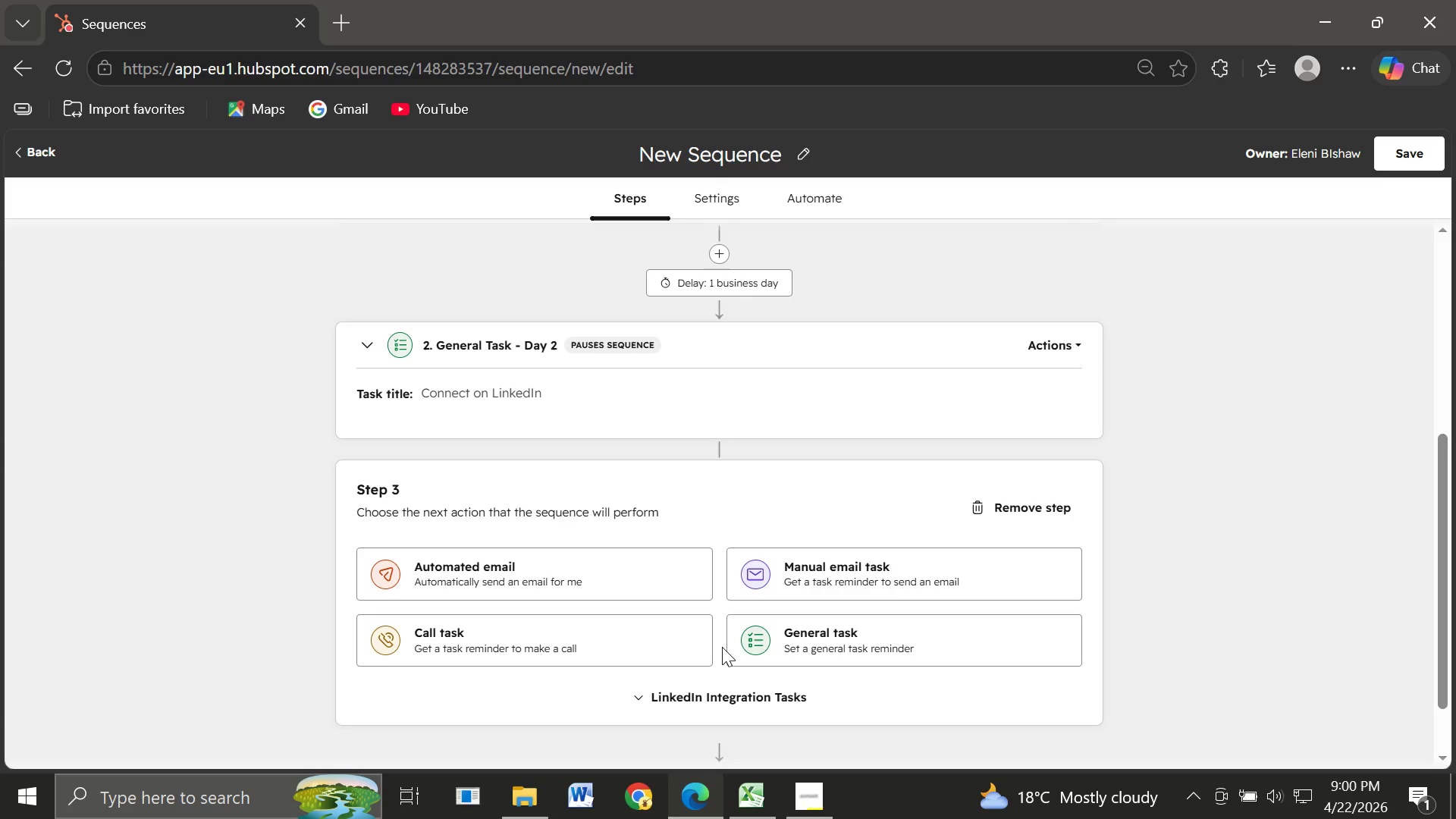 
left_click([472, 572])
 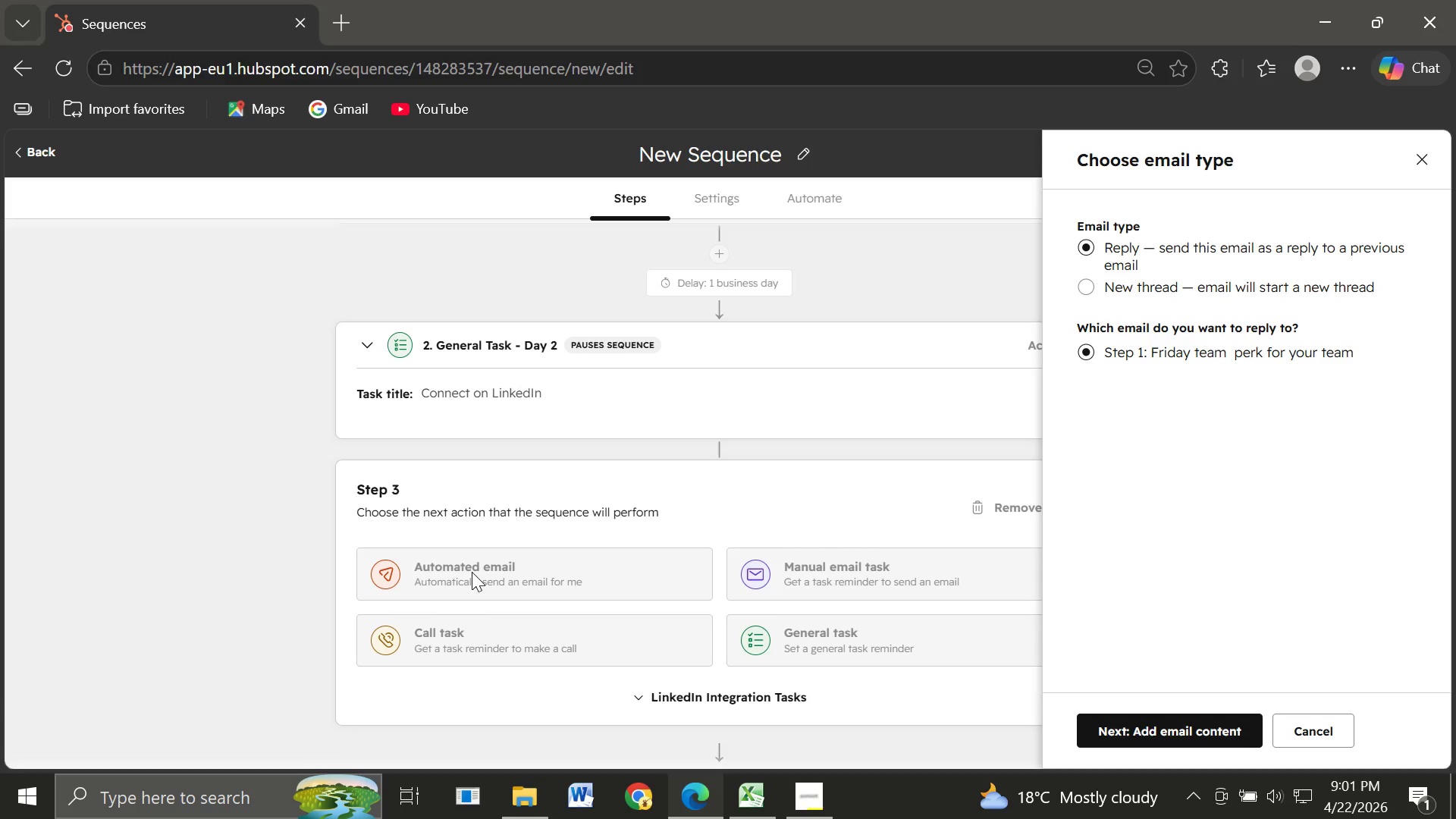 
wait(34.55)
 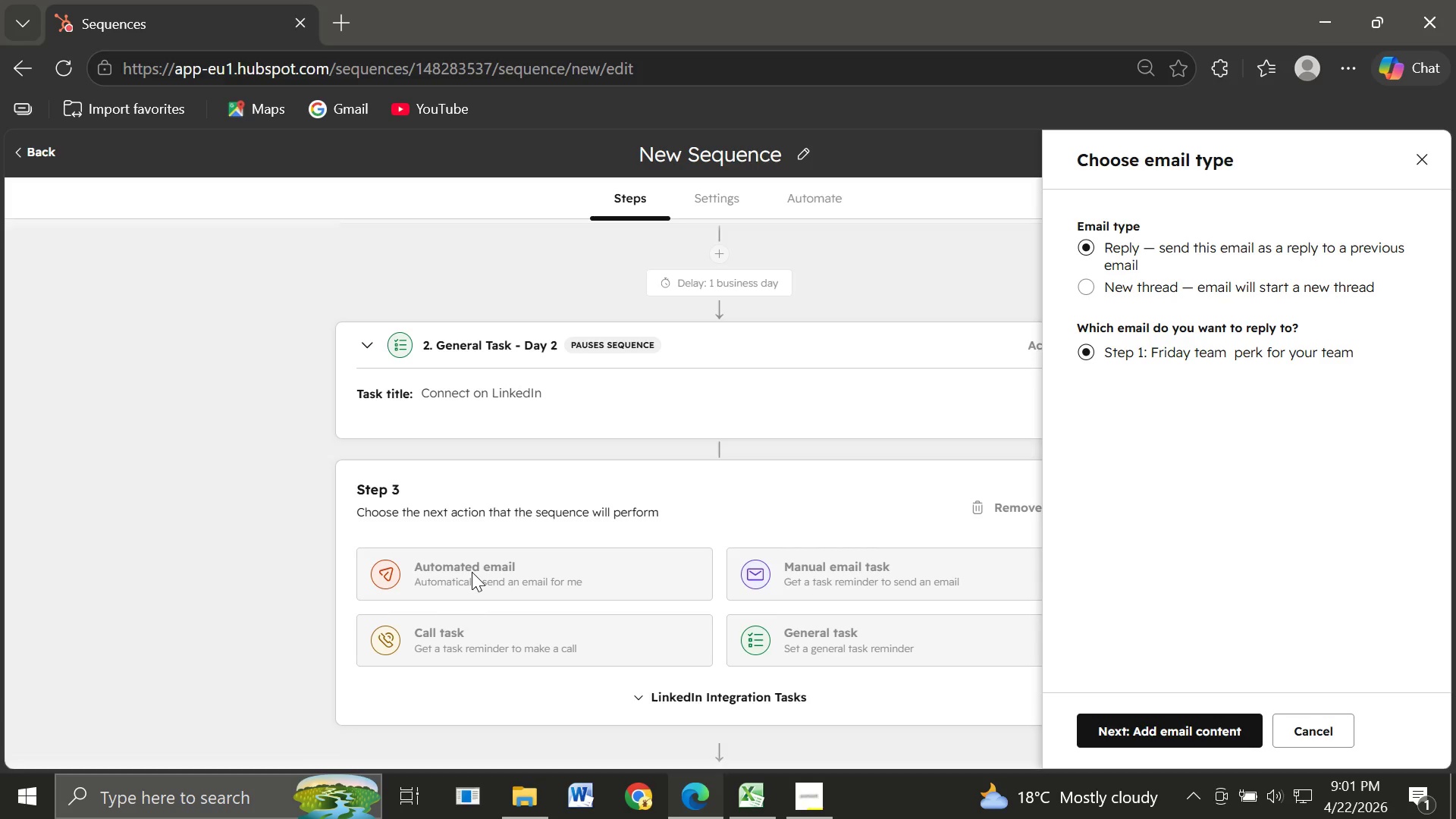 
left_click([805, 488])
 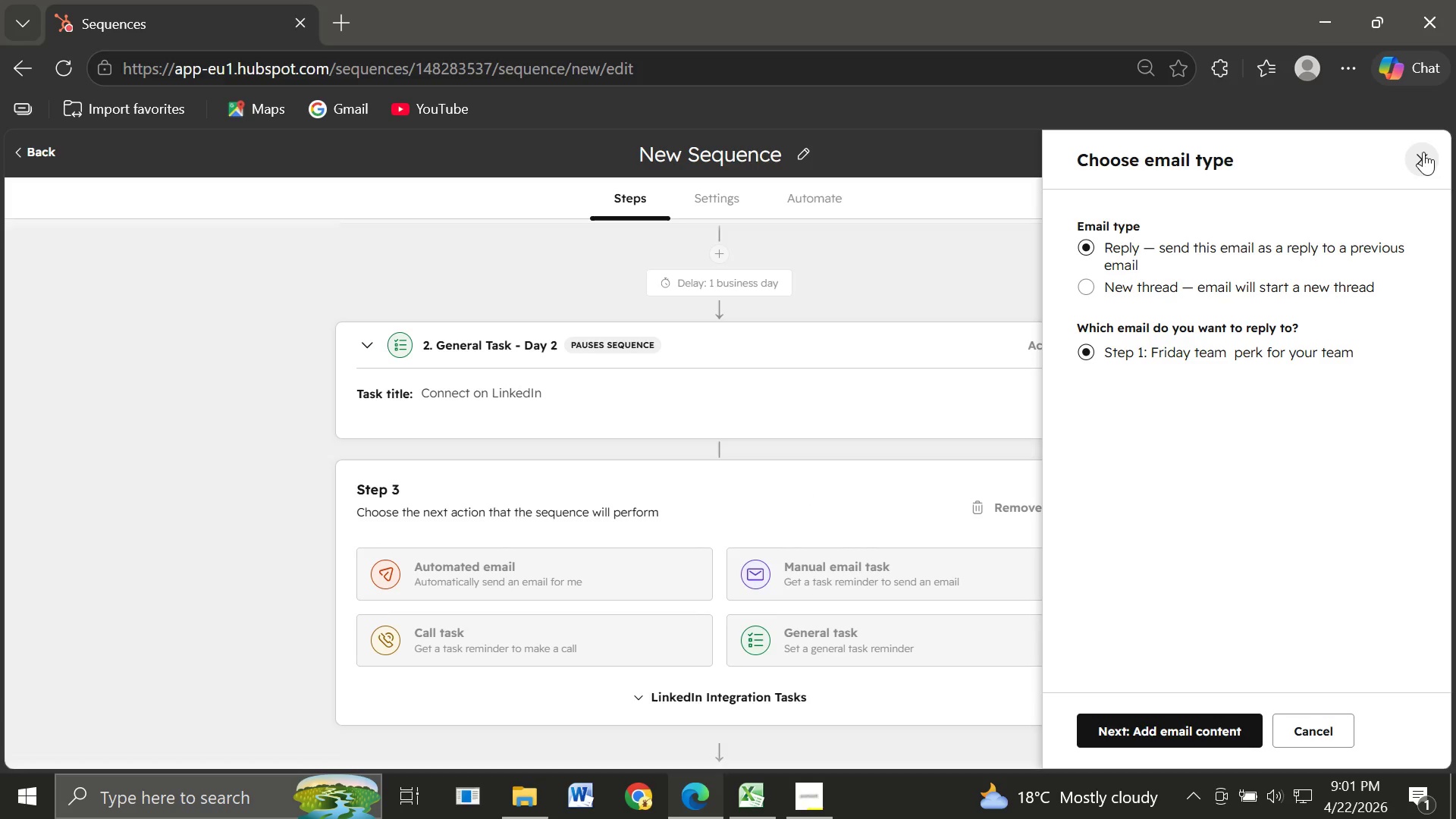 
wait(8.31)
 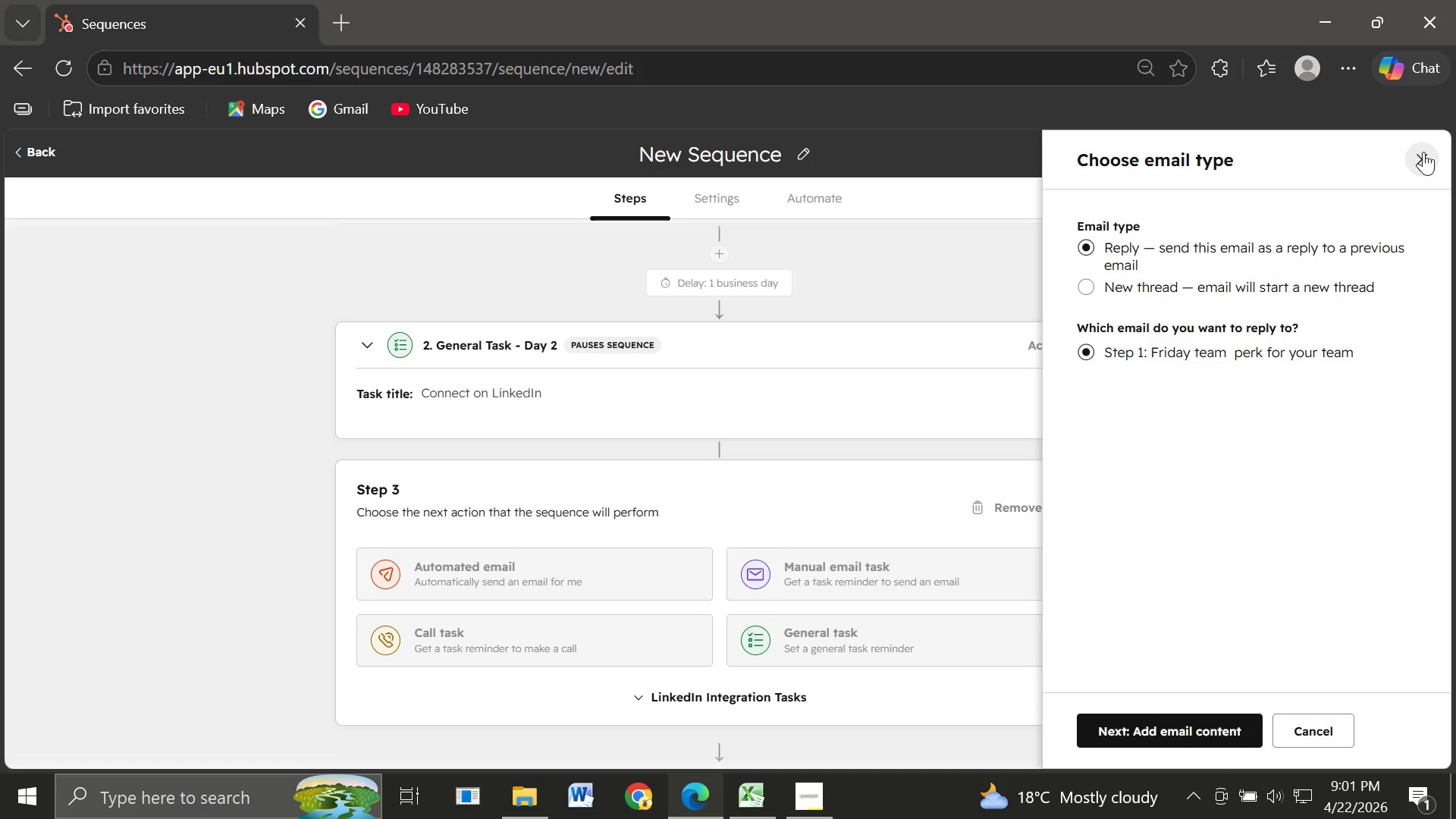 
left_click([1417, 162])
 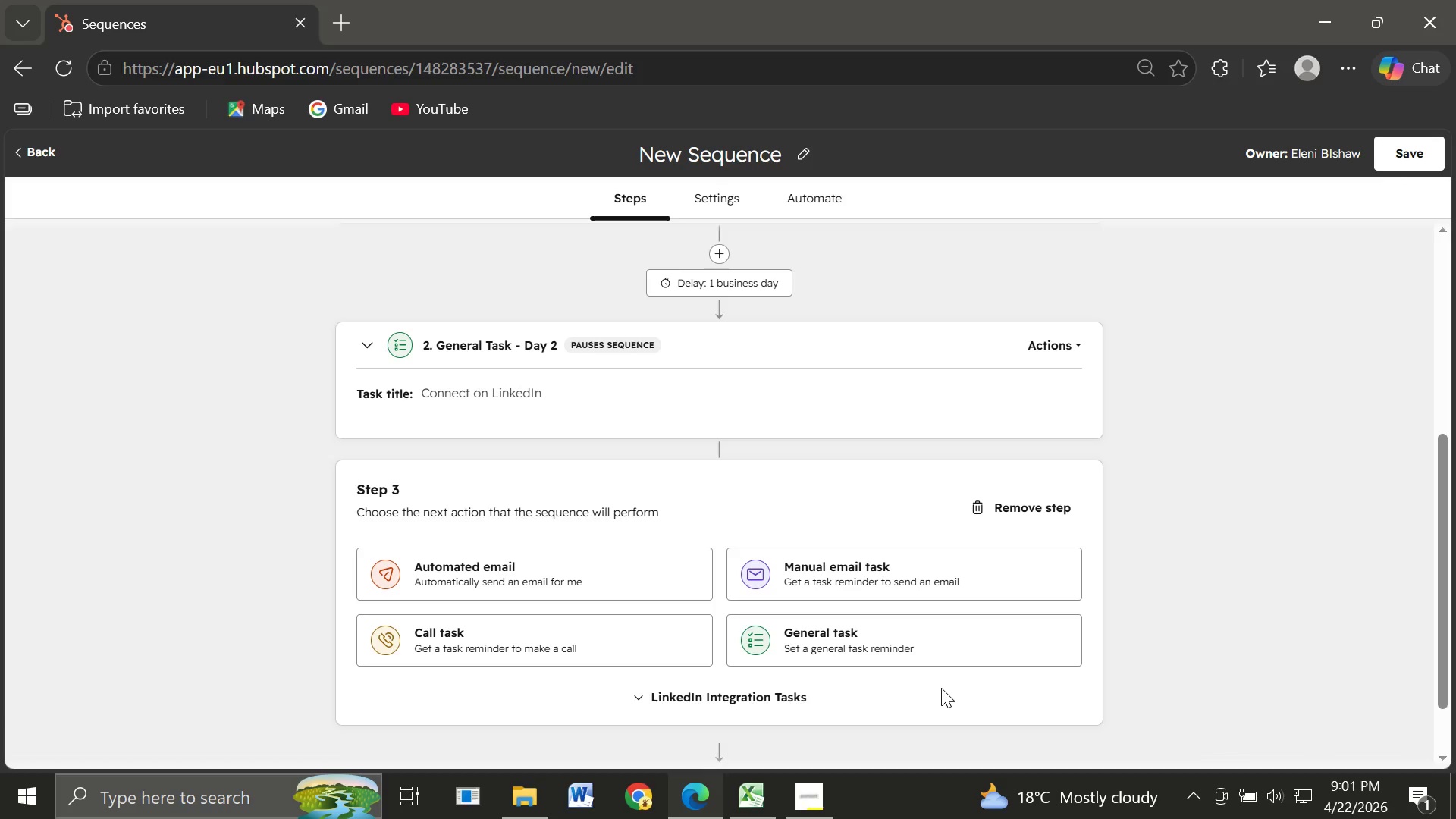 
wait(10.22)
 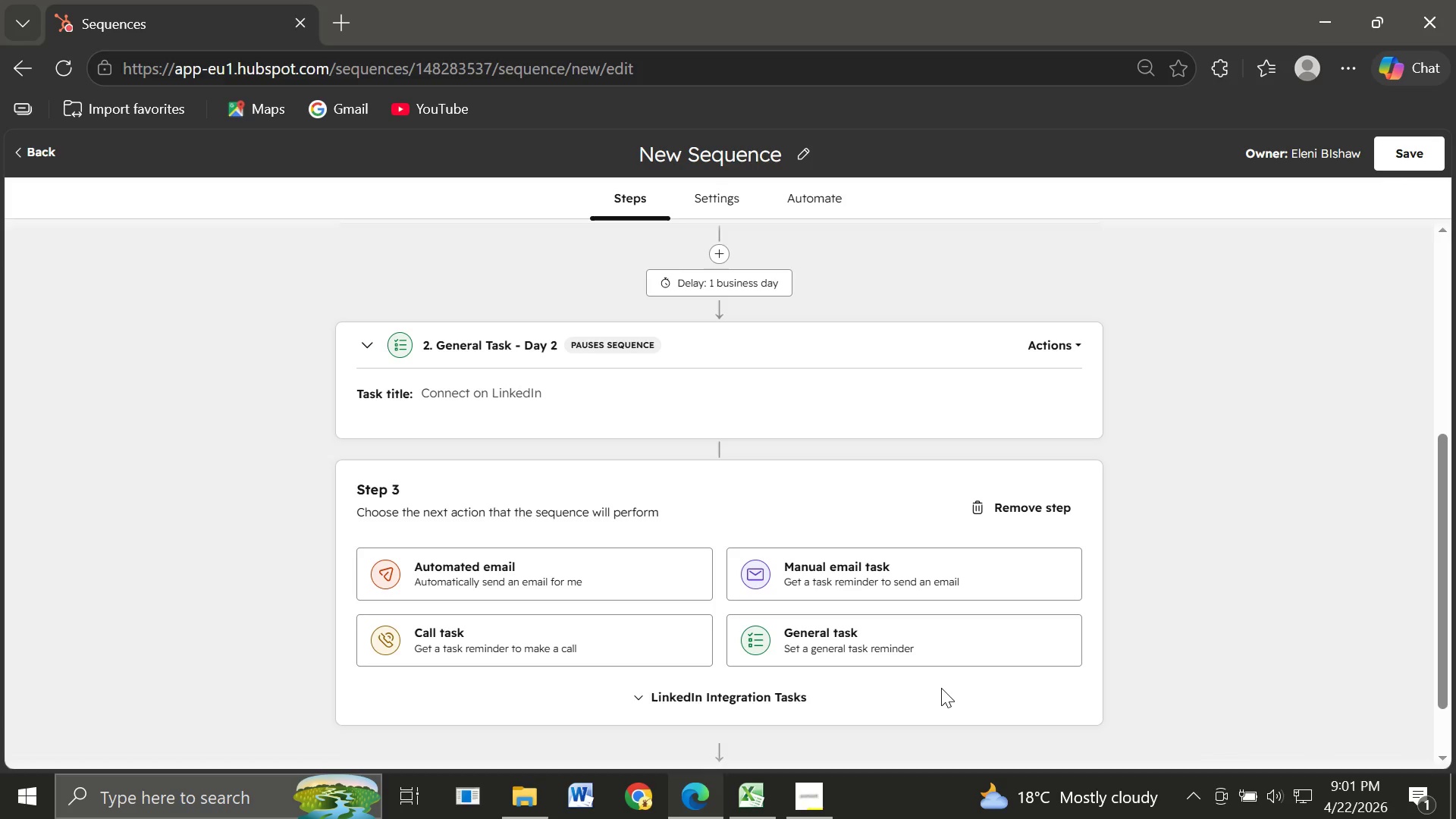 
left_click([529, 585])
 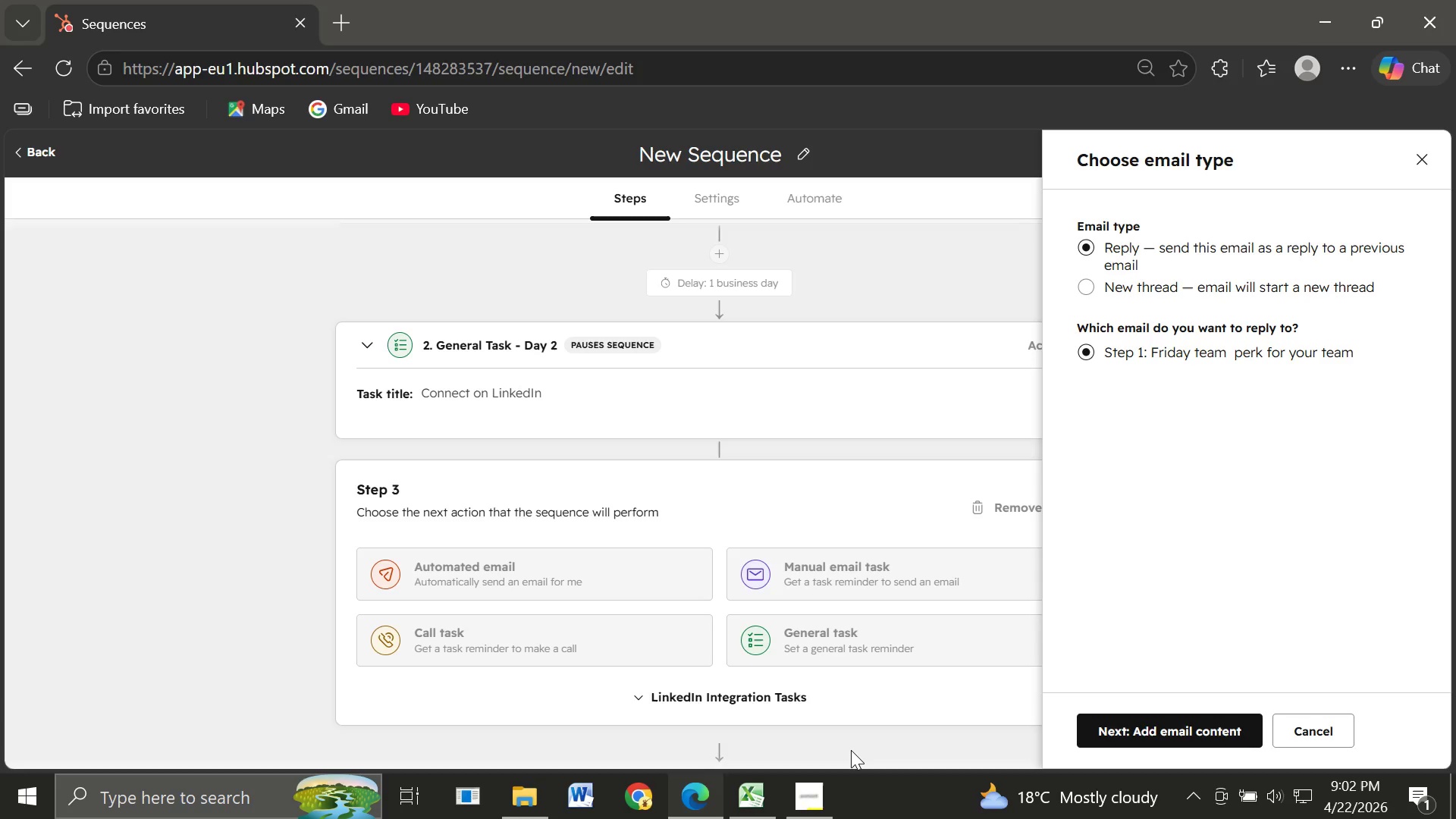 
wait(52.48)
 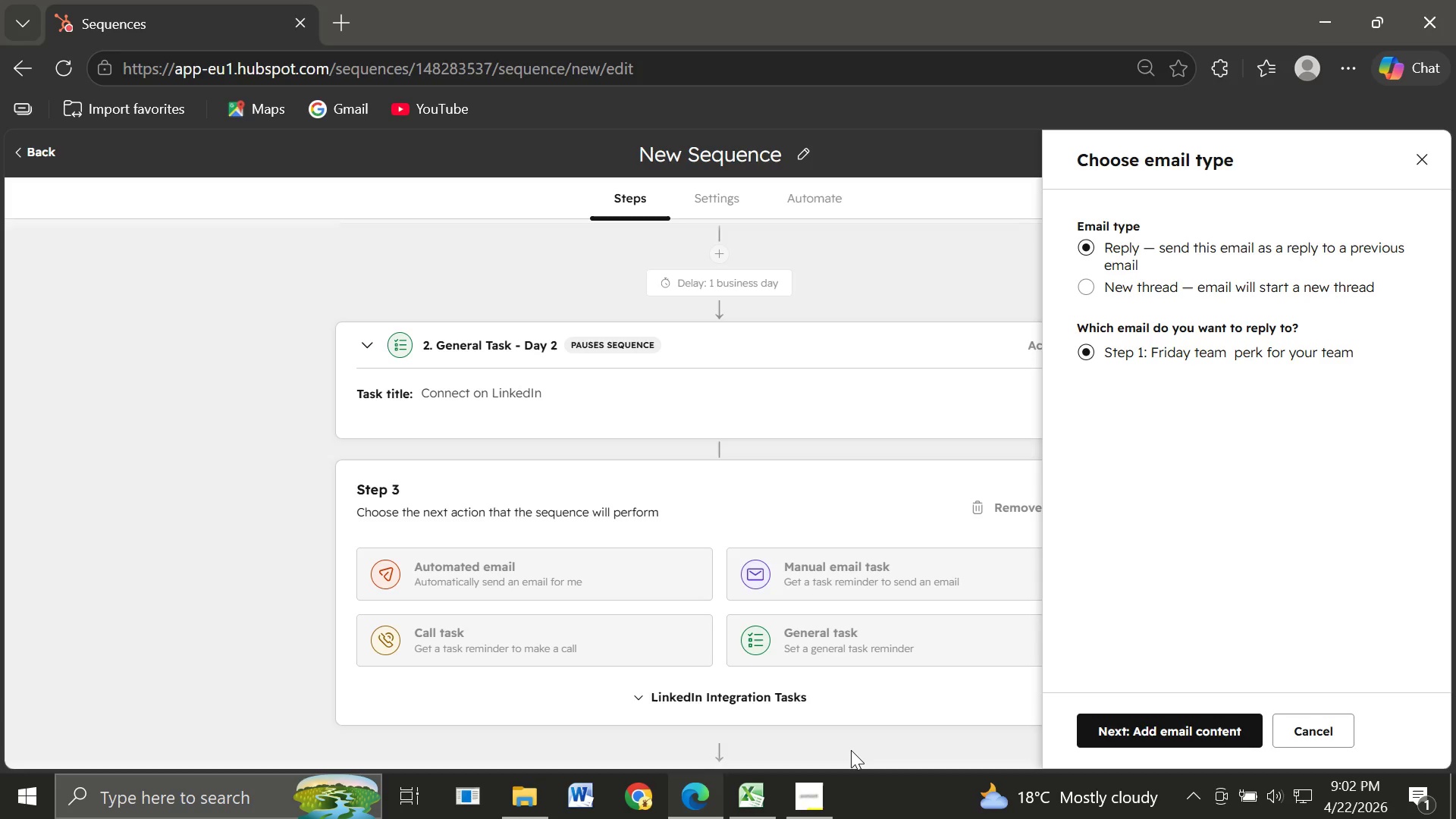 
left_click([1427, 152])
 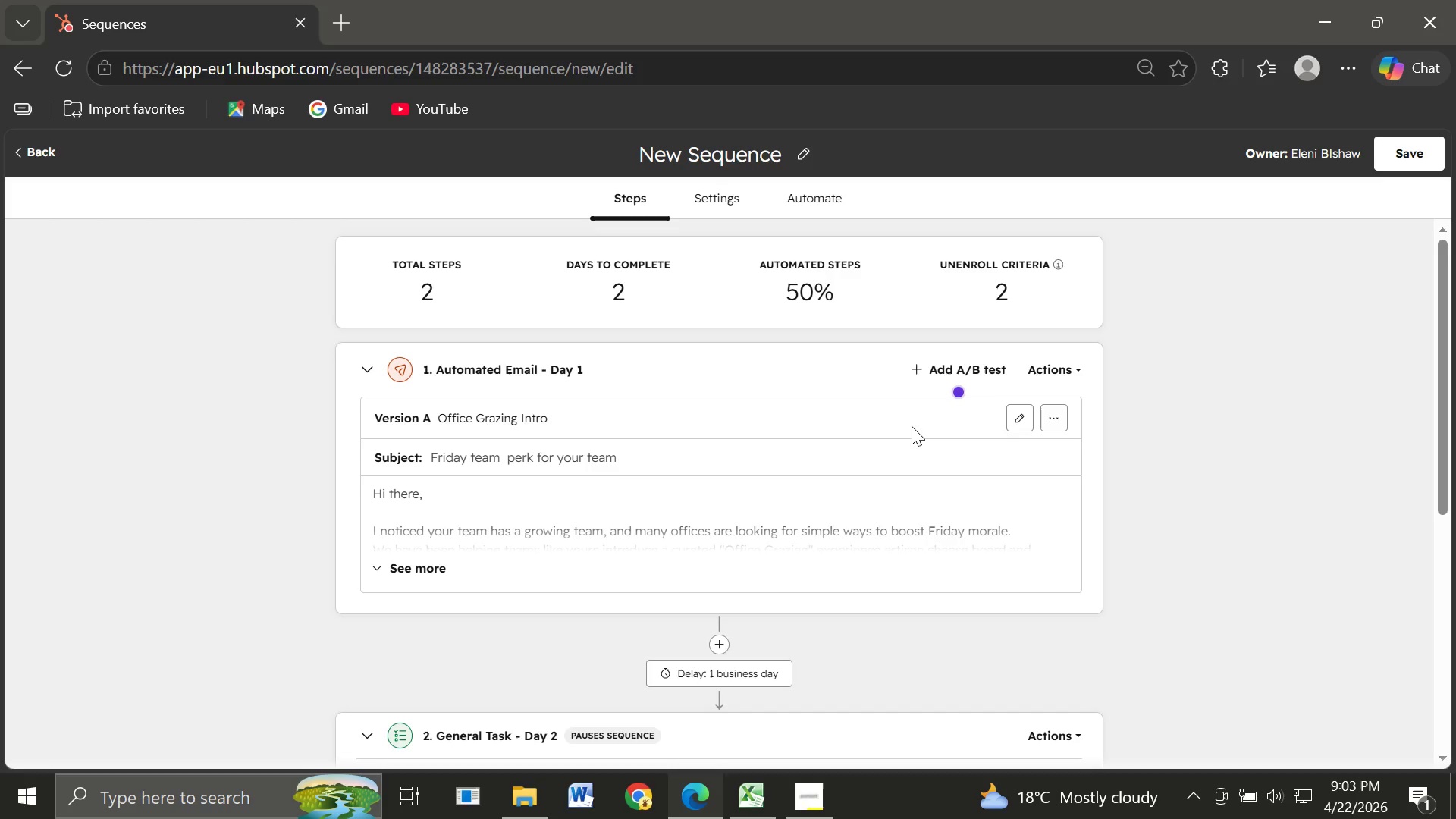 
wait(76.82)
 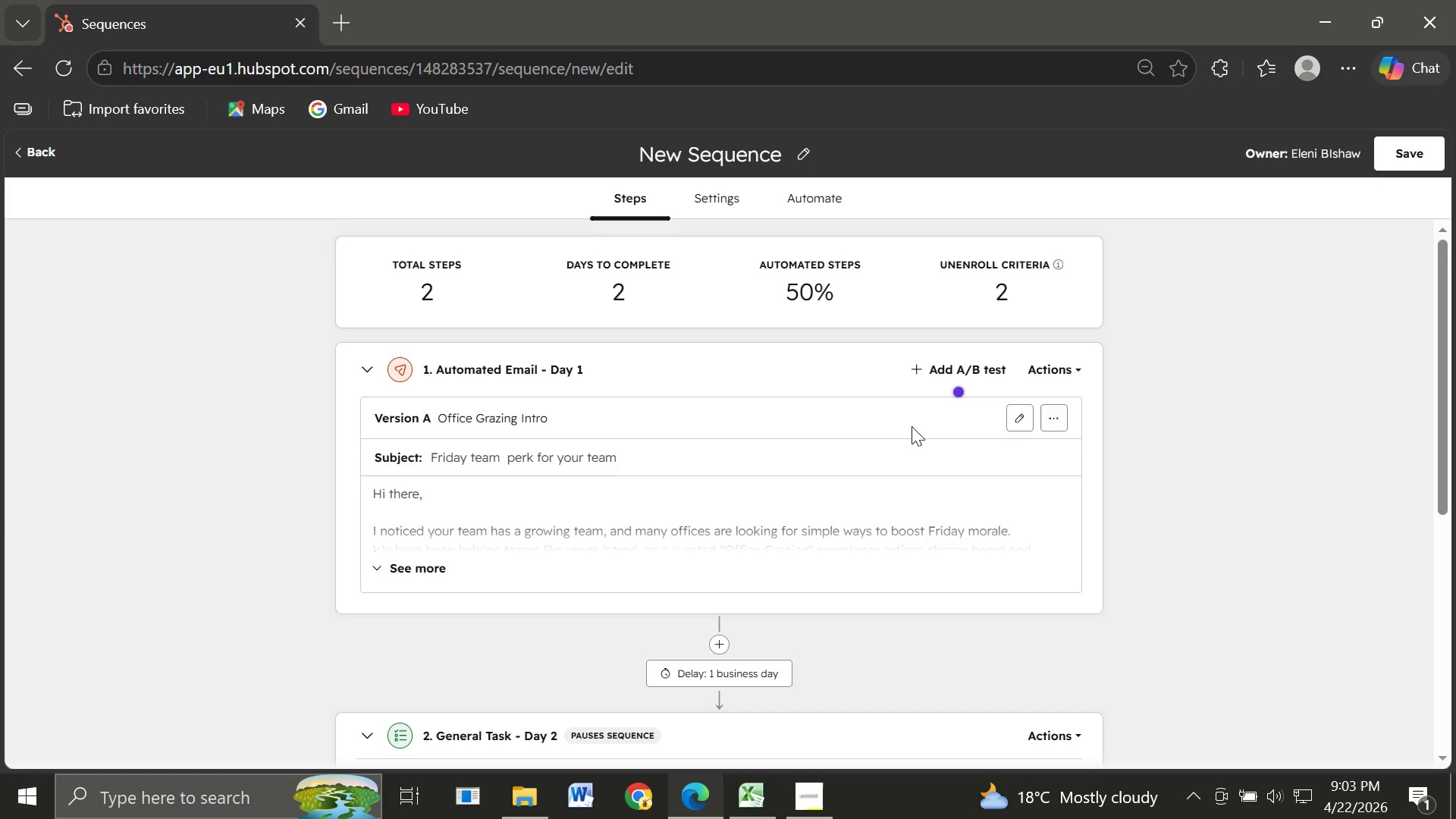 
mouse_move([695, 395])
 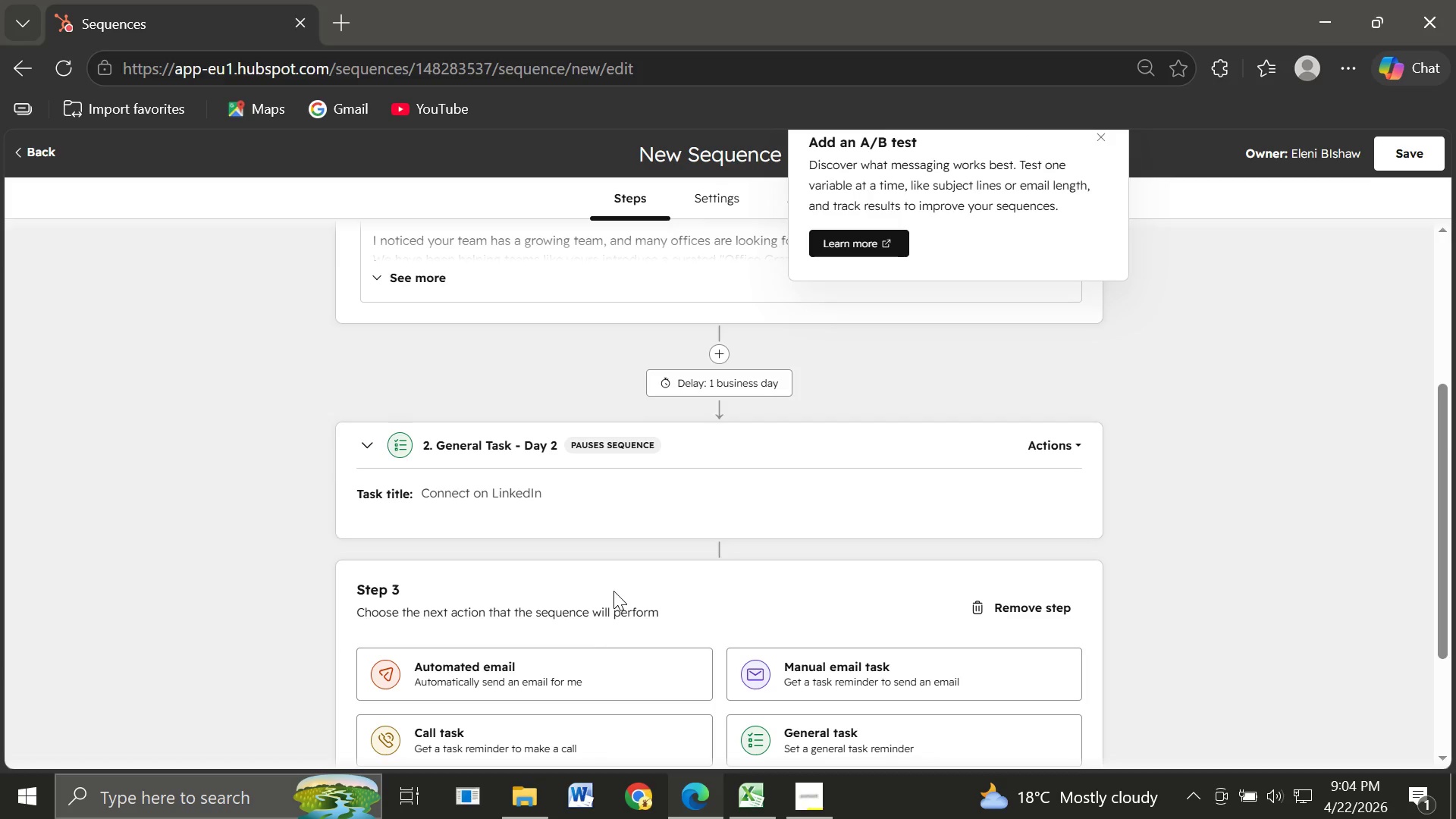 
wait(39.64)
 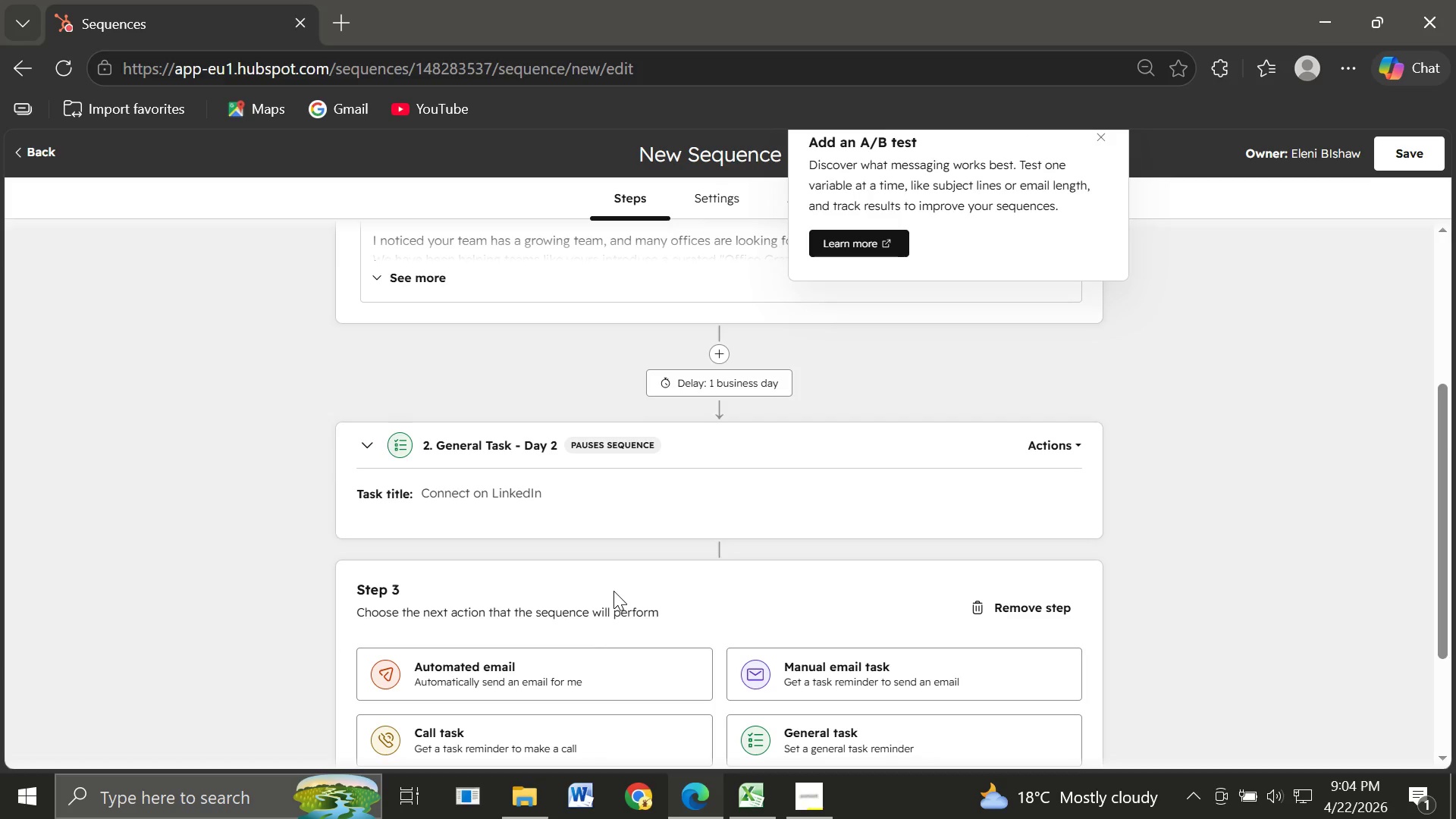 
left_click([1203, 483])
 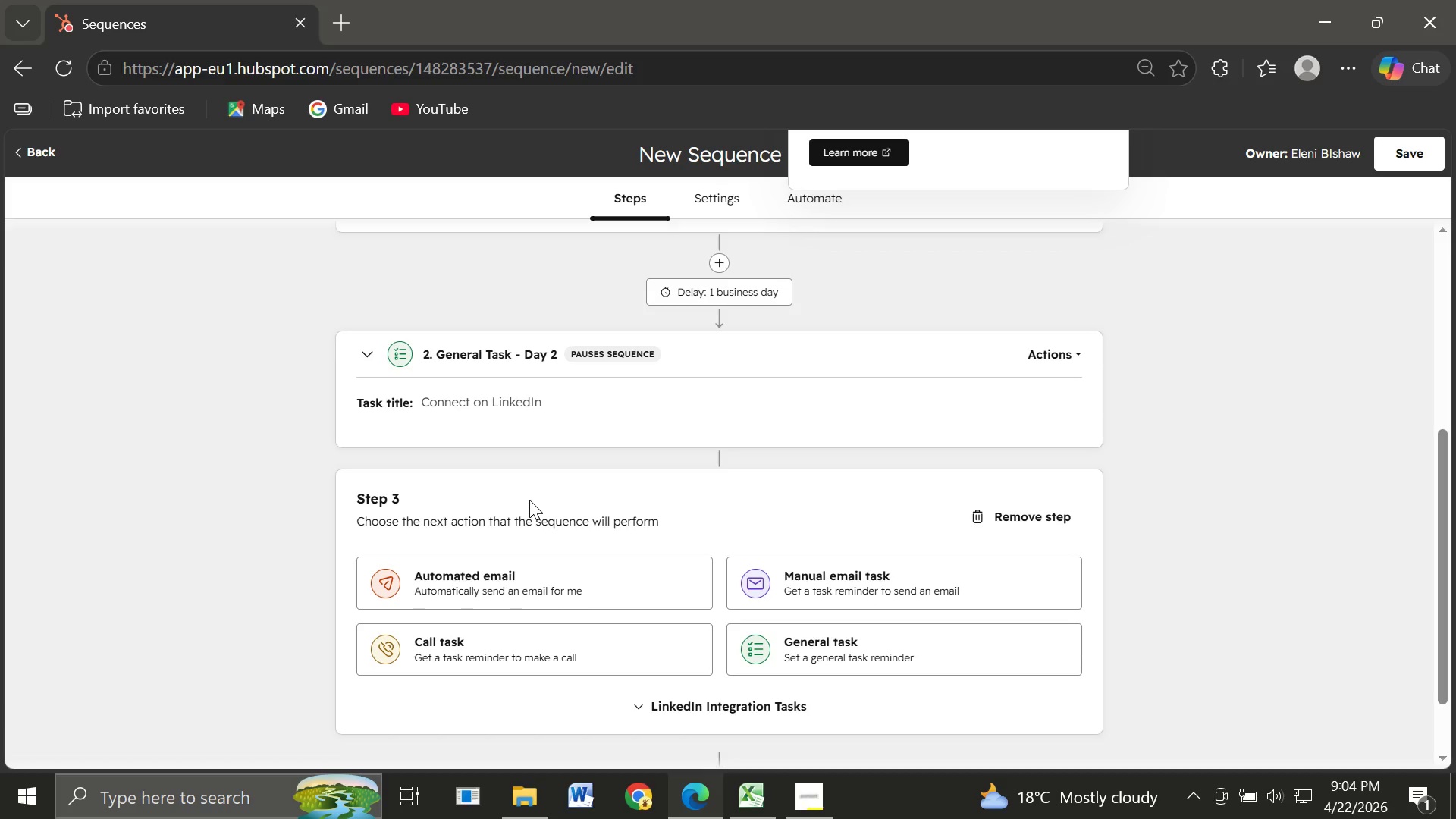 
wait(24.31)
 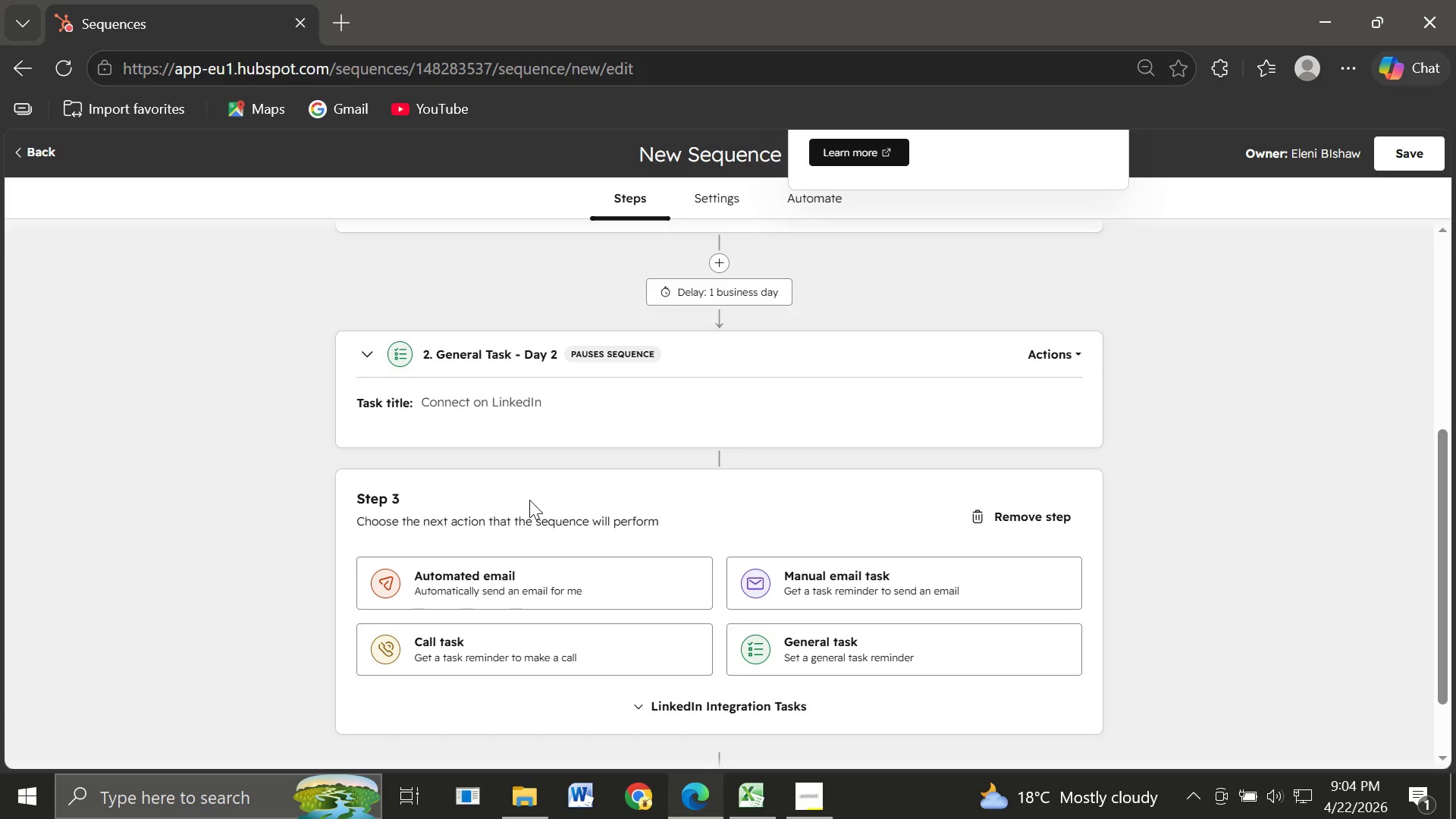 
left_click([828, 579])
 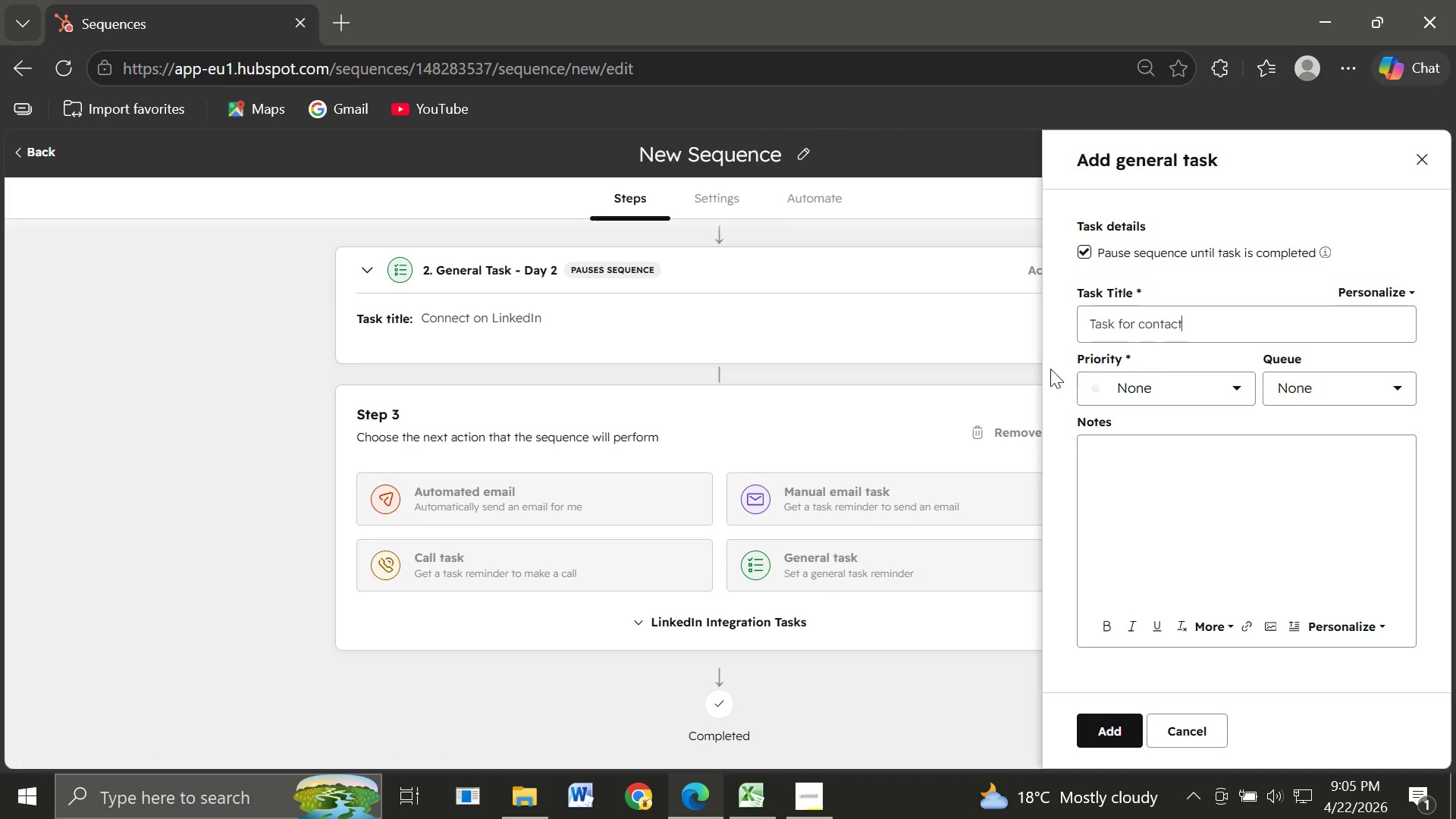 
left_click([1143, 328])
 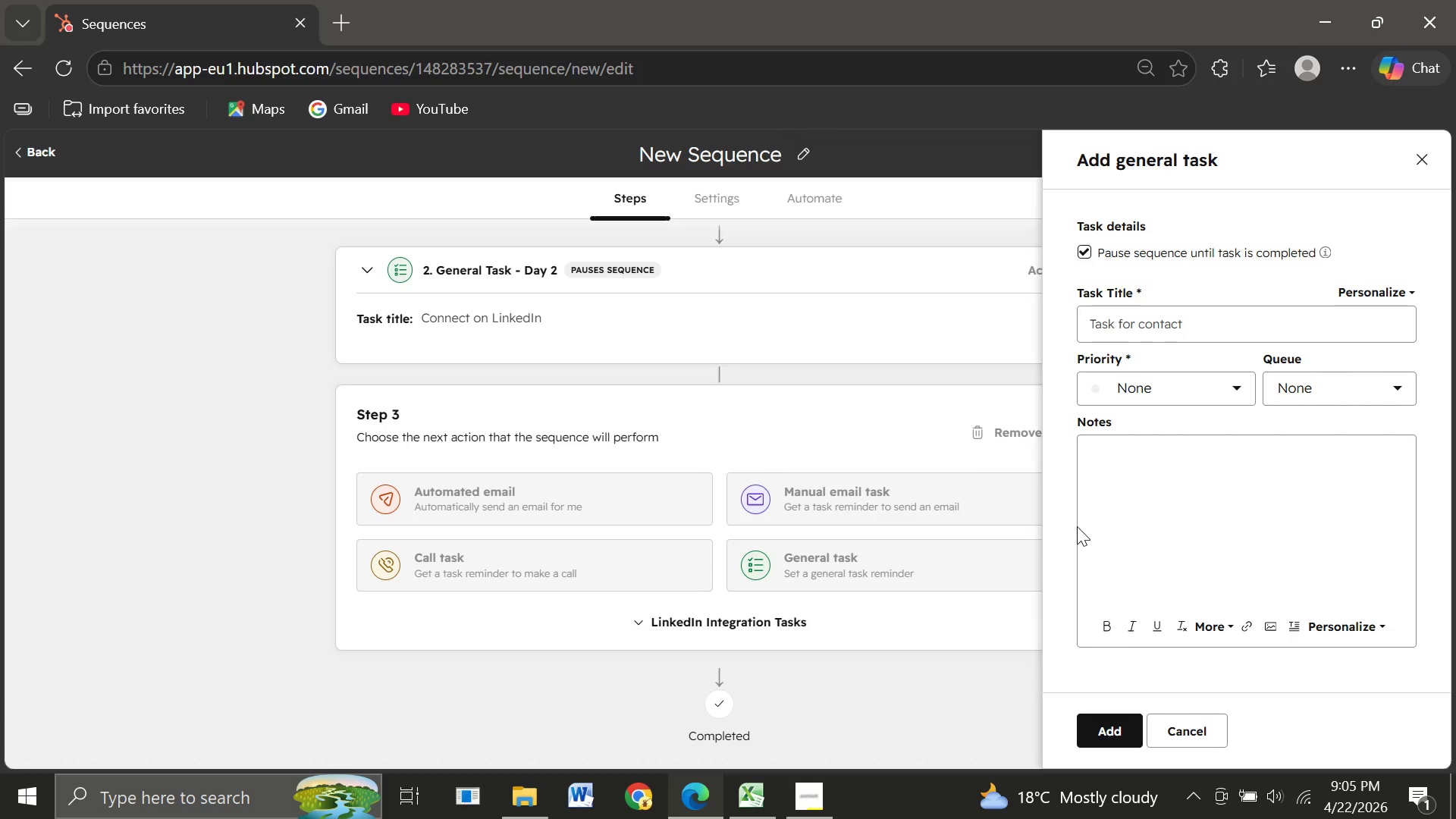 
wait(50.23)
 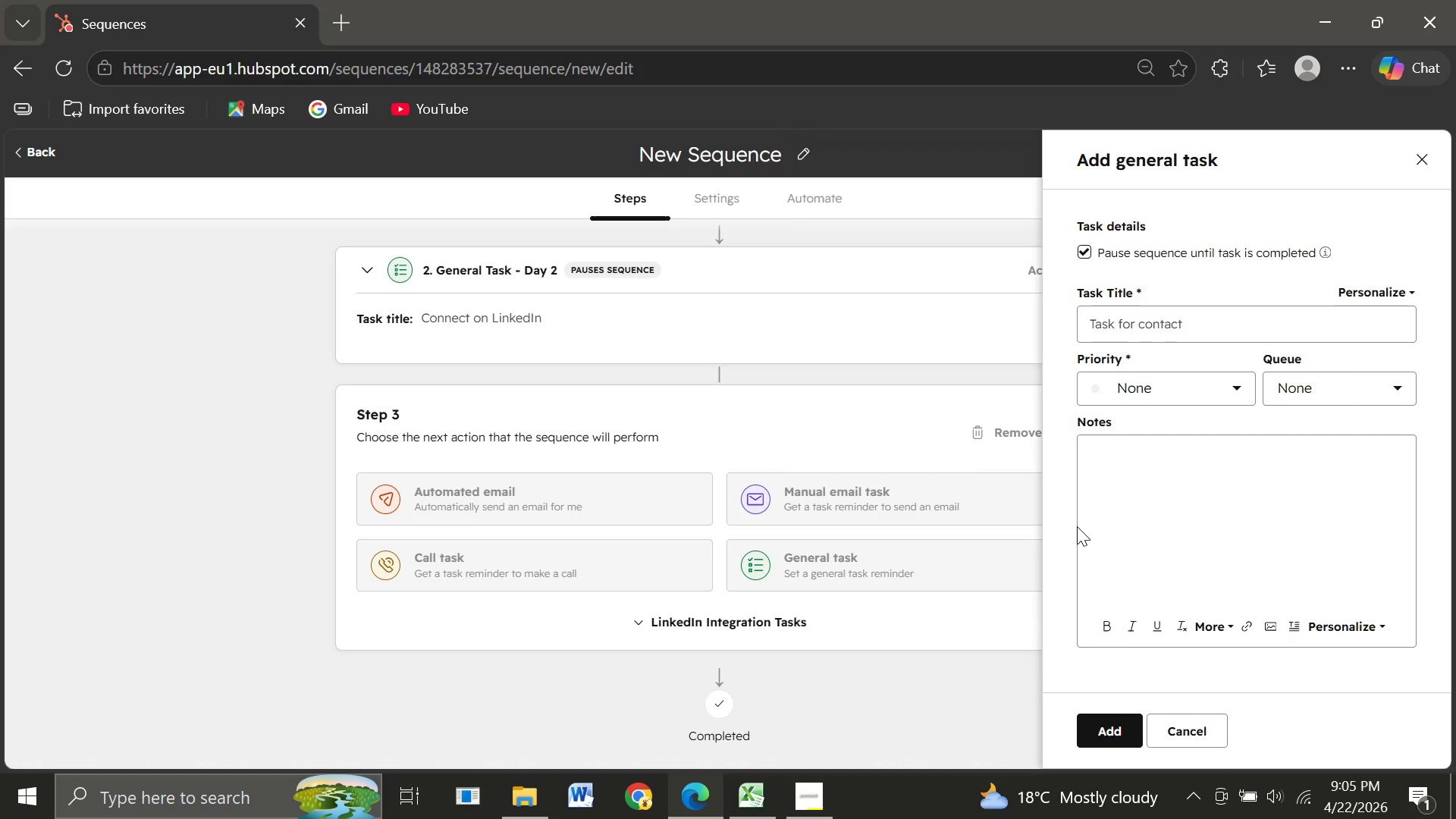 
left_click([1419, 164])
 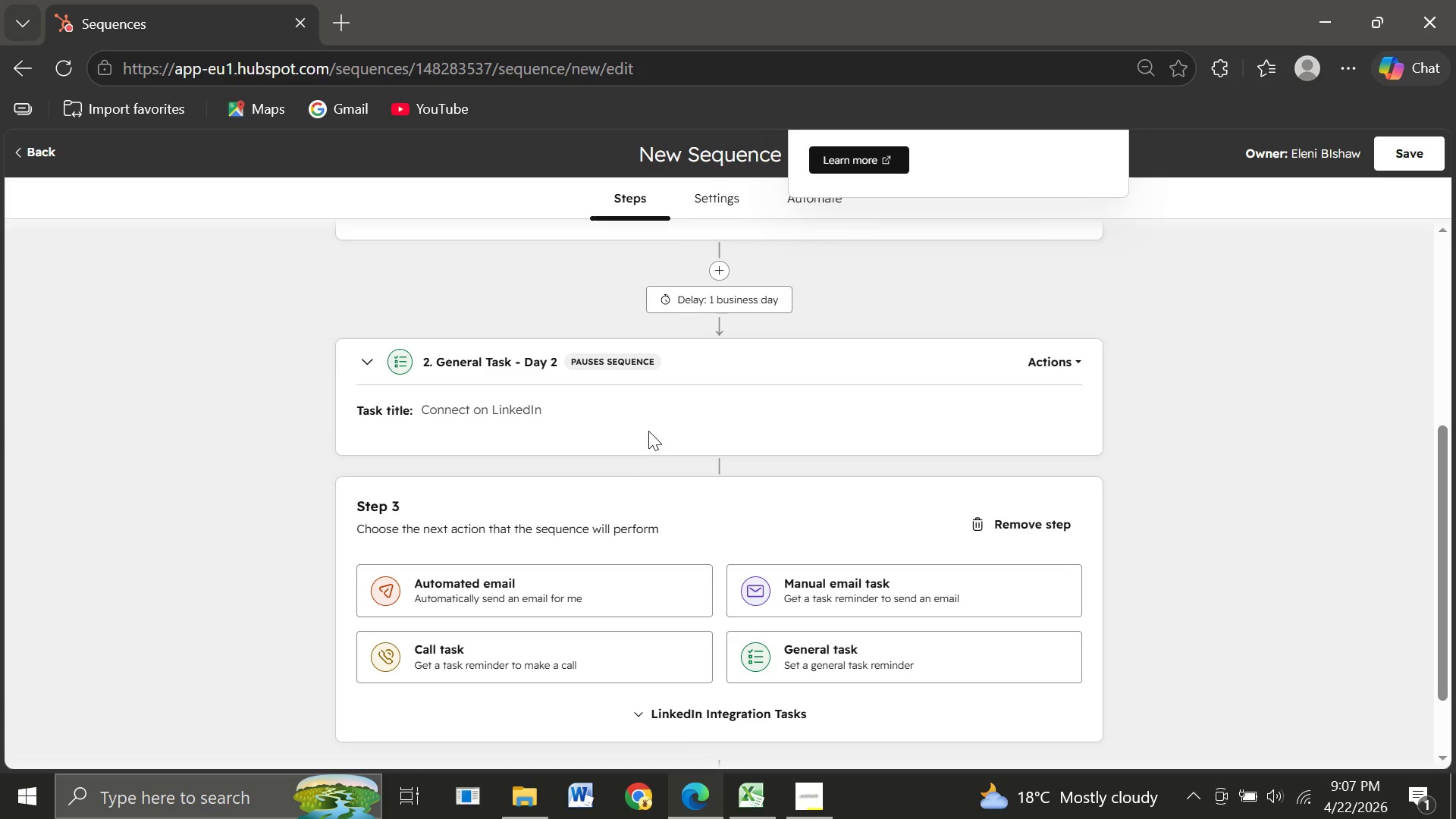 
wait(79.0)
 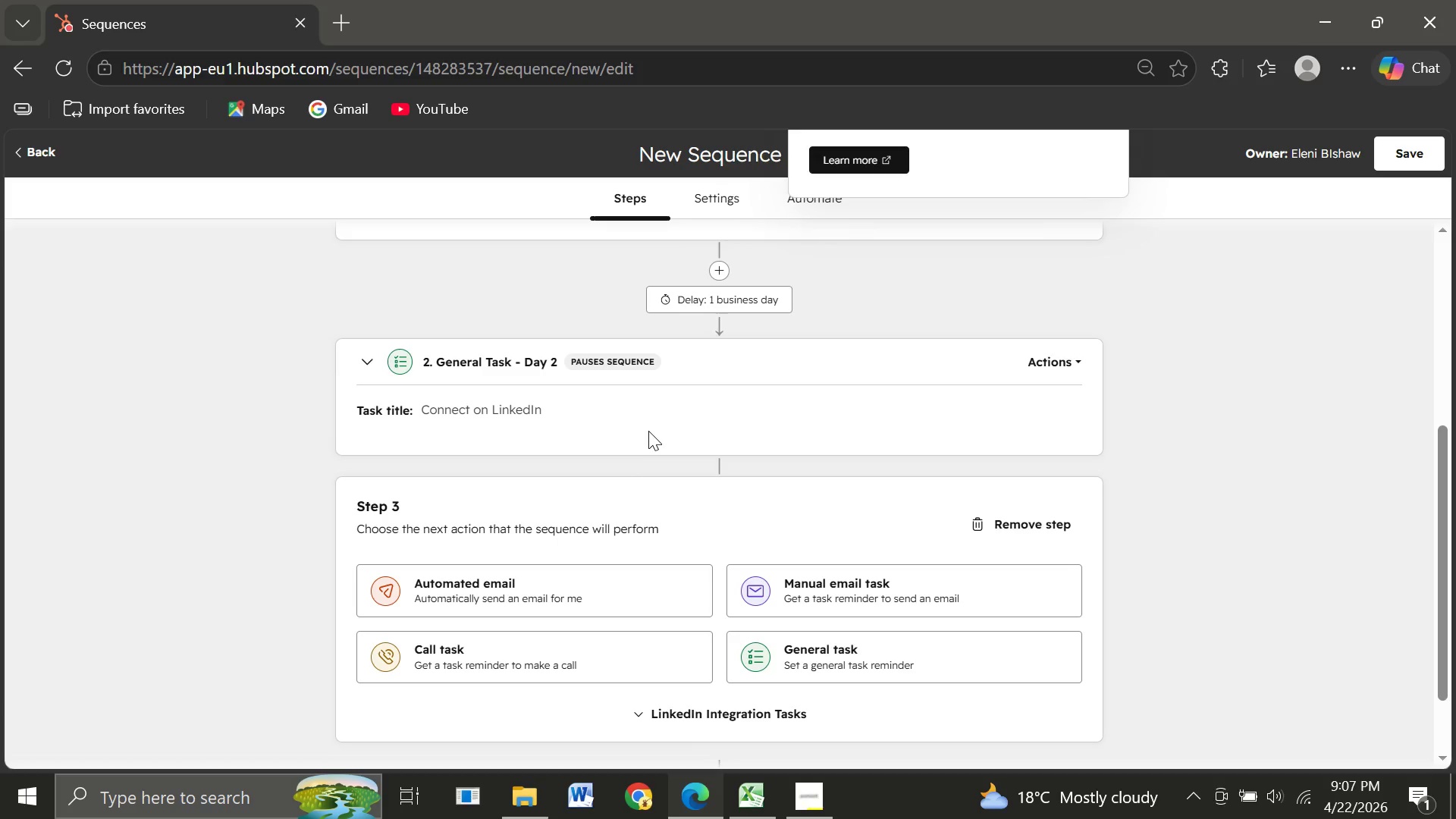 
left_click([701, 305])
 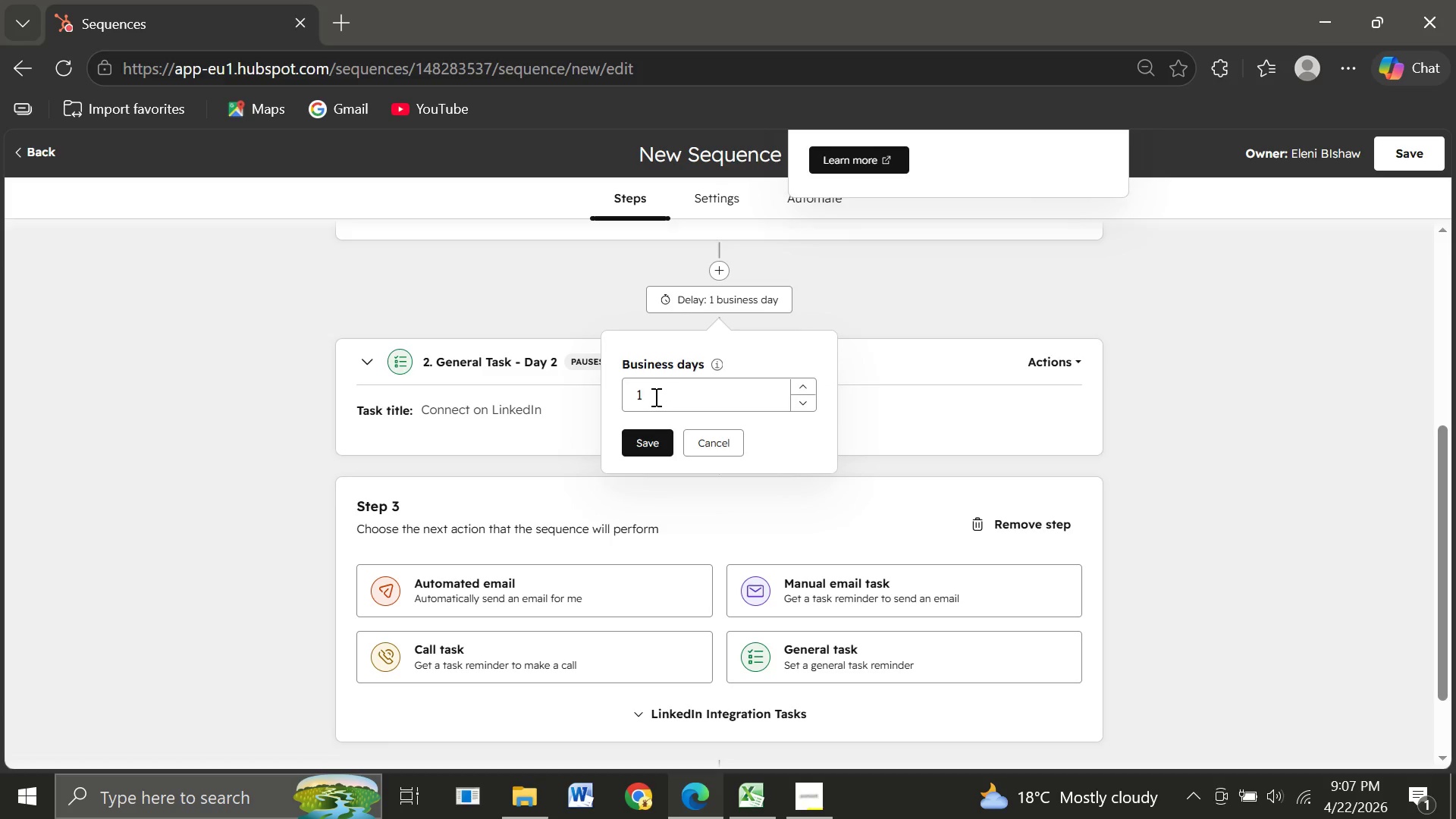 
left_click([654, 397])
 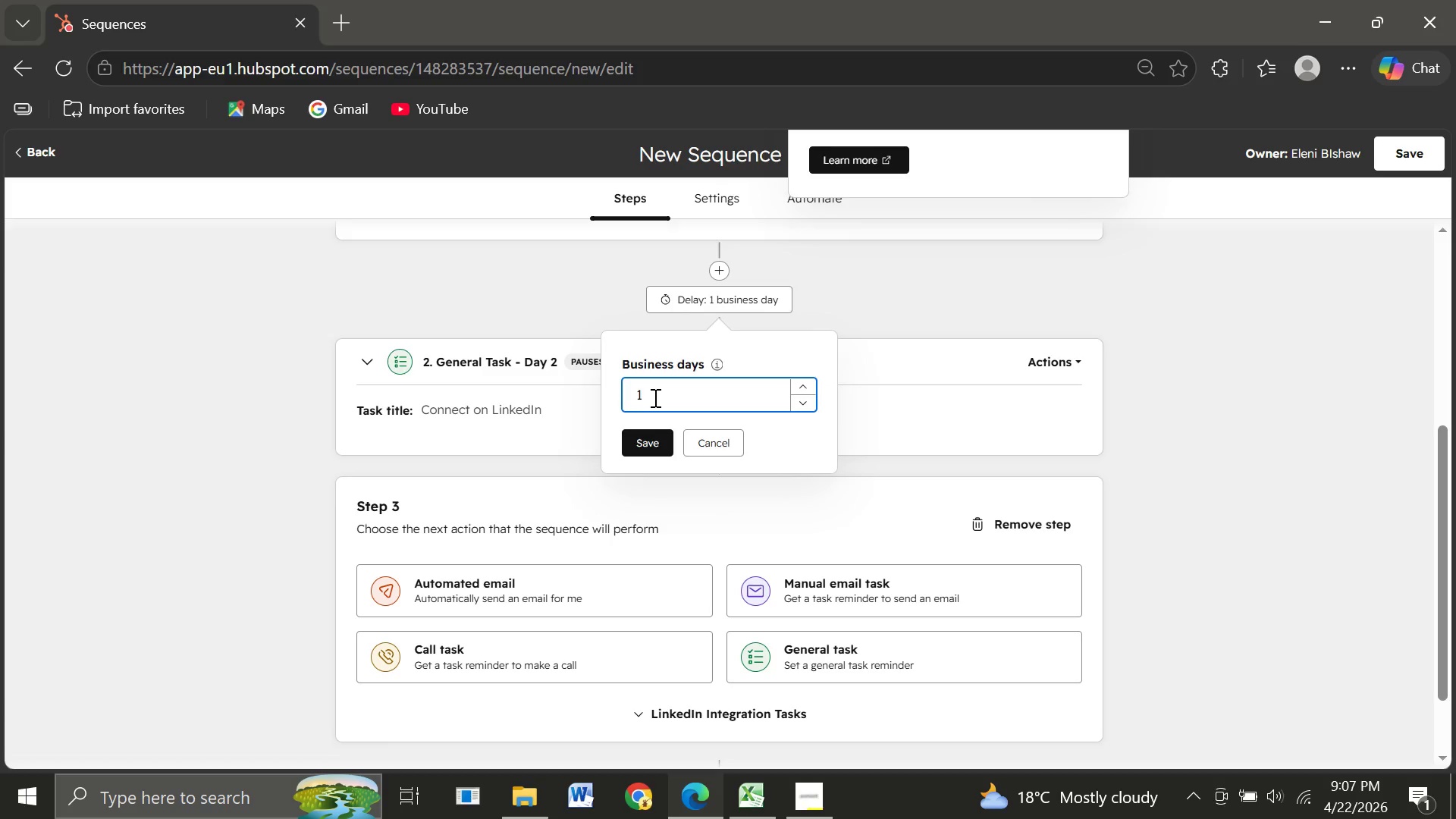 
key(Backspace)
 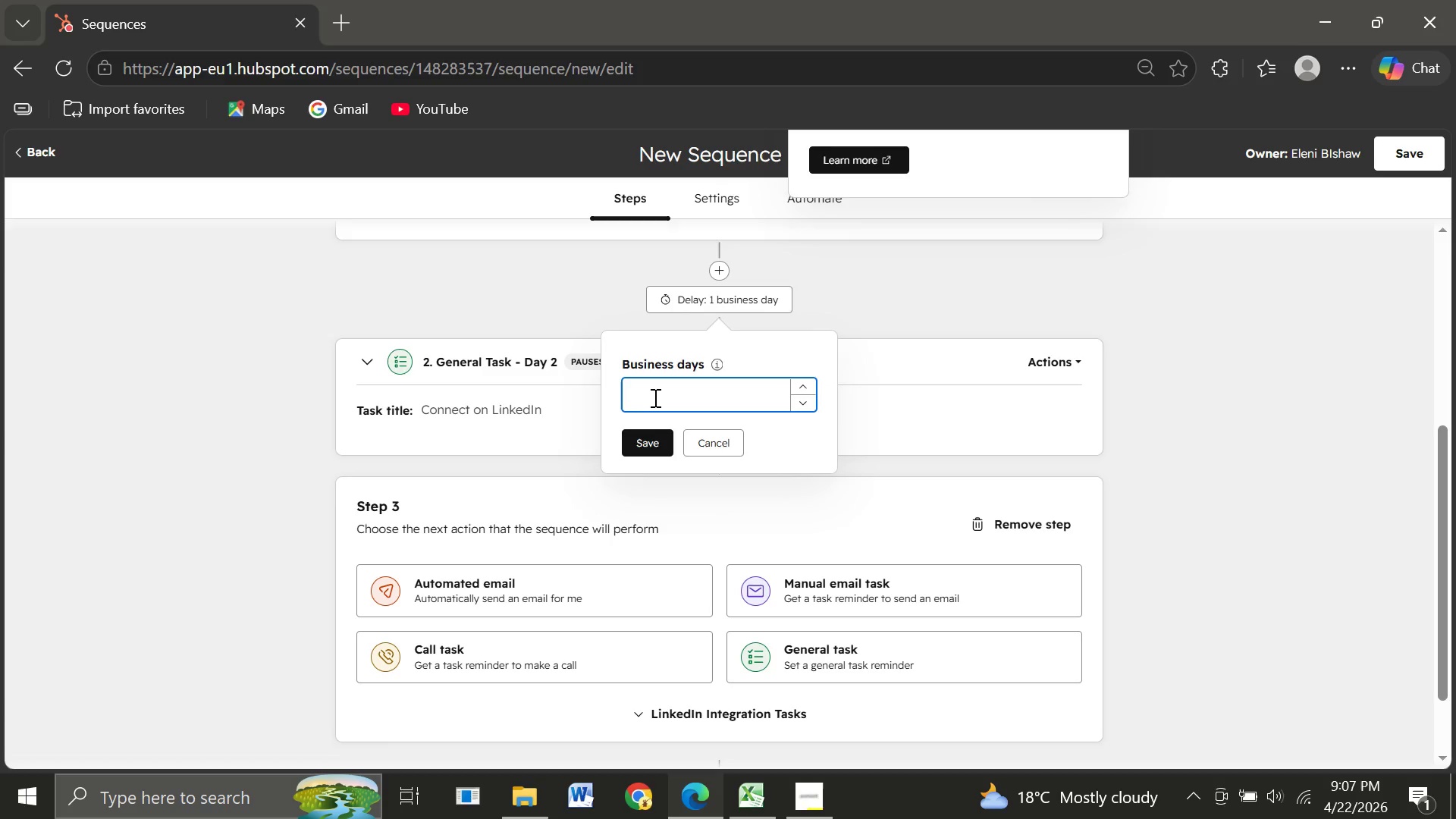 
key(2)
 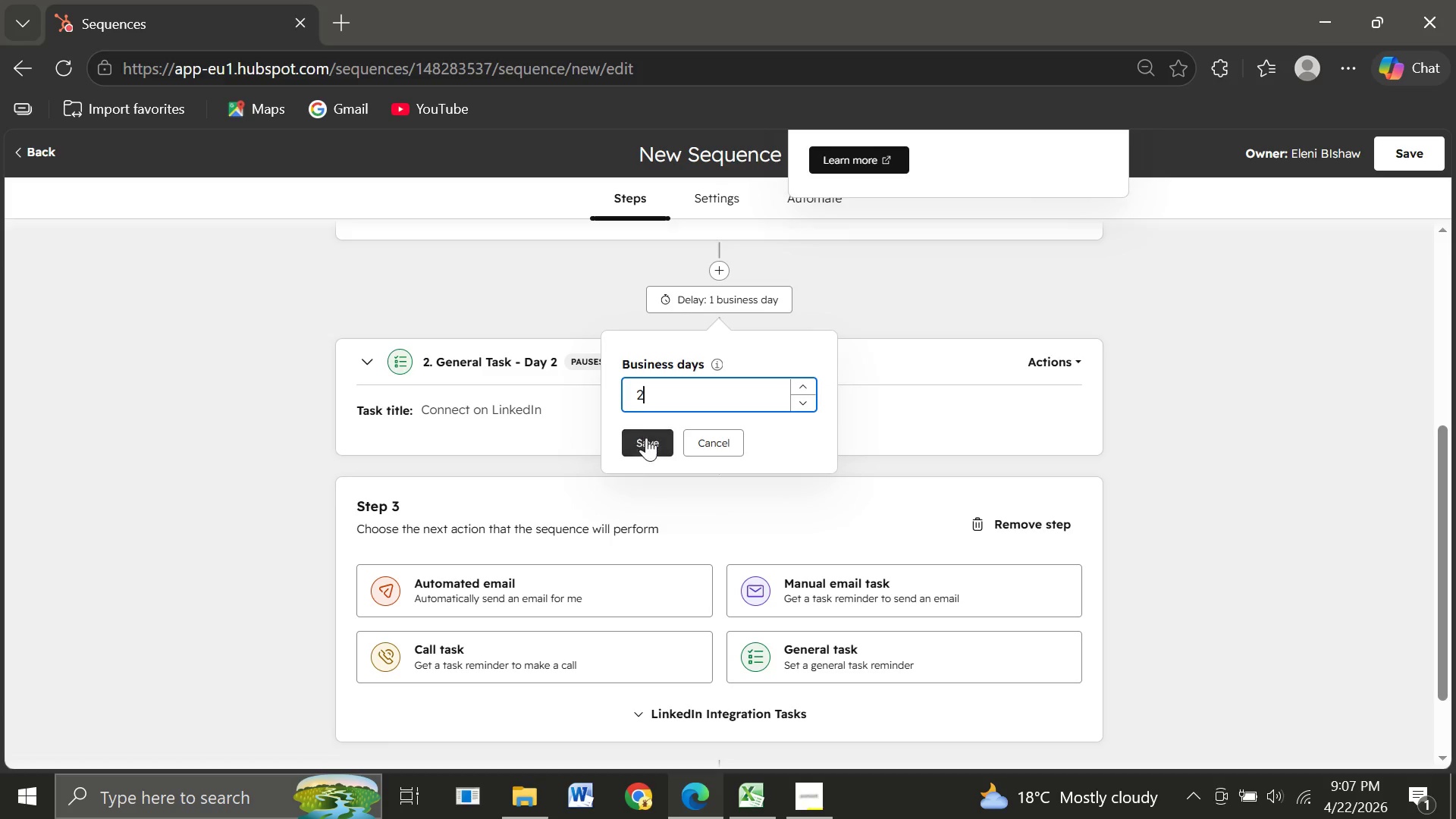 
left_click([647, 440])
 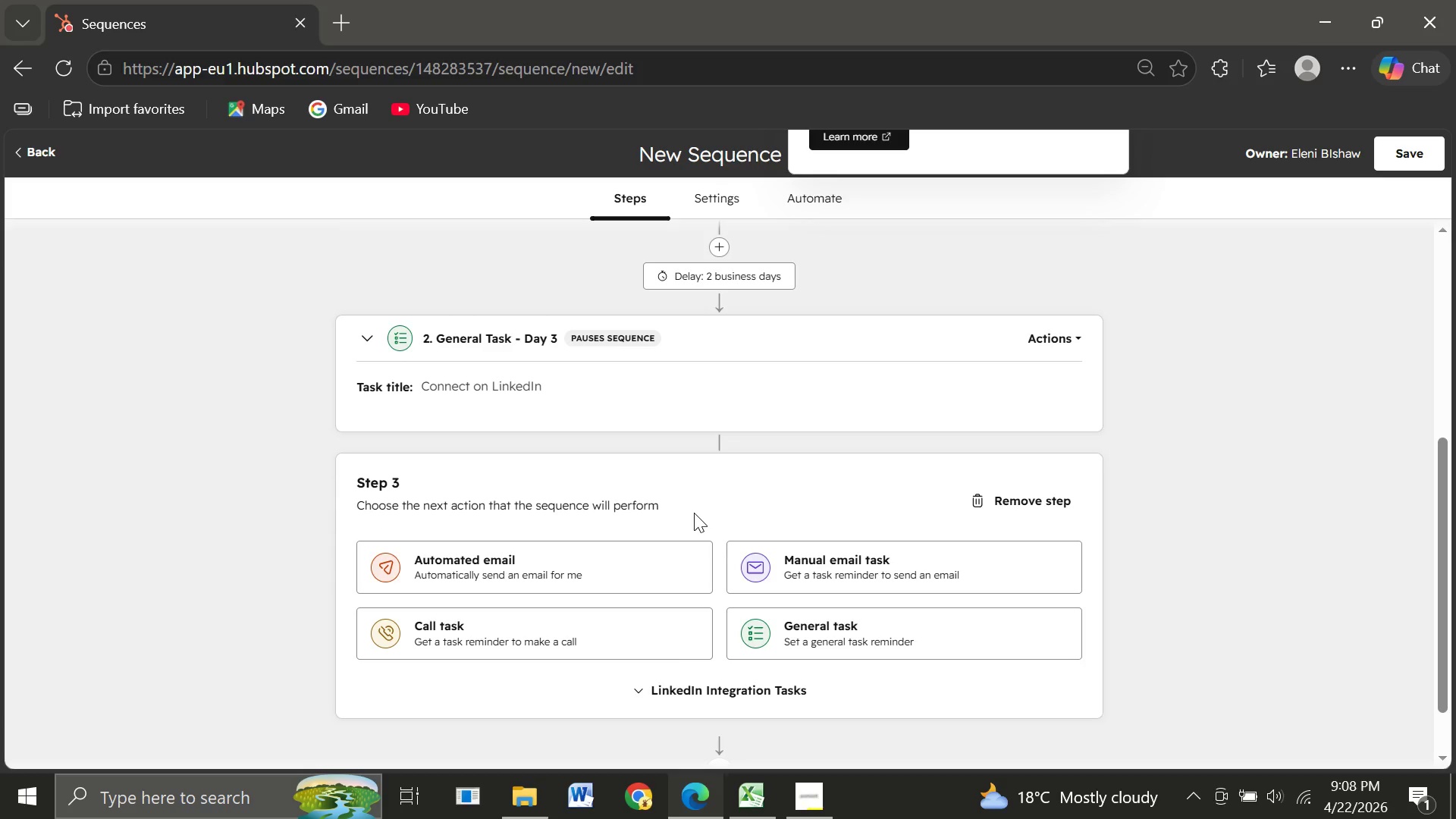 
wait(63.7)
 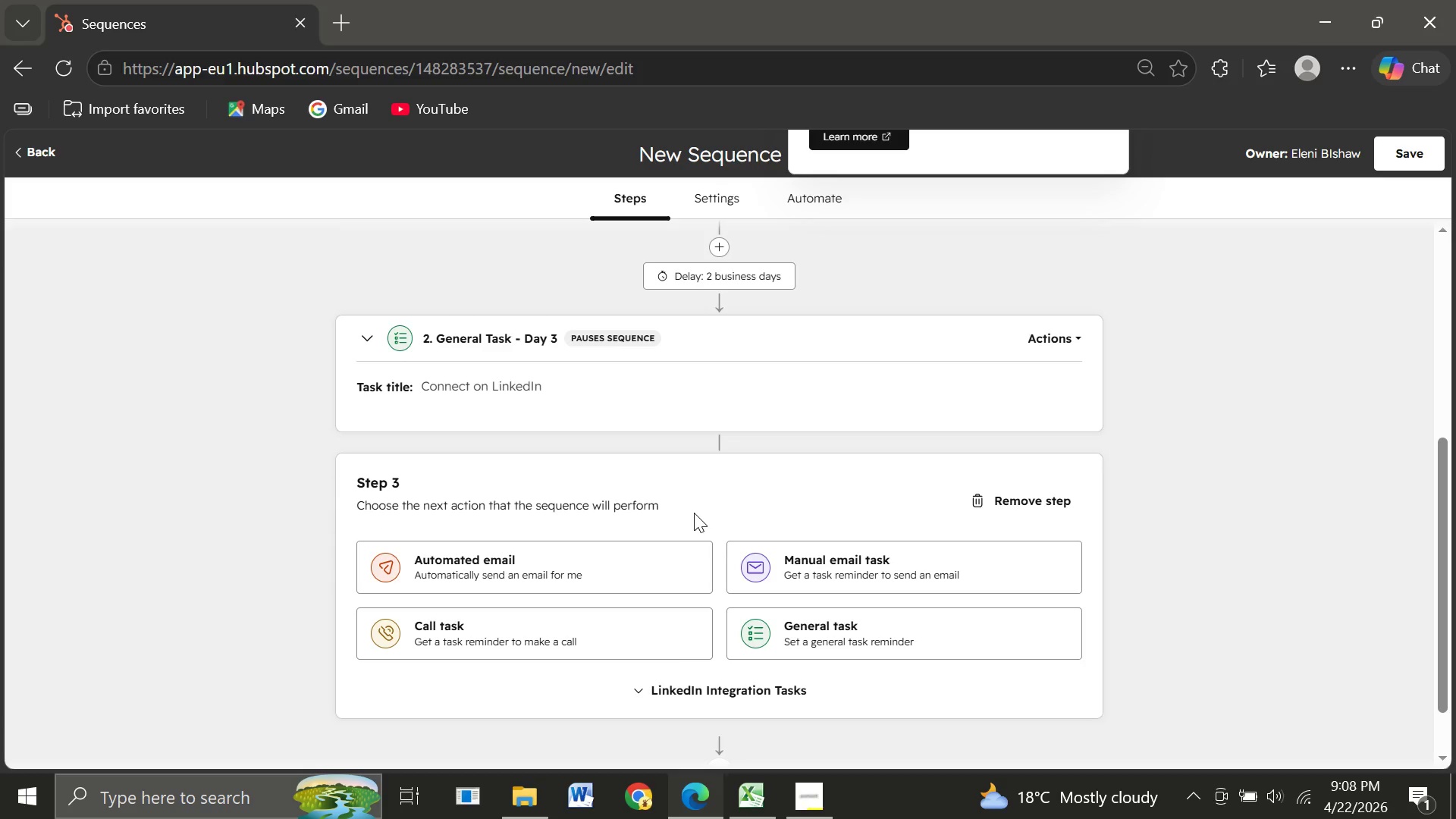 
left_click([525, 566])
 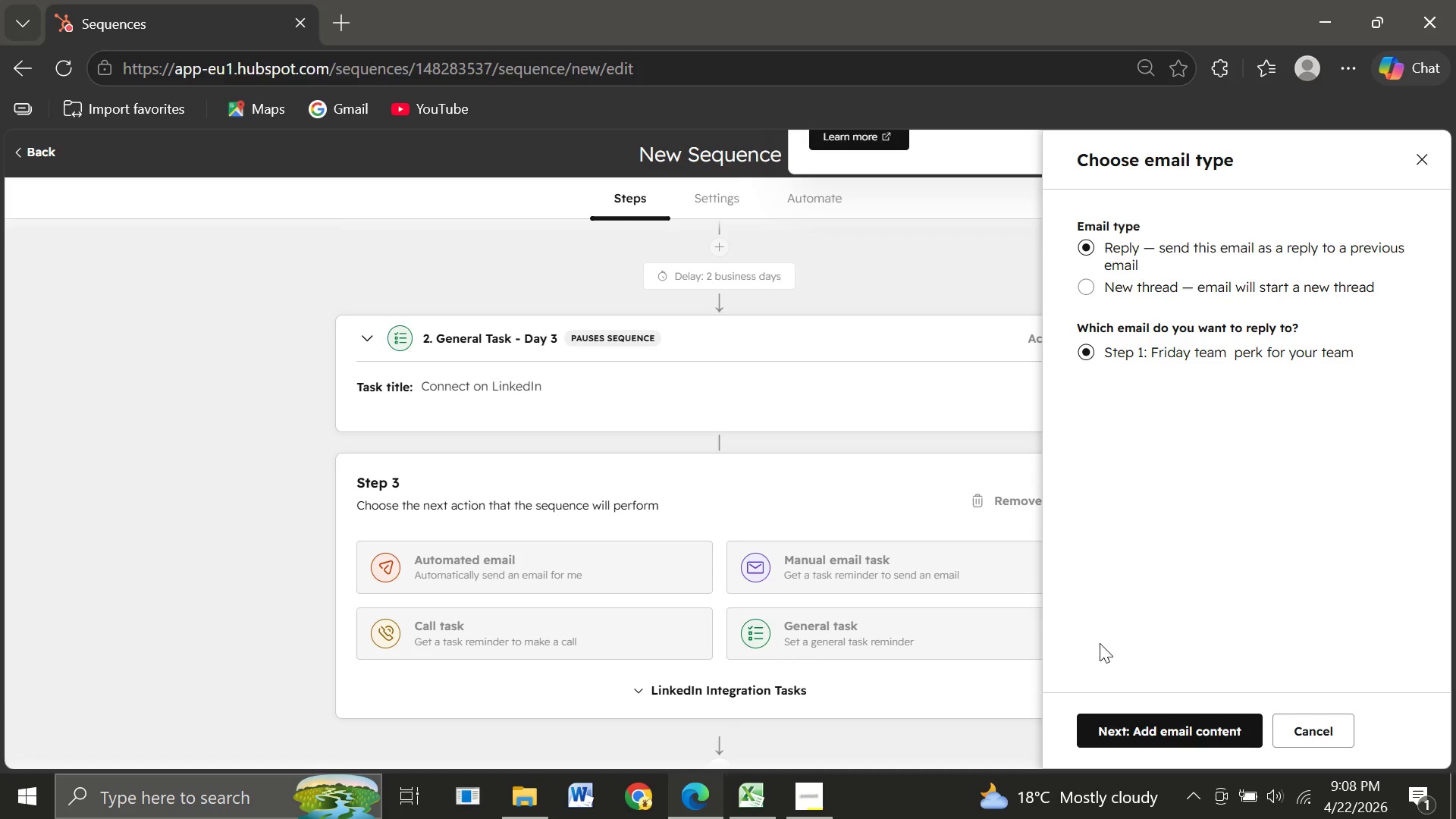 
wait(9.73)
 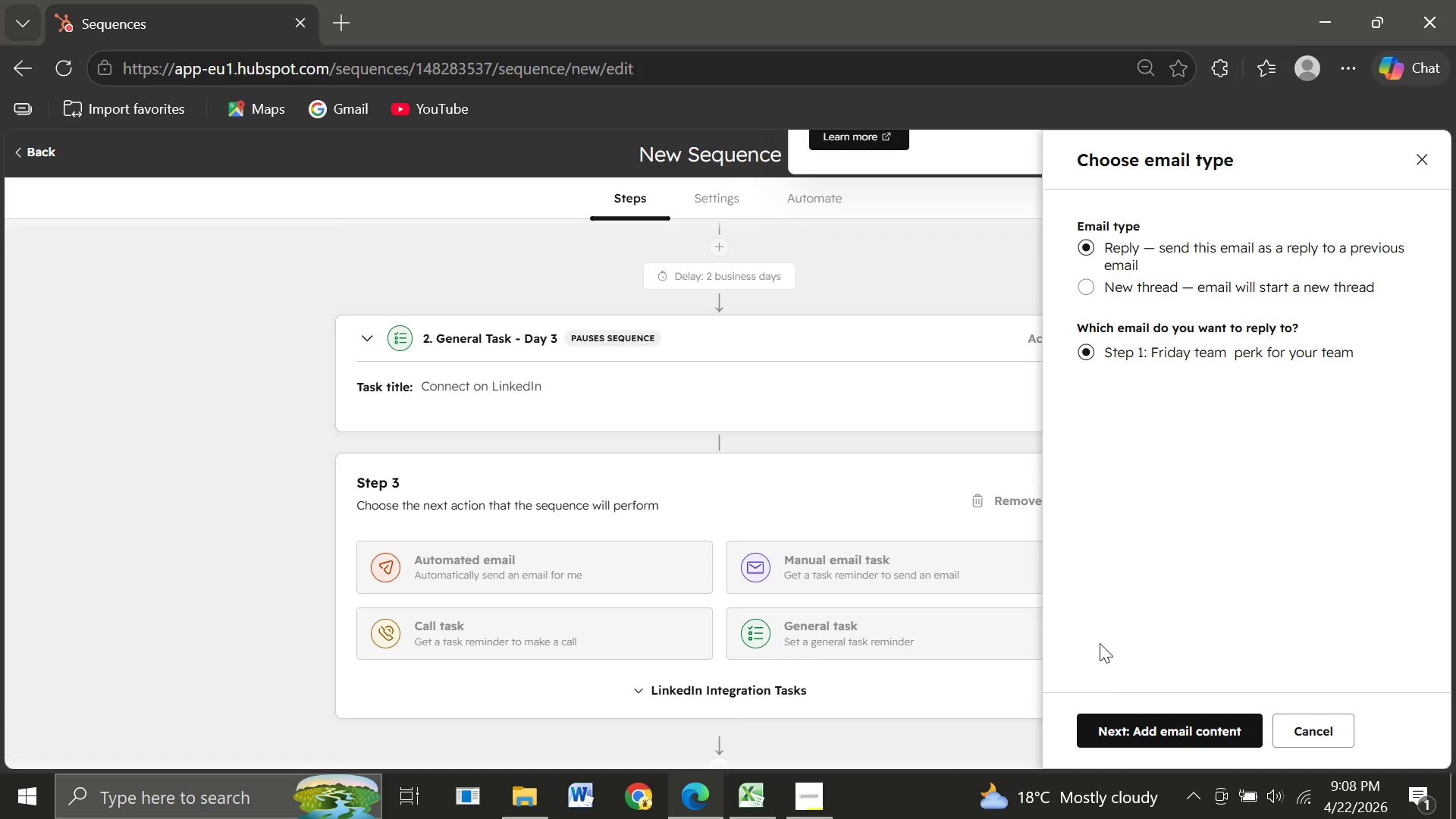 
left_click([1151, 725])
 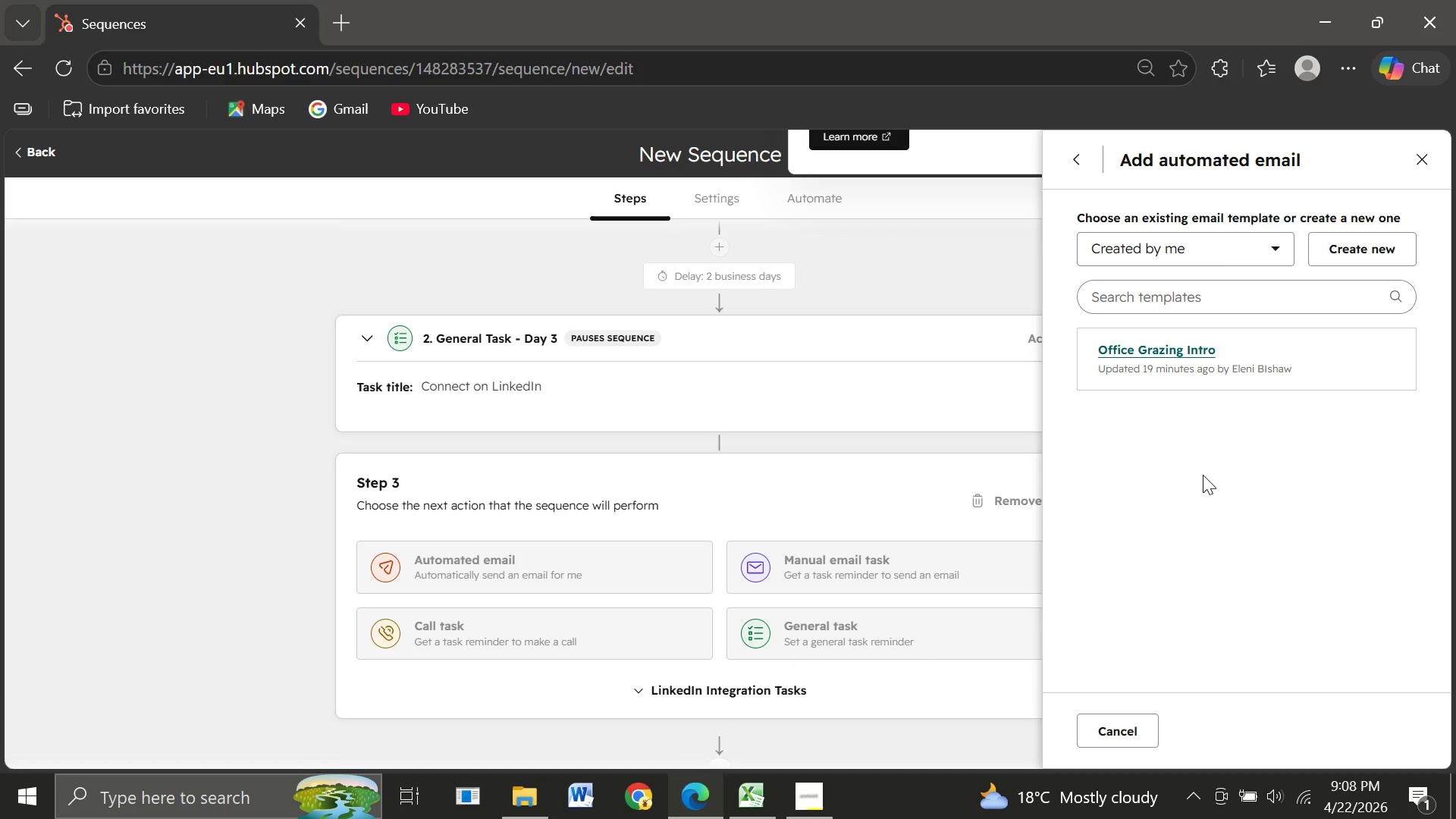 
wait(21.83)
 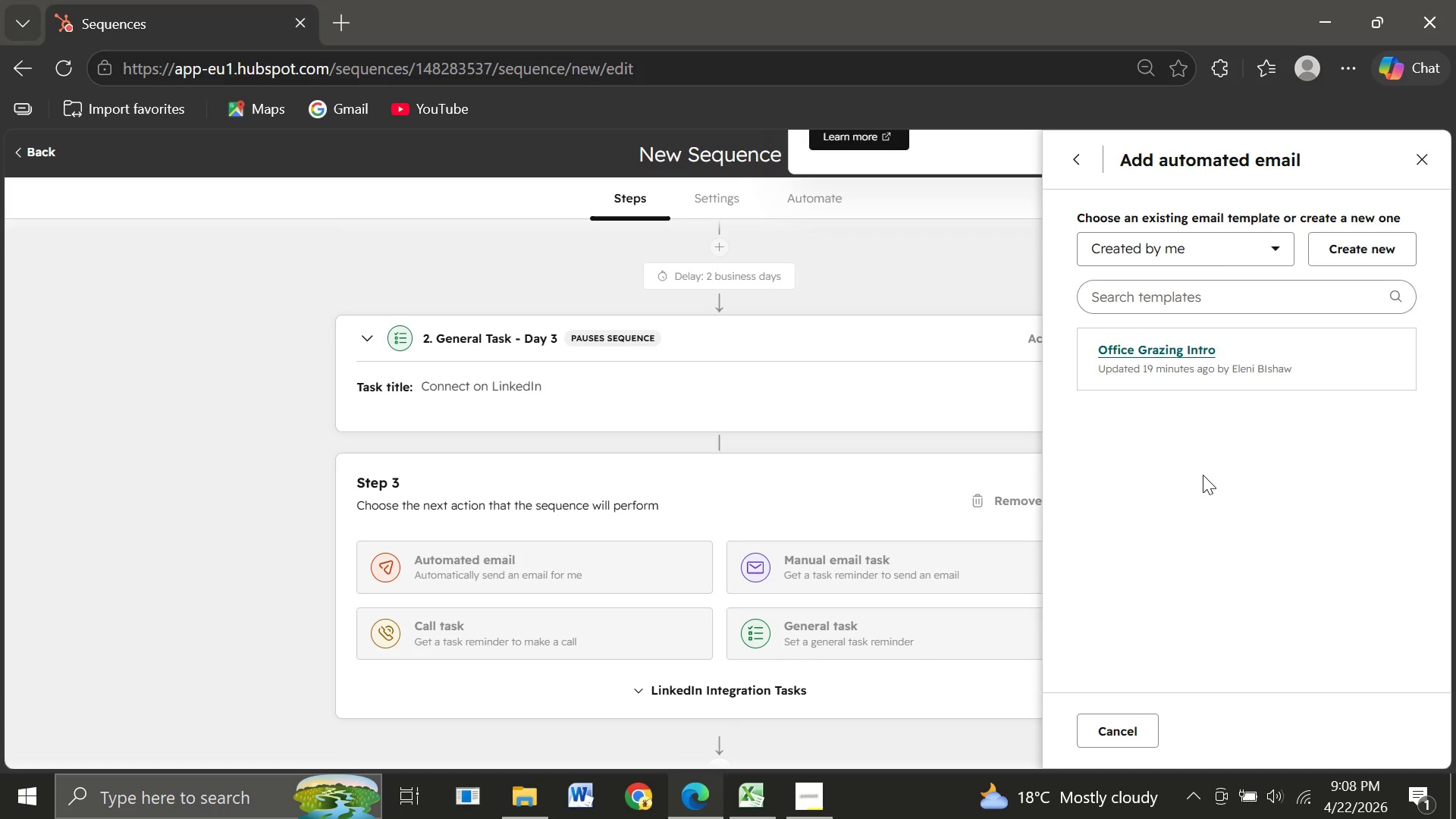 
left_click([1175, 306])
 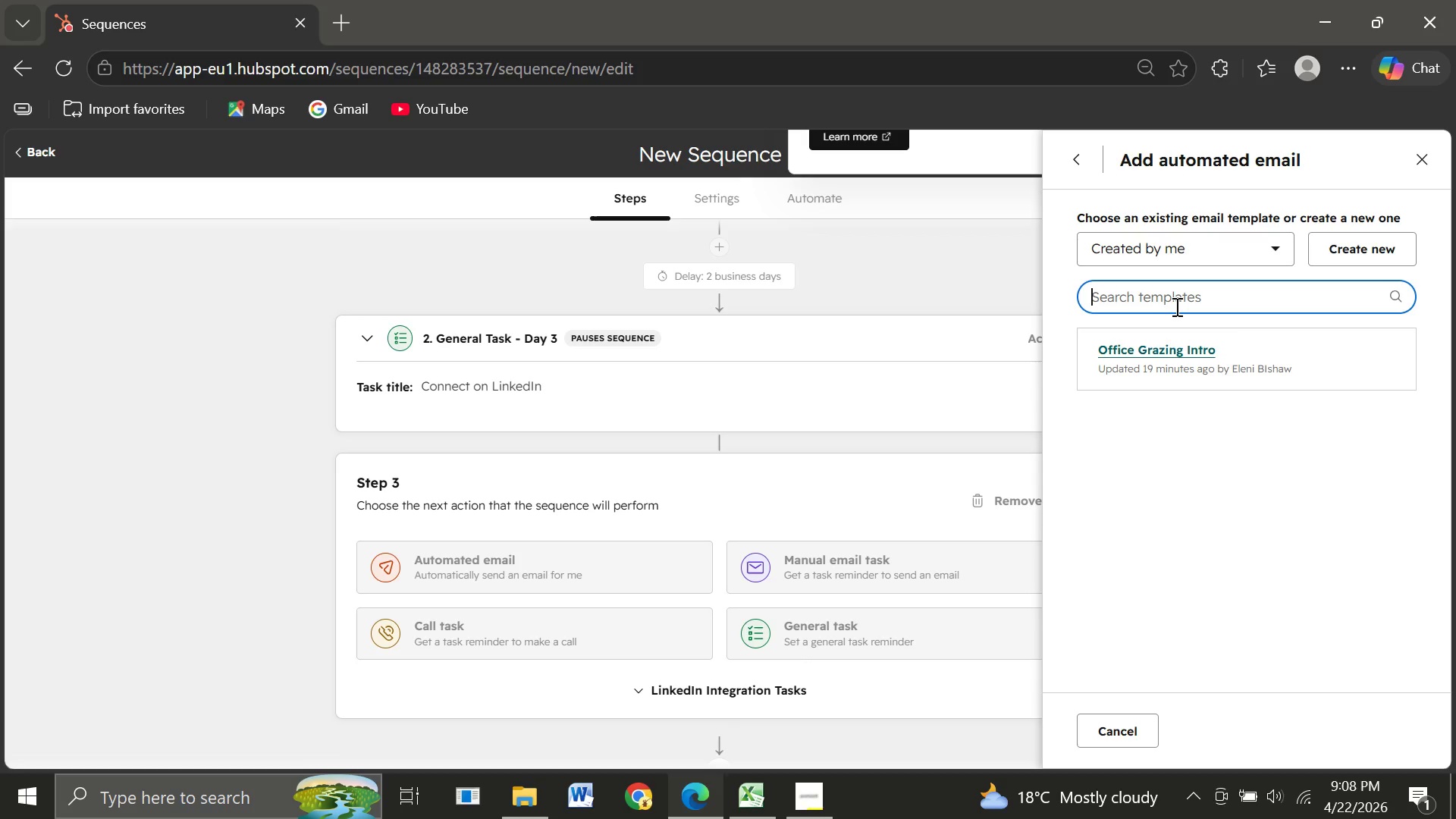 
key(O)
 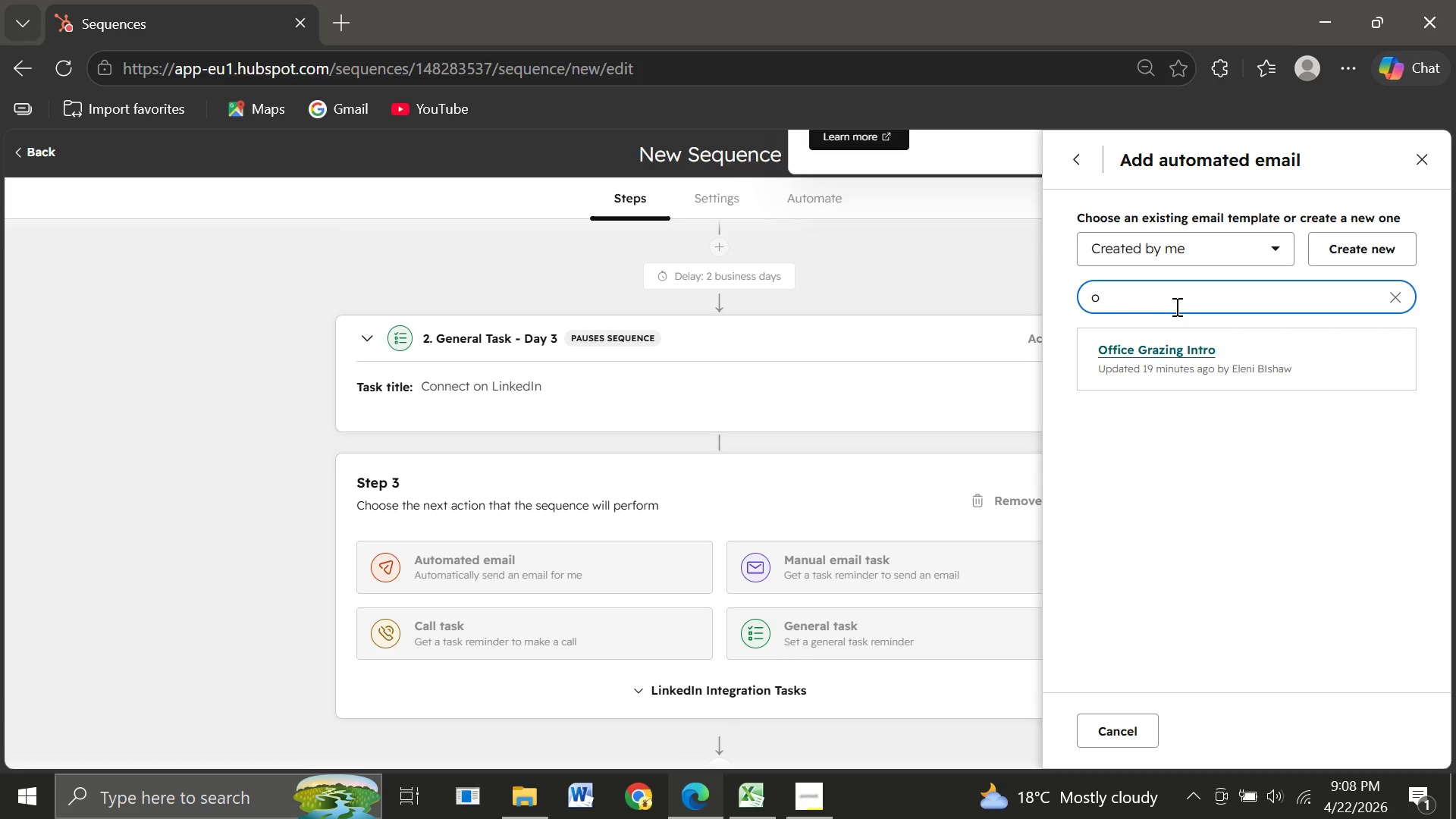 
key(Backspace)
 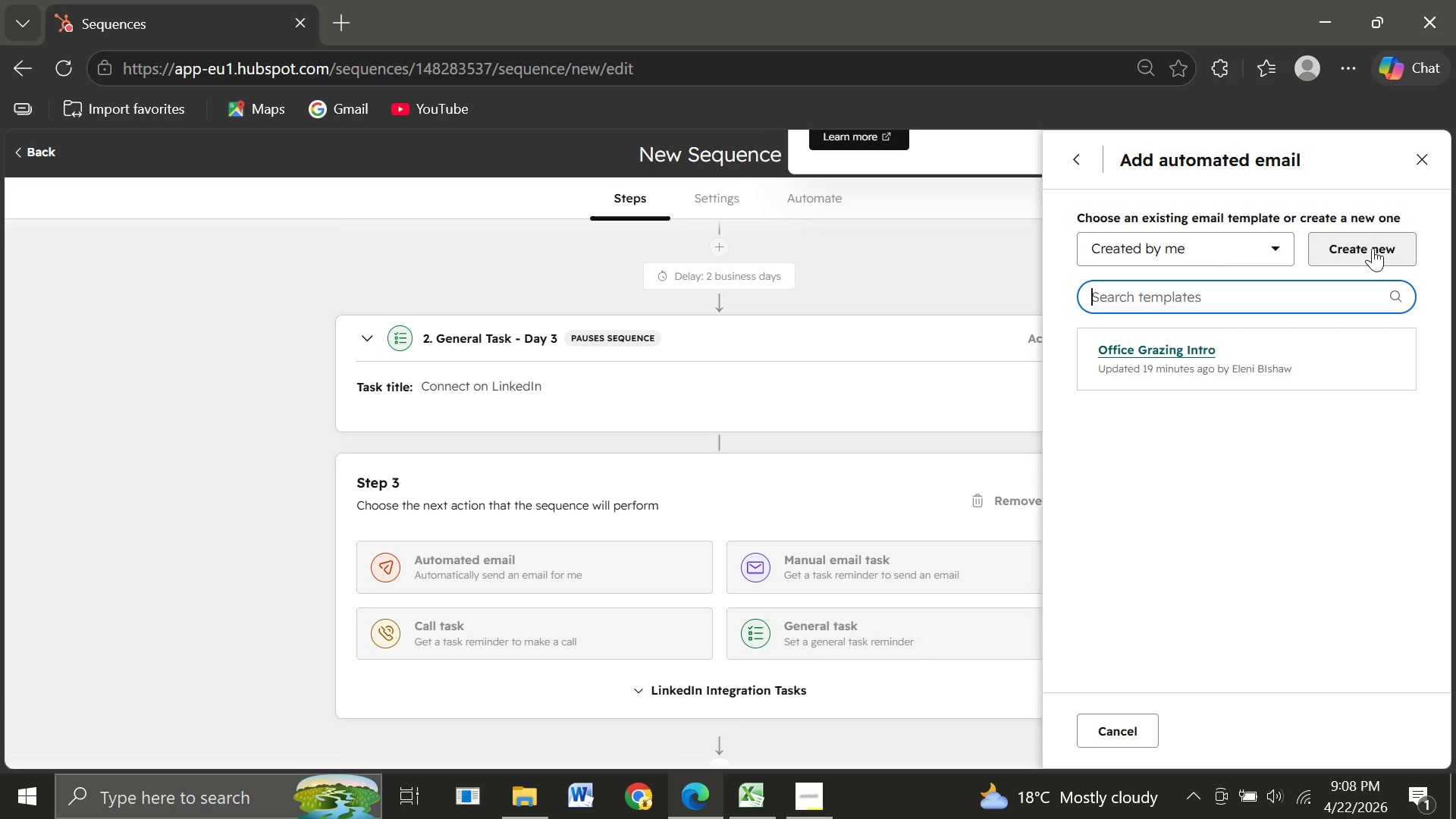 
left_click([1373, 248])
 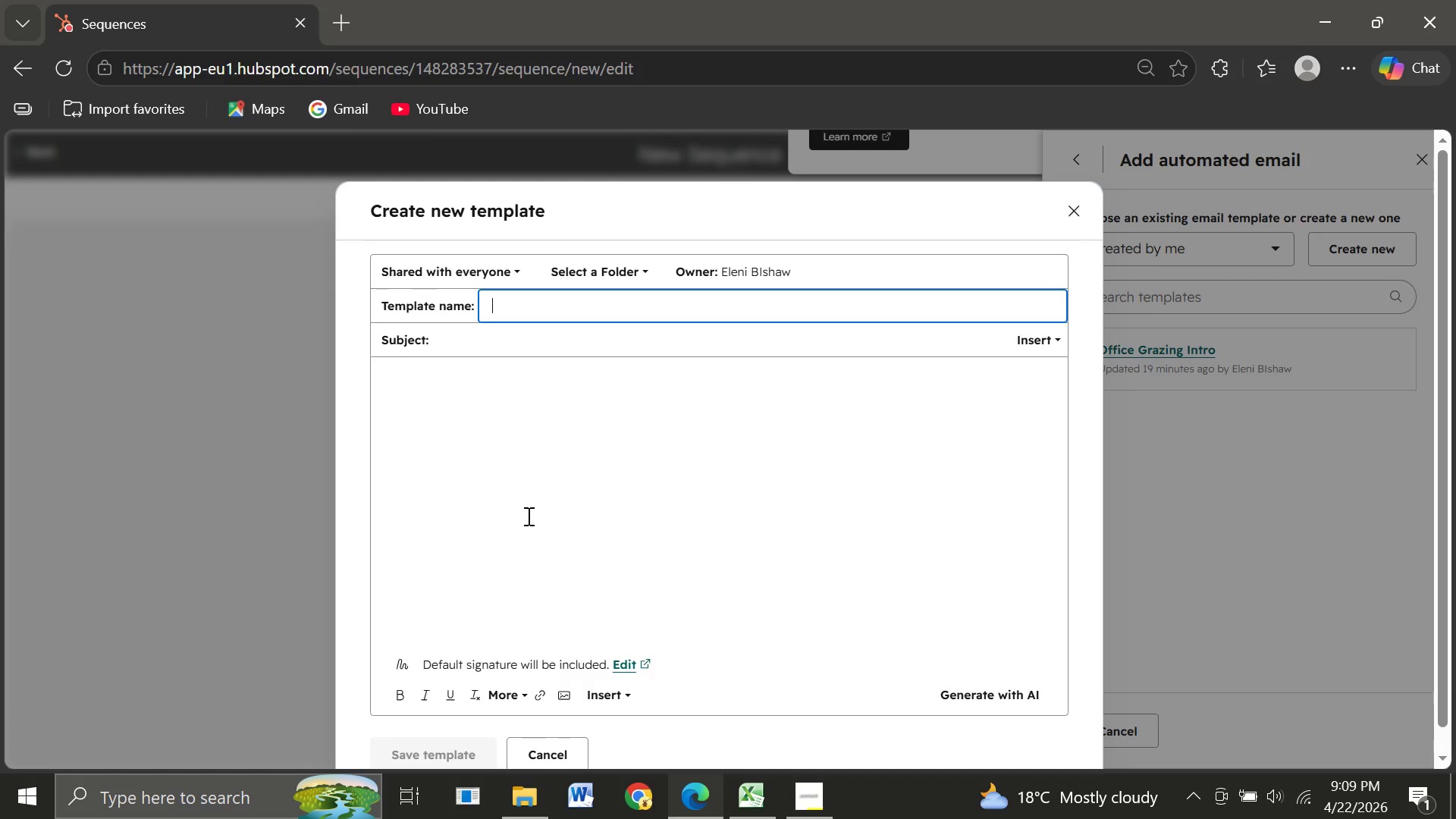 
wait(64.92)
 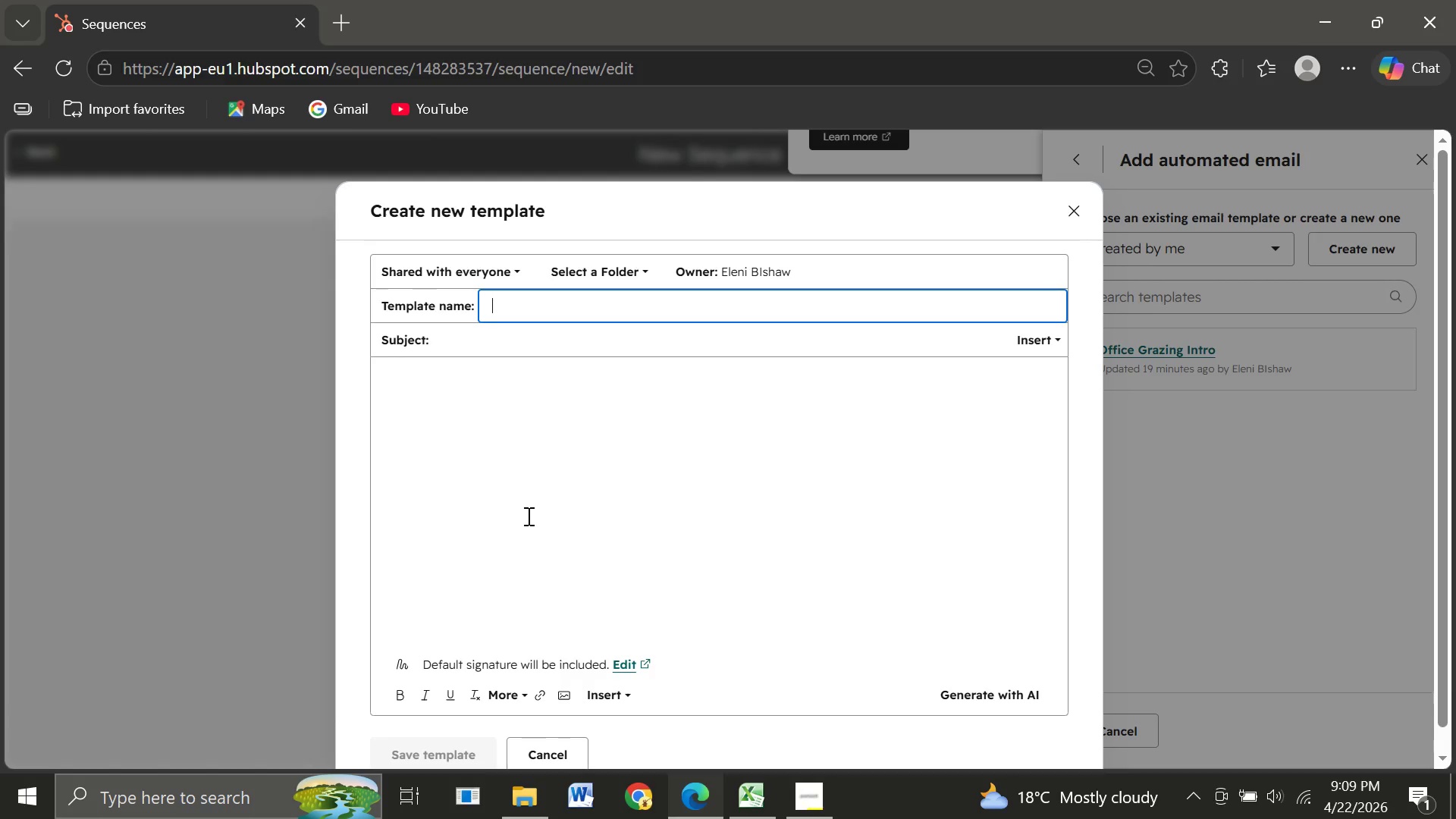 
type(A)
key(Backspace)
type(Office )
 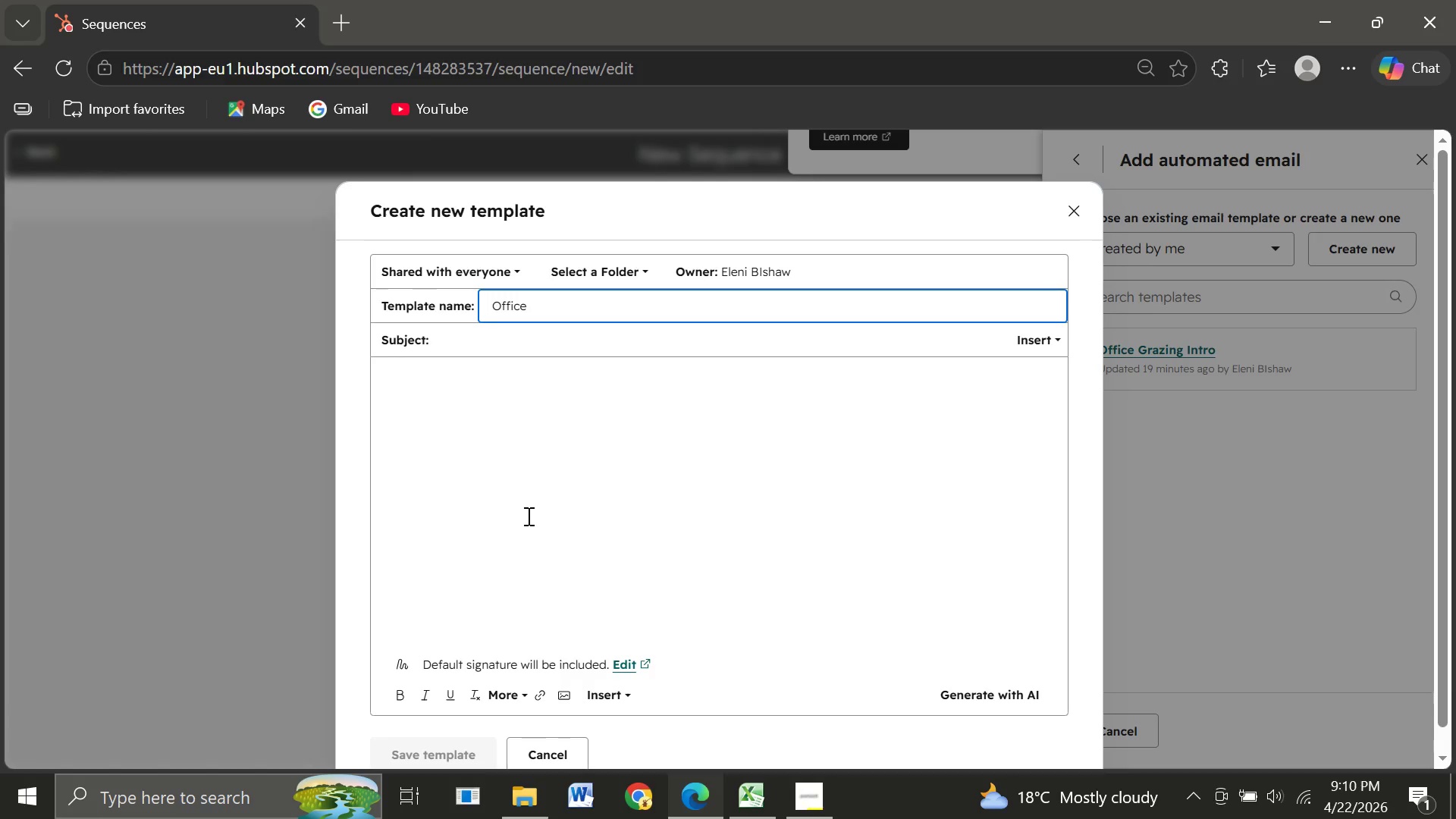 
wait(30.41)
 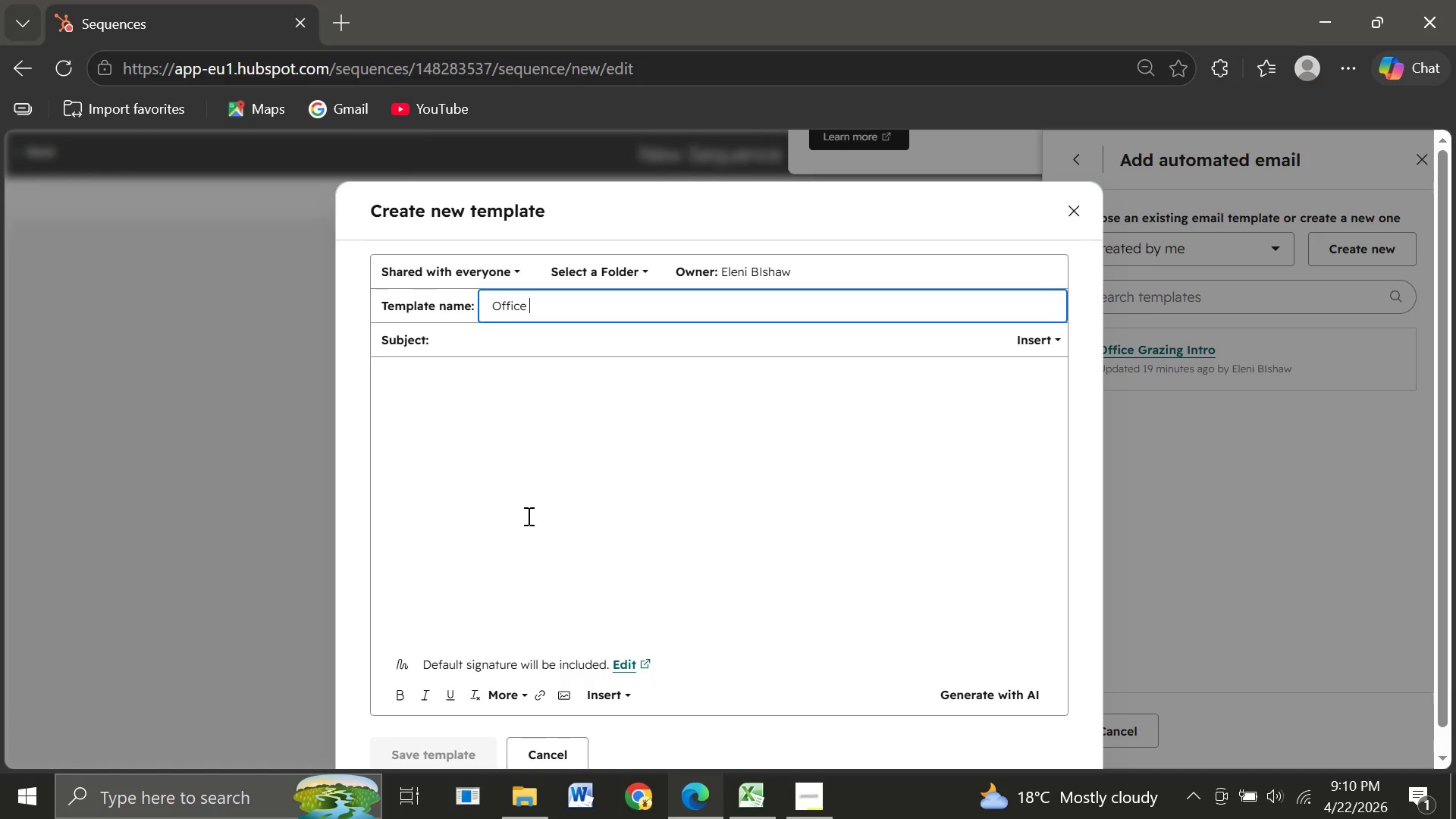 
type(Grazing Guide)
 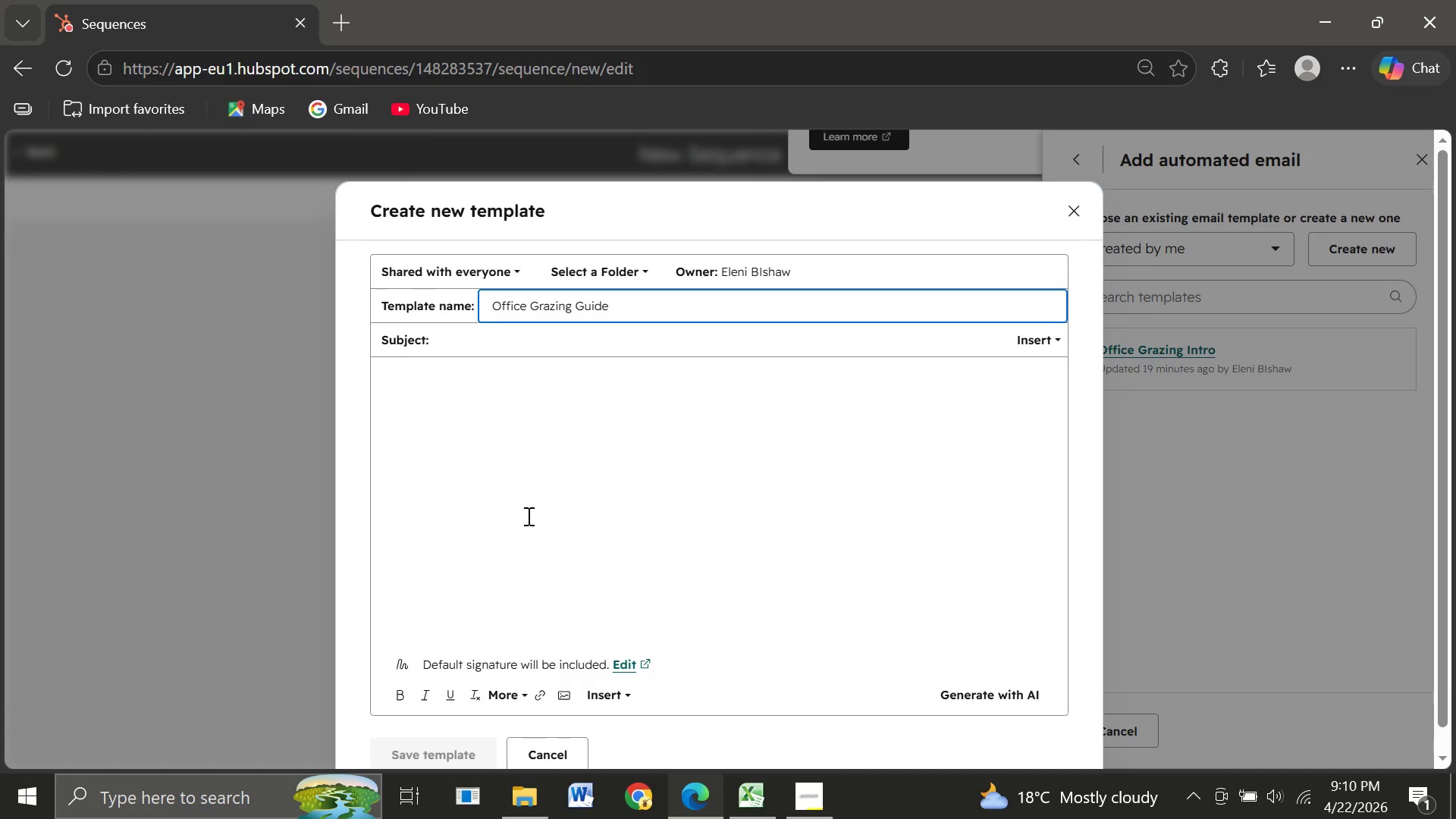 
left_click([467, 342])
 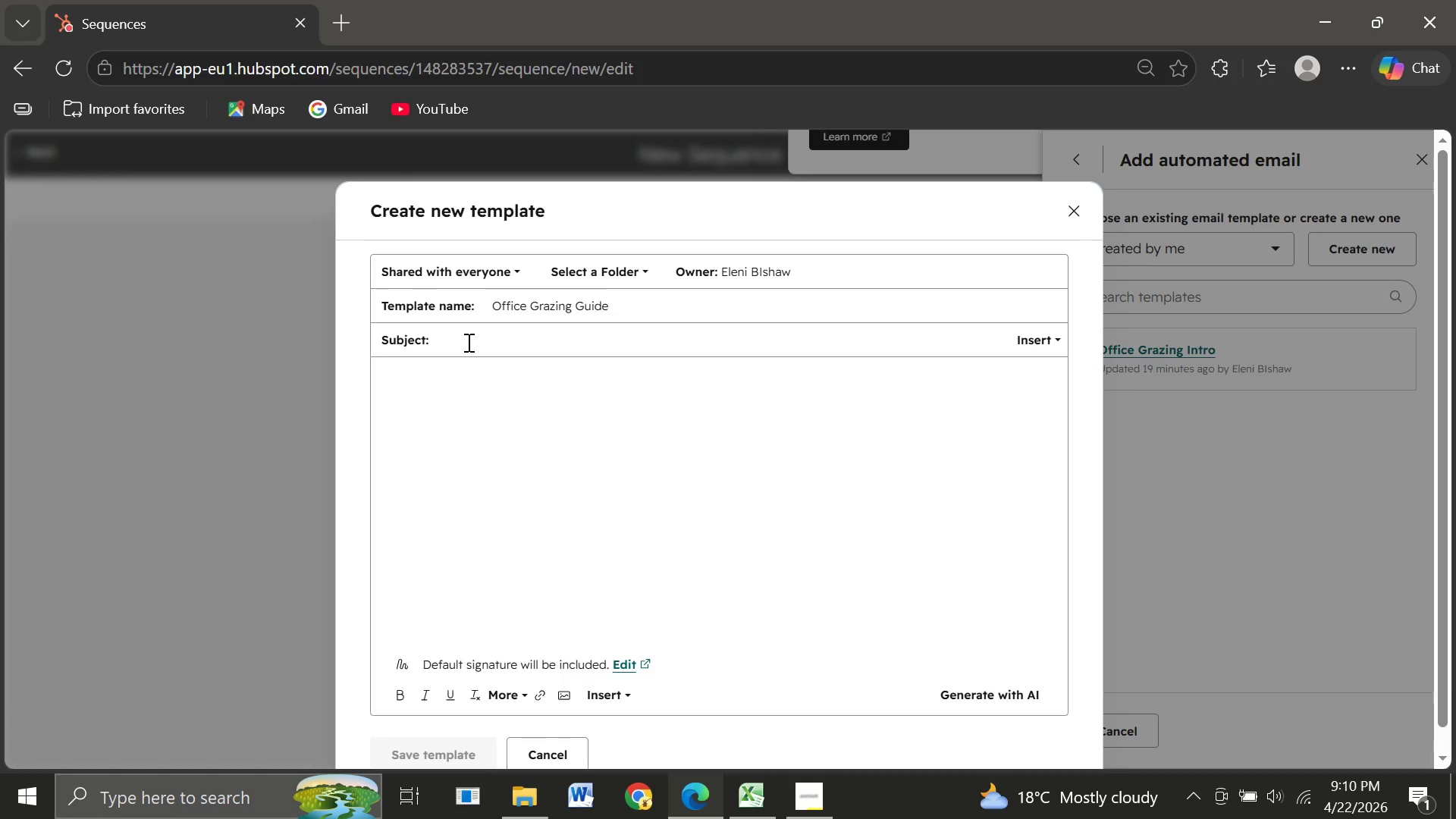 
type(A Q)
key(Backspace)
type(quick pairing guide for your team)
 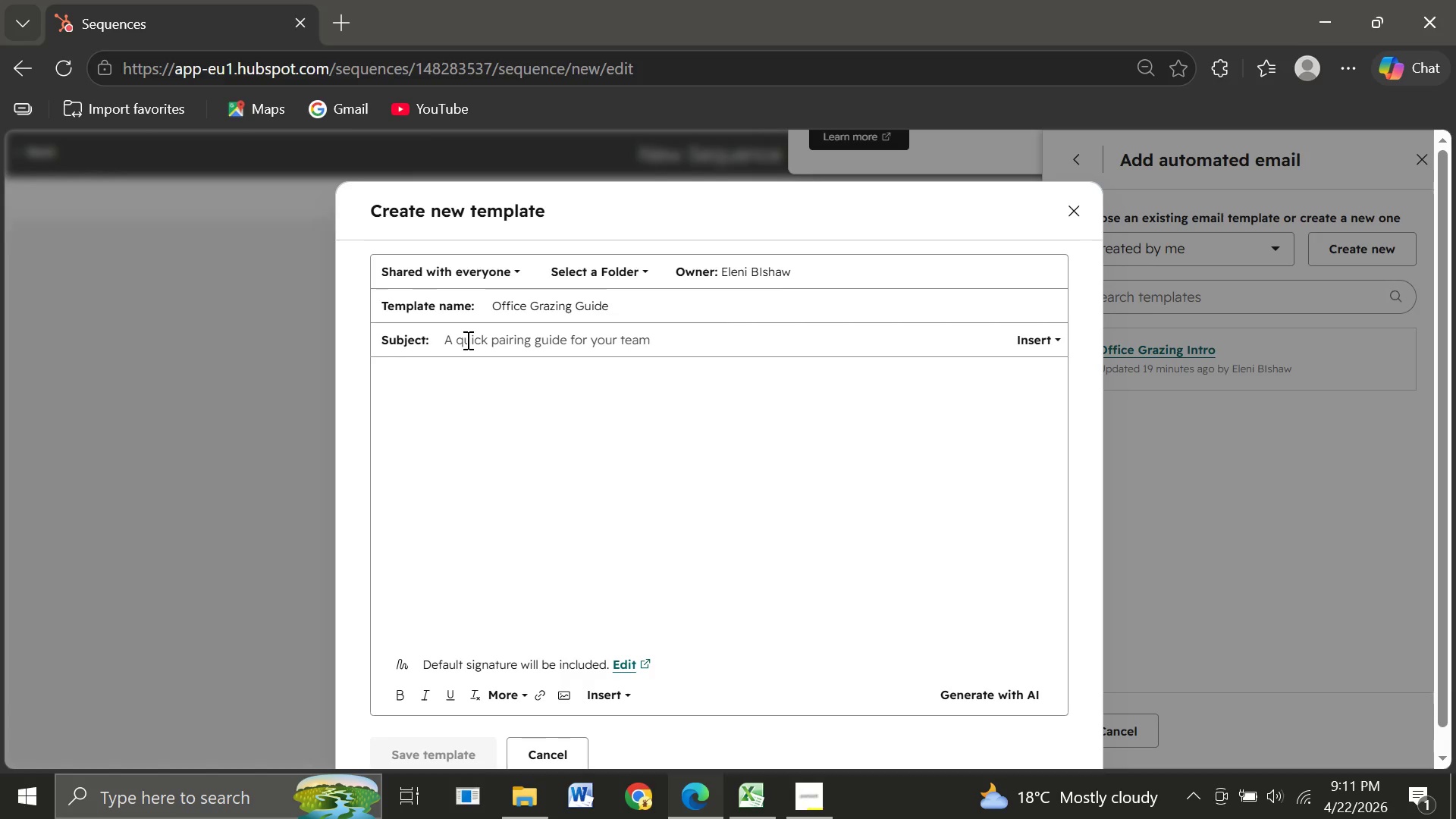 
left_click([416, 403])
 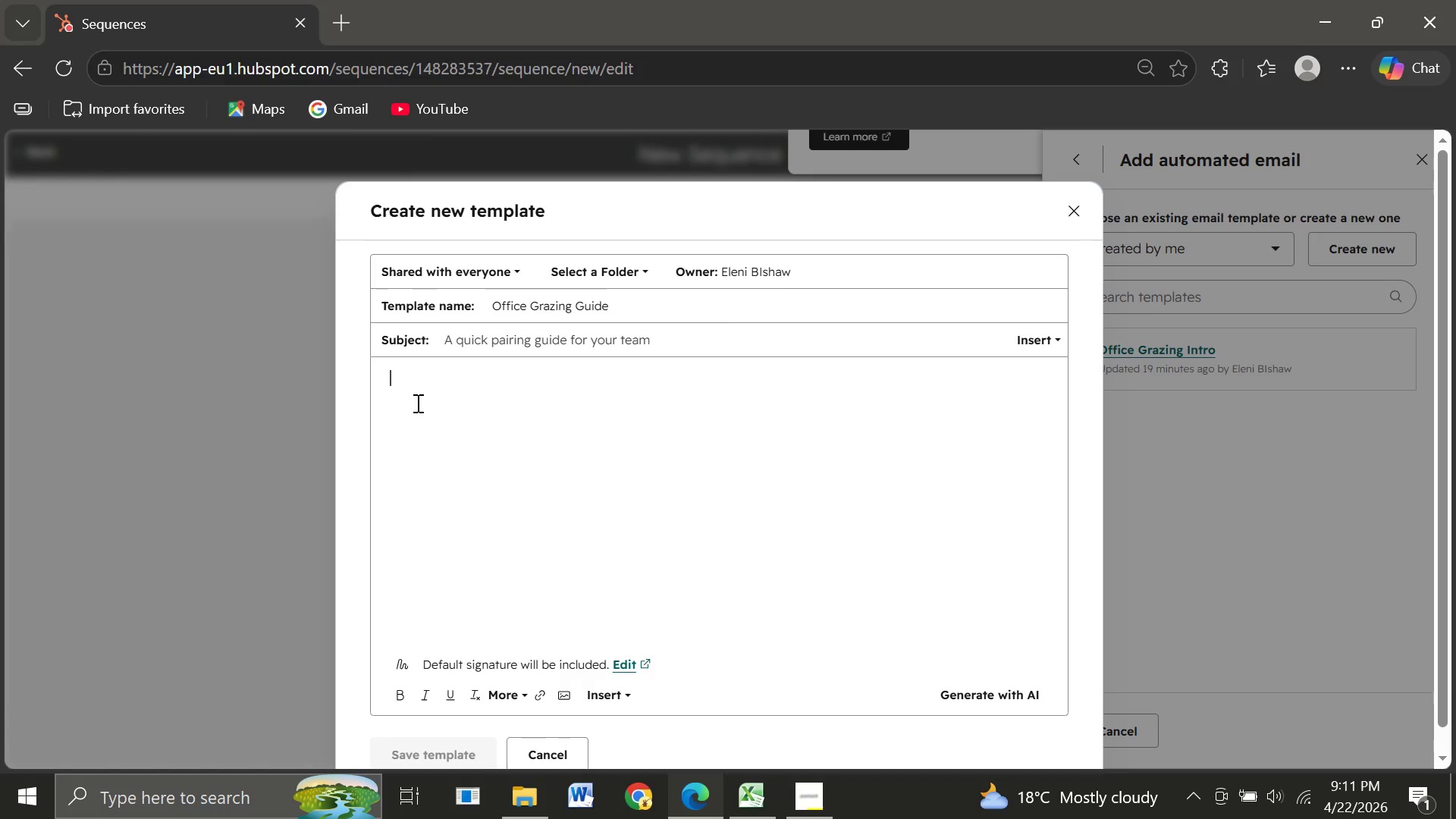 
type(Hi there,)
 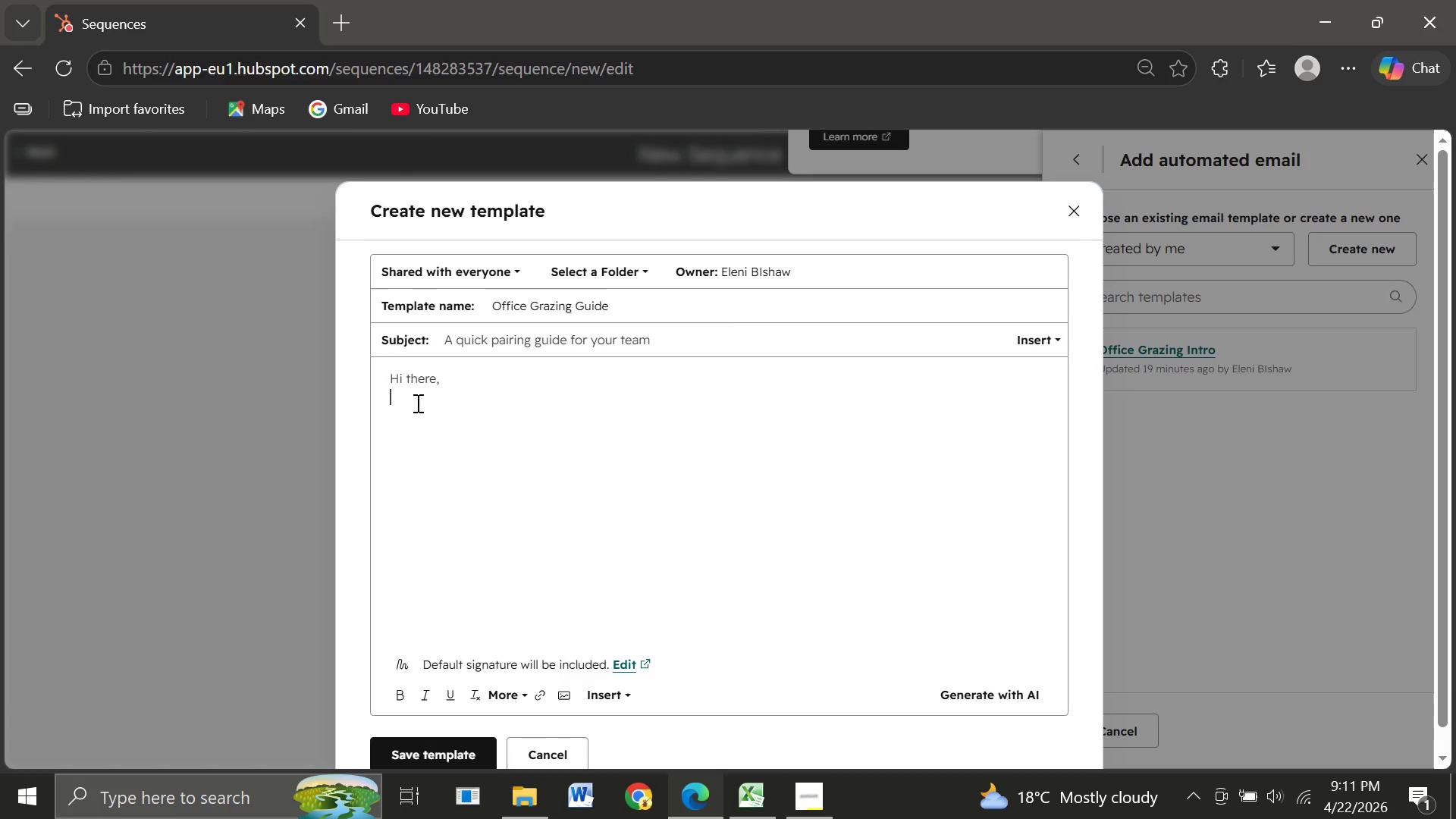 
key(Enter)
 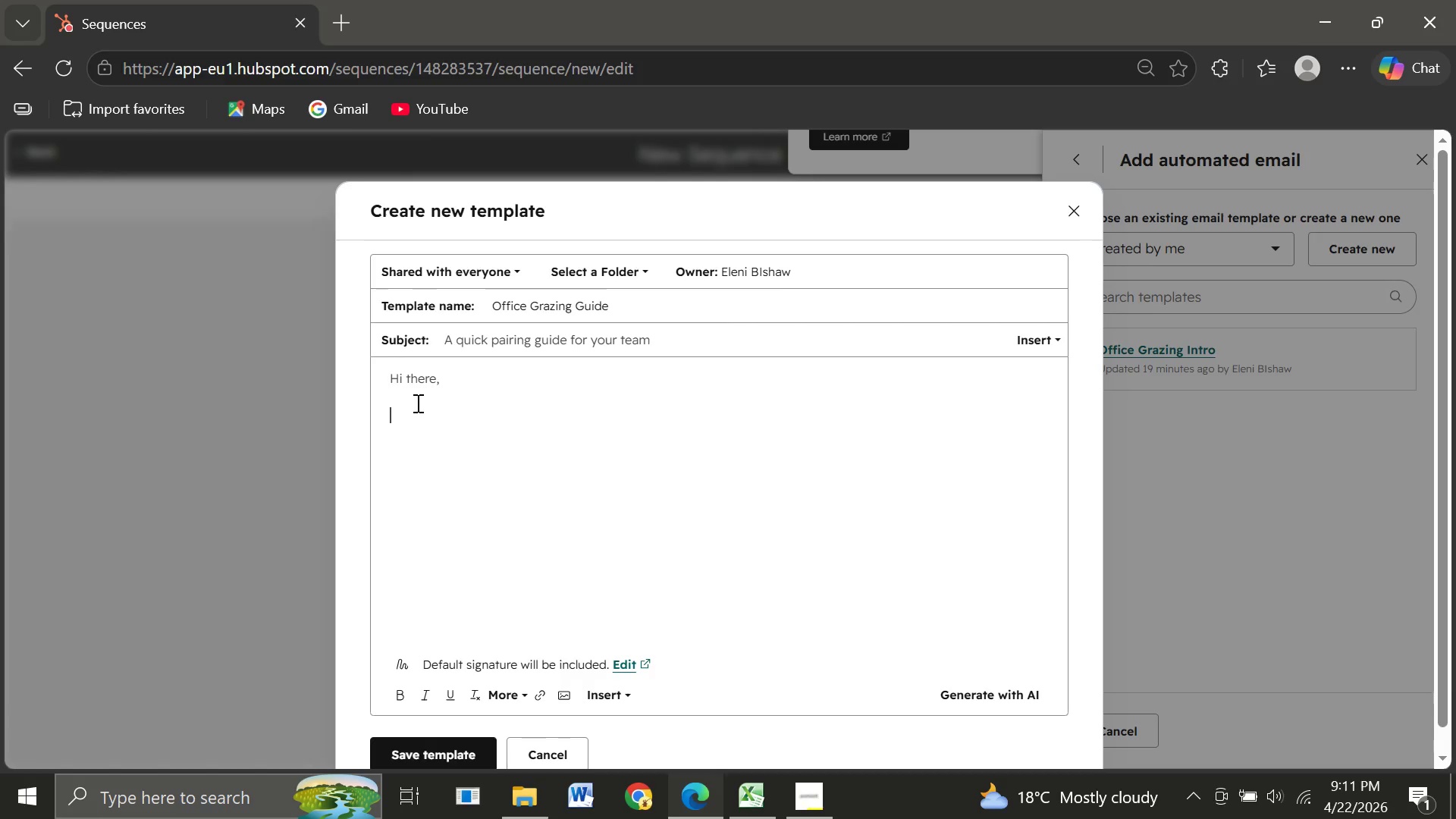 
key(Enter)
 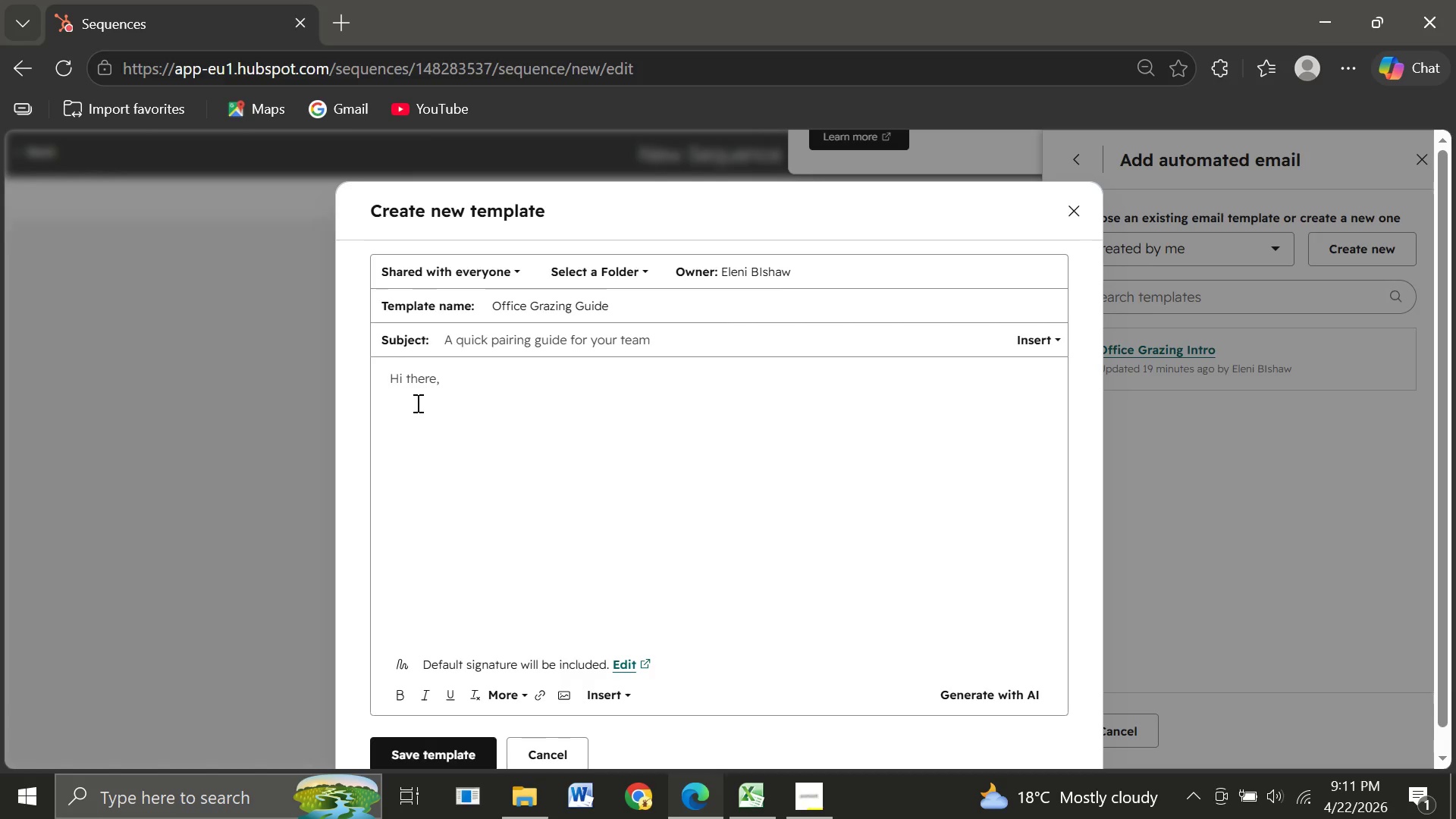 
type(I wanted to share )
 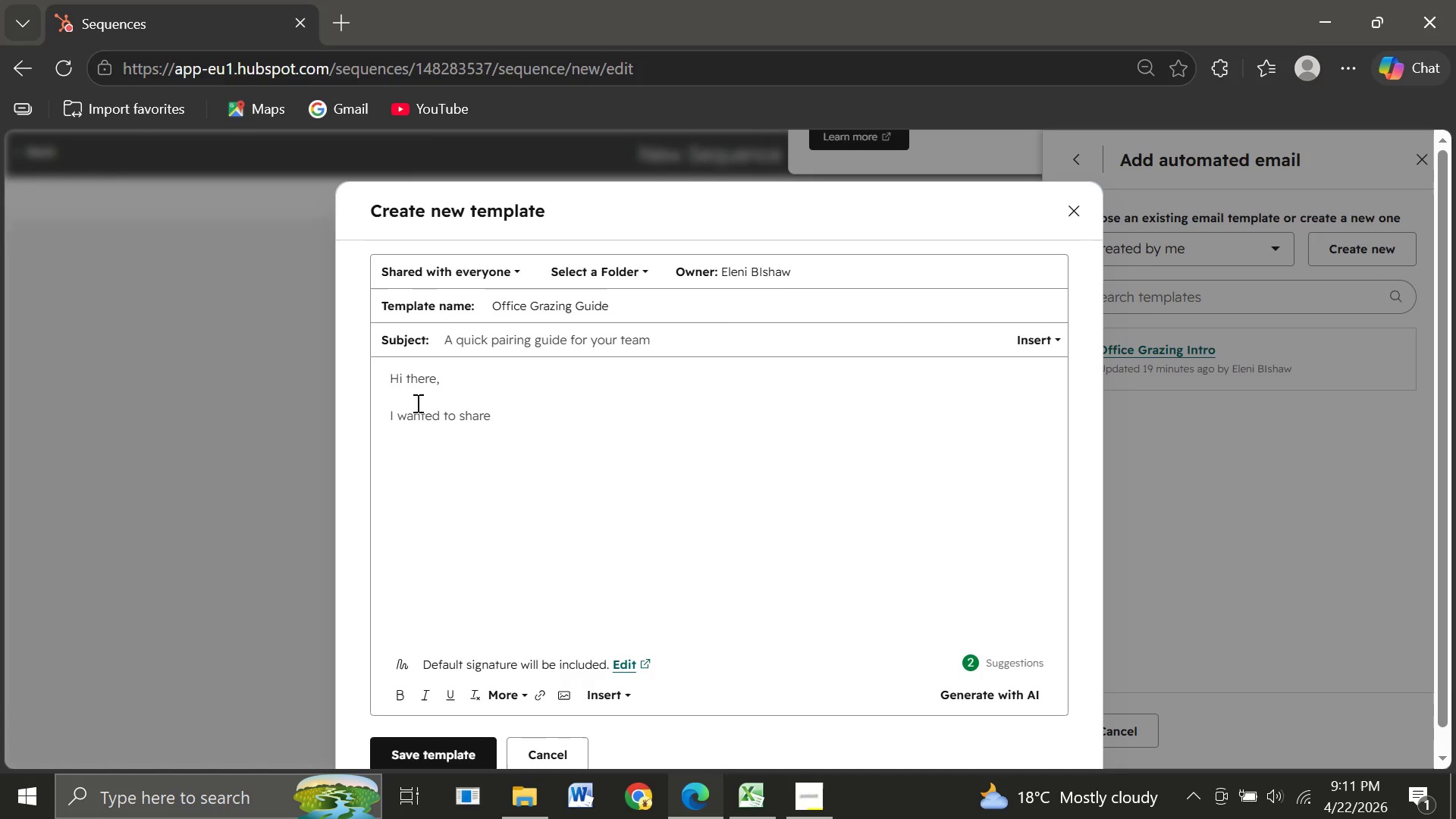 
type(something useful a Corporate Pairing Guid designed for teams that enjoy casual )
 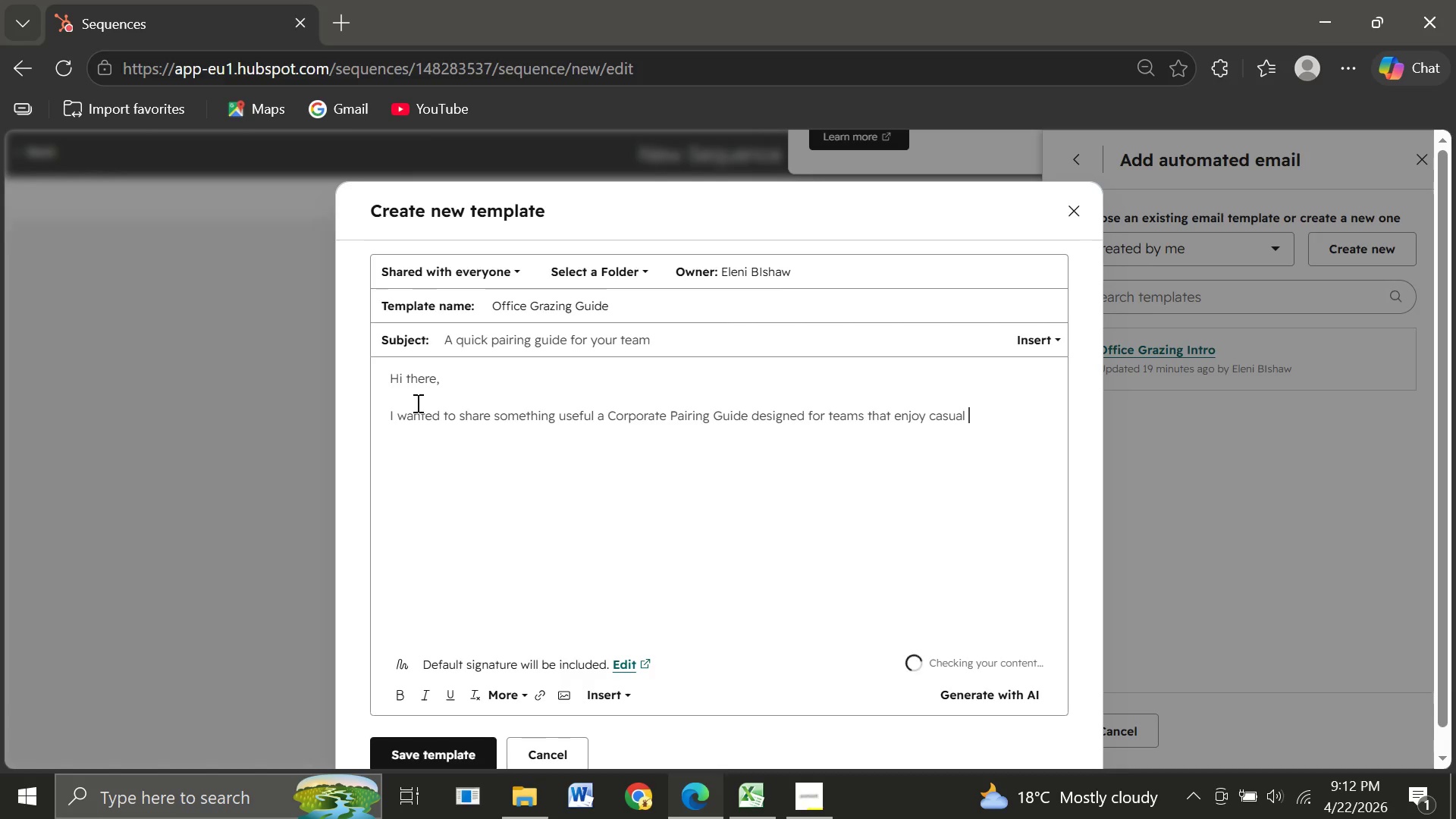 
type(Friday gatheringsm)
key(Backspace)
type(.)
 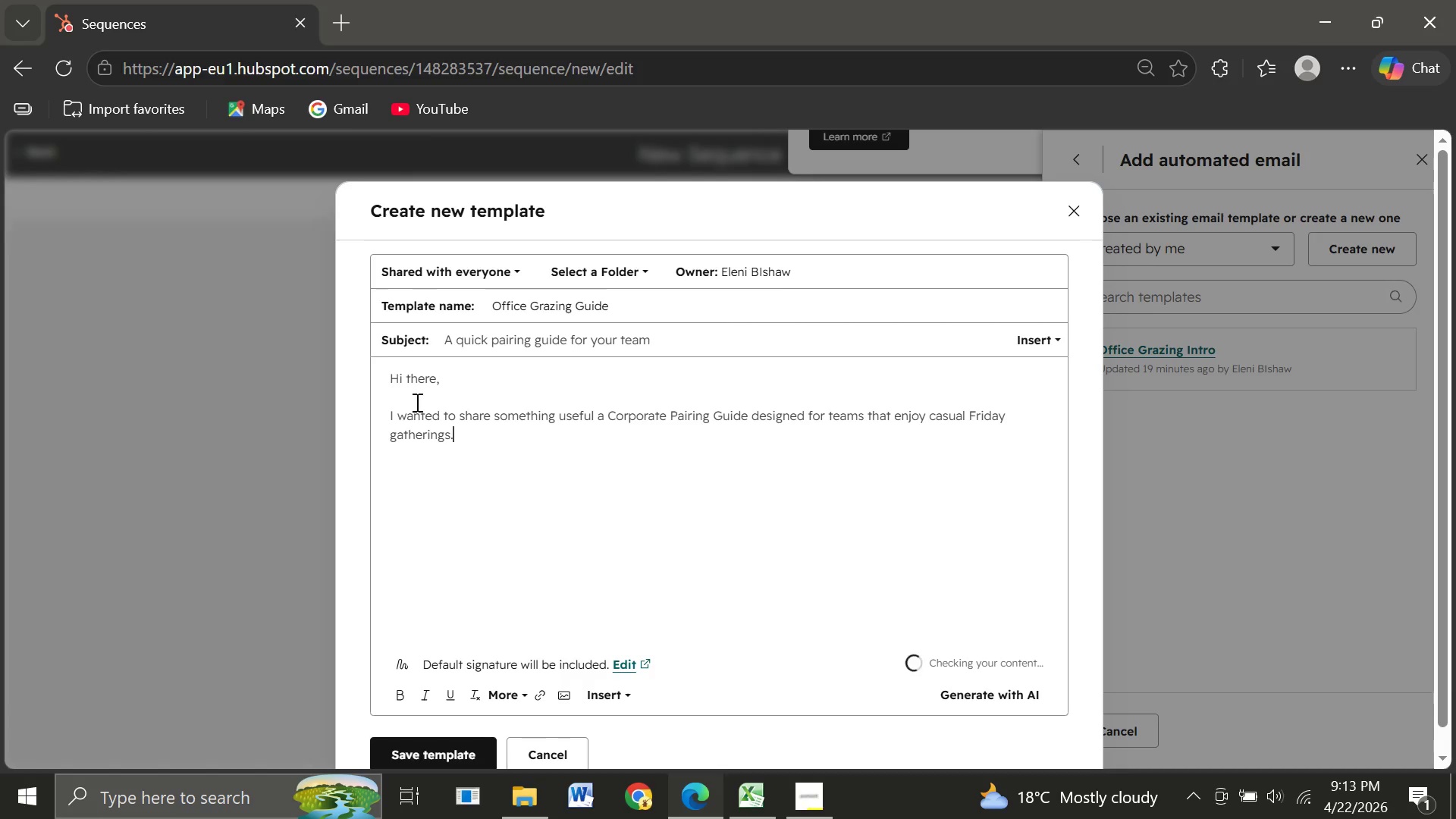 
key(Enter)
 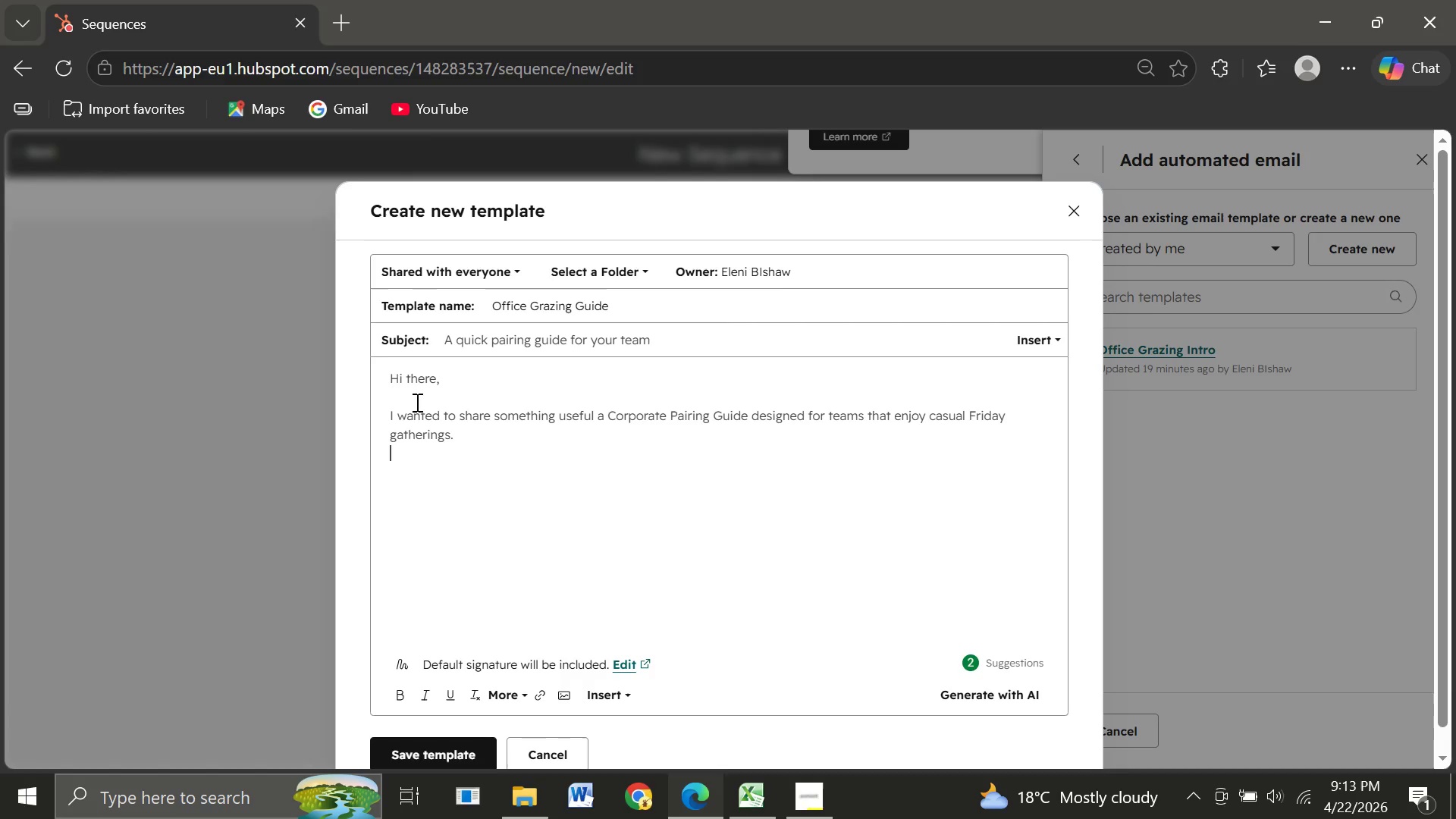 
wait(15.94)
 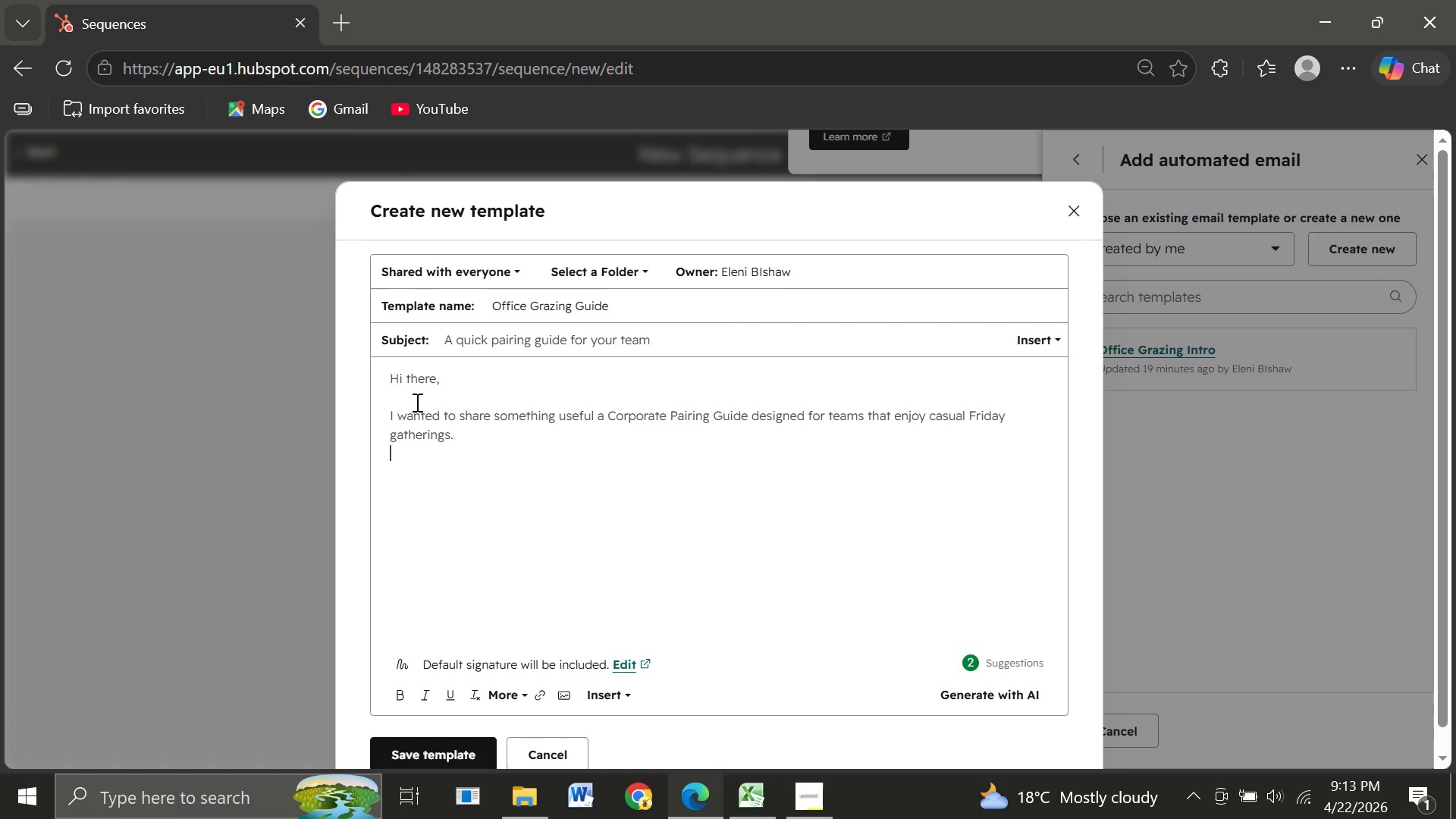 
key(Space)
 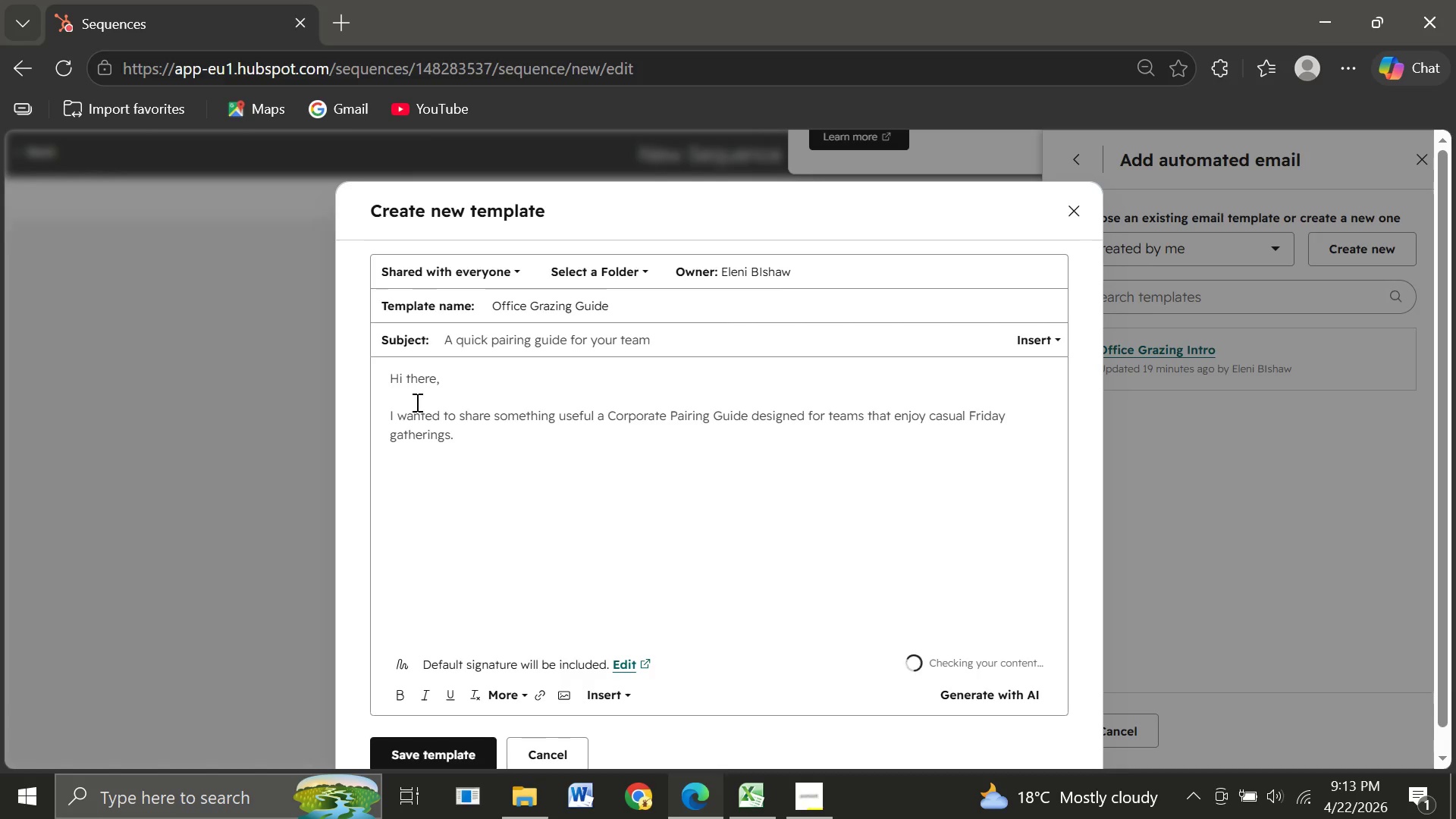 
hold_key(key=ShiftRight, duration=1.38)
 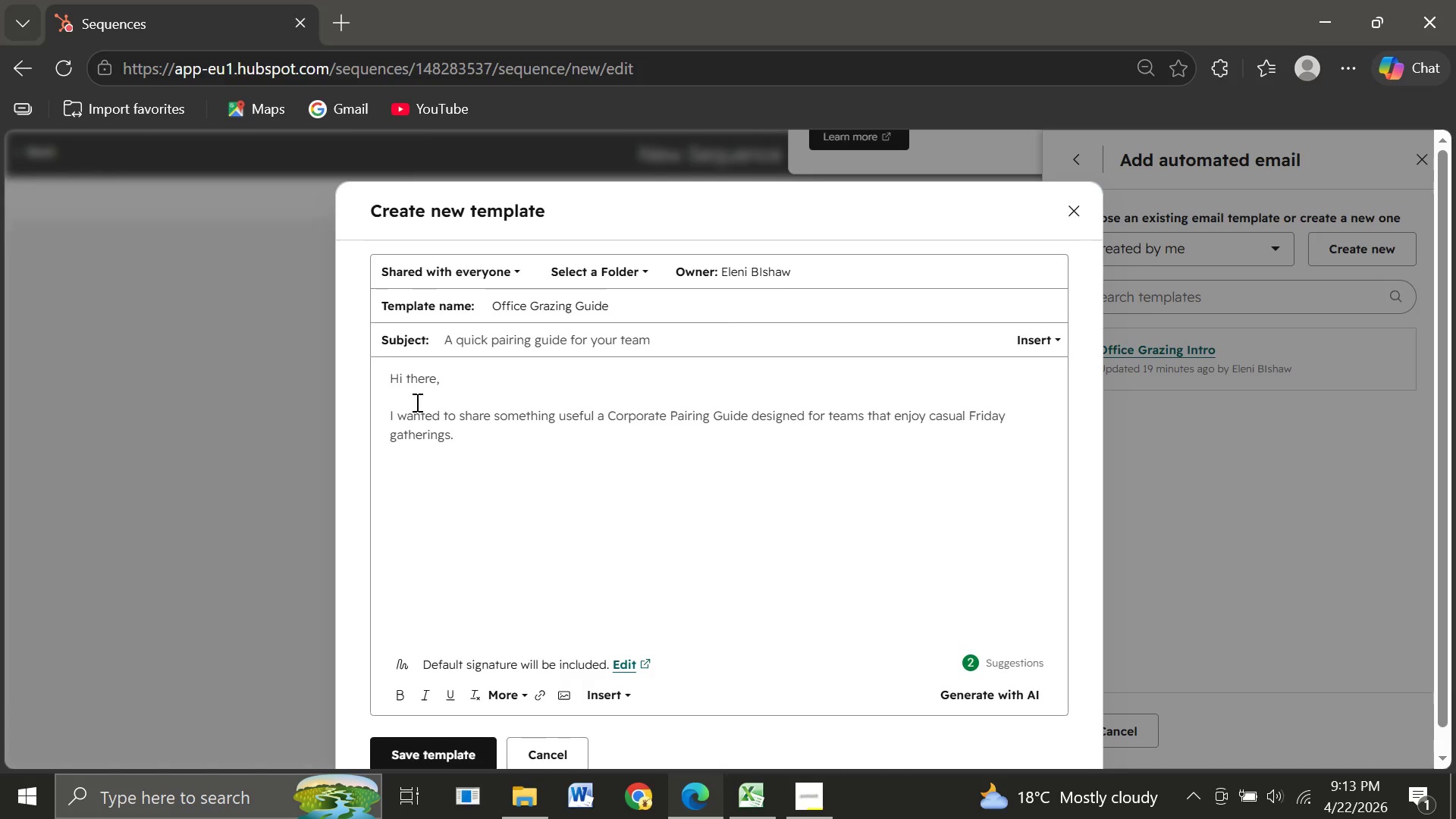 
wait(19.25)
 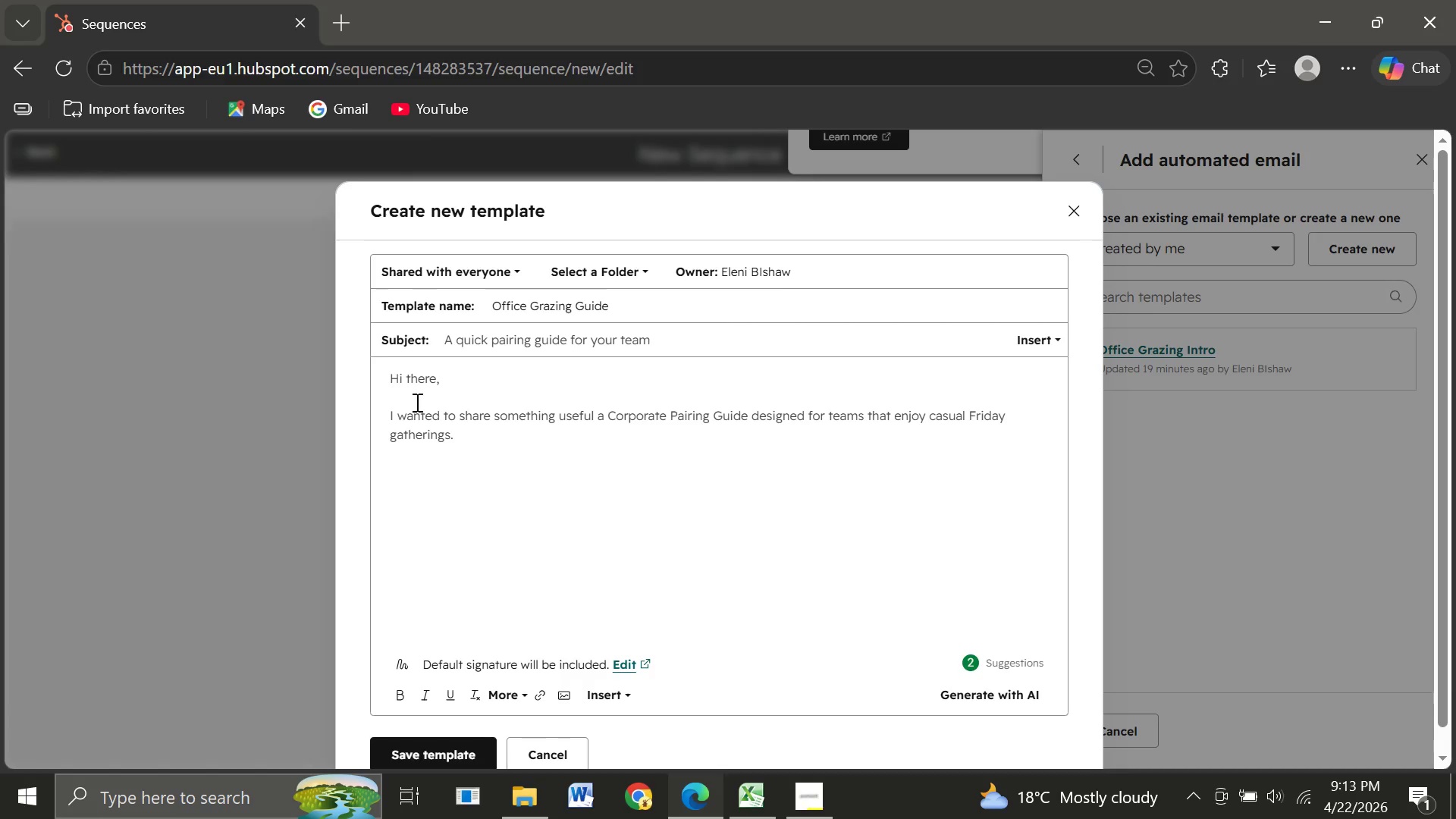 
key(Enter)
 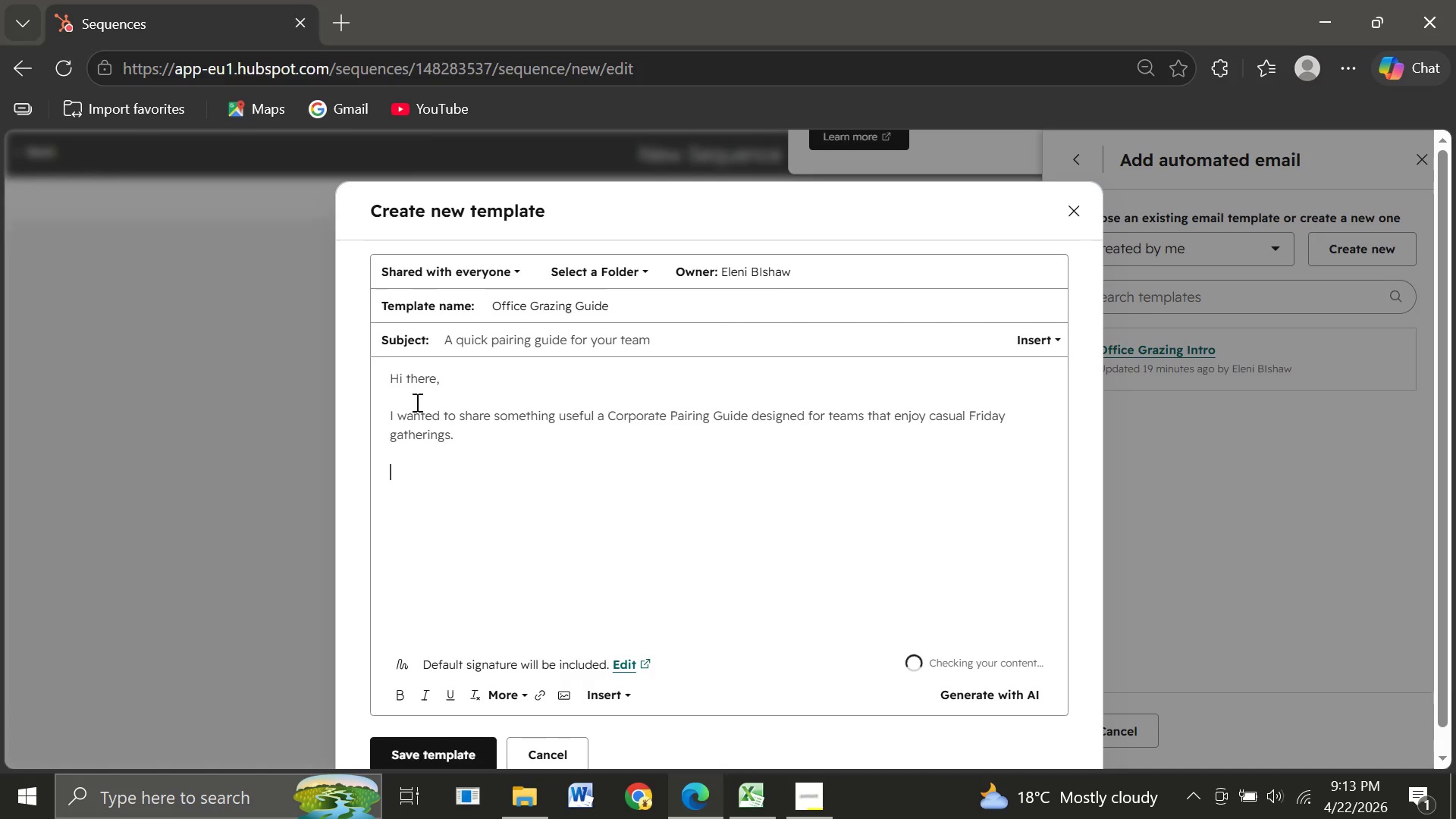 
type(You can downloadi)
key(Backspace)
type( it here")
key(Backspace)
type(: )
 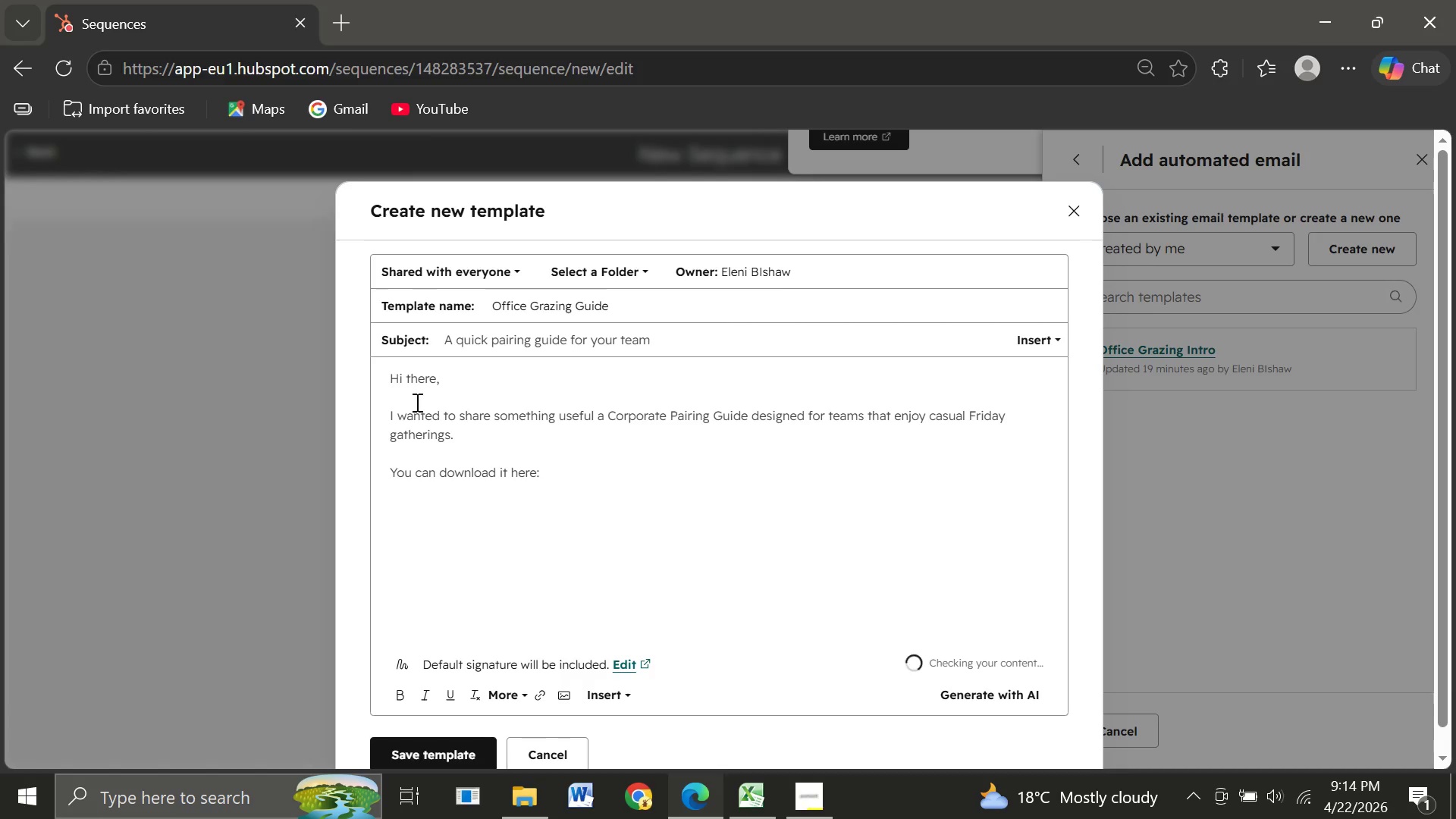 
wait(9.05)
 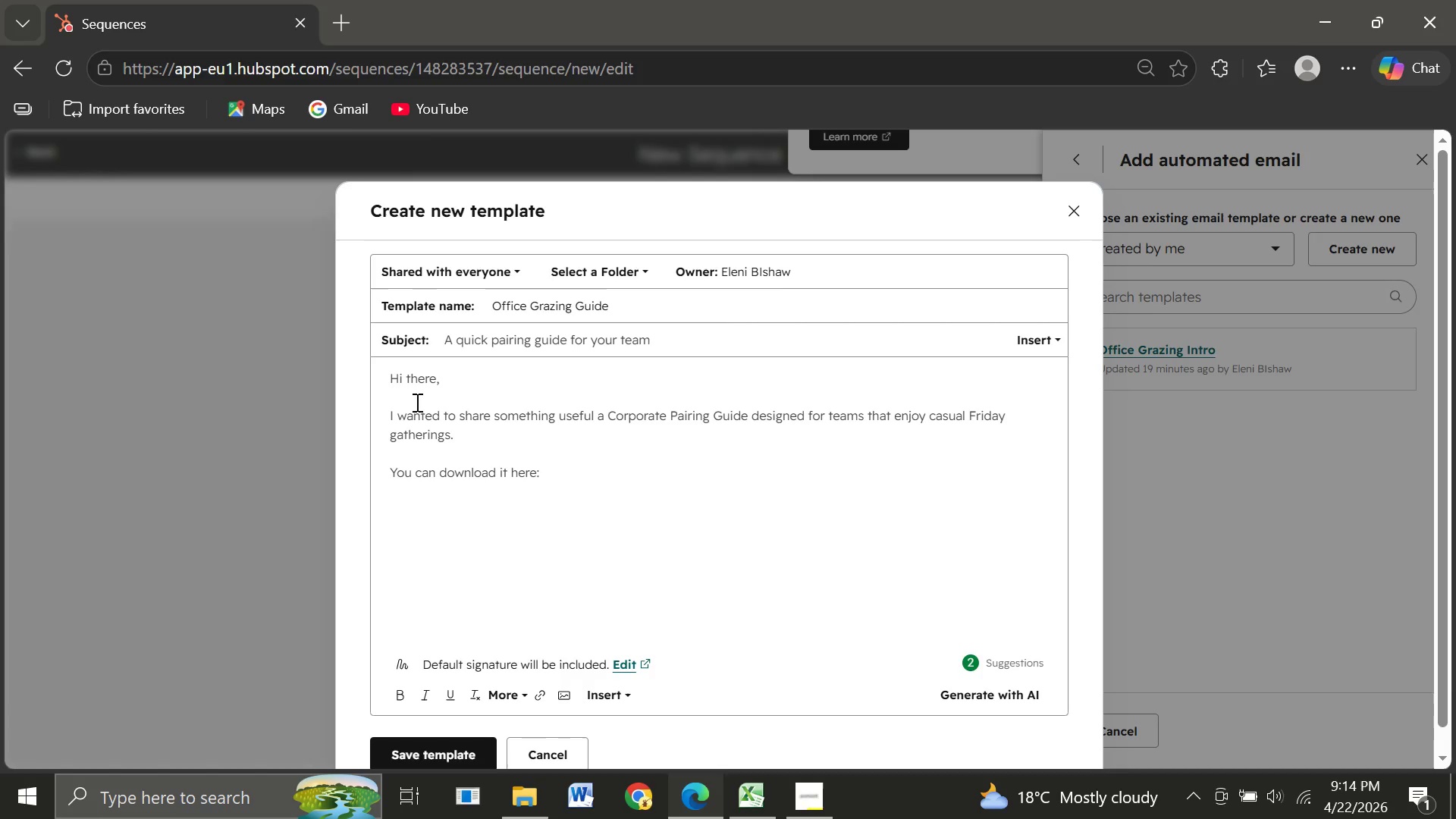 
key(Enter)
 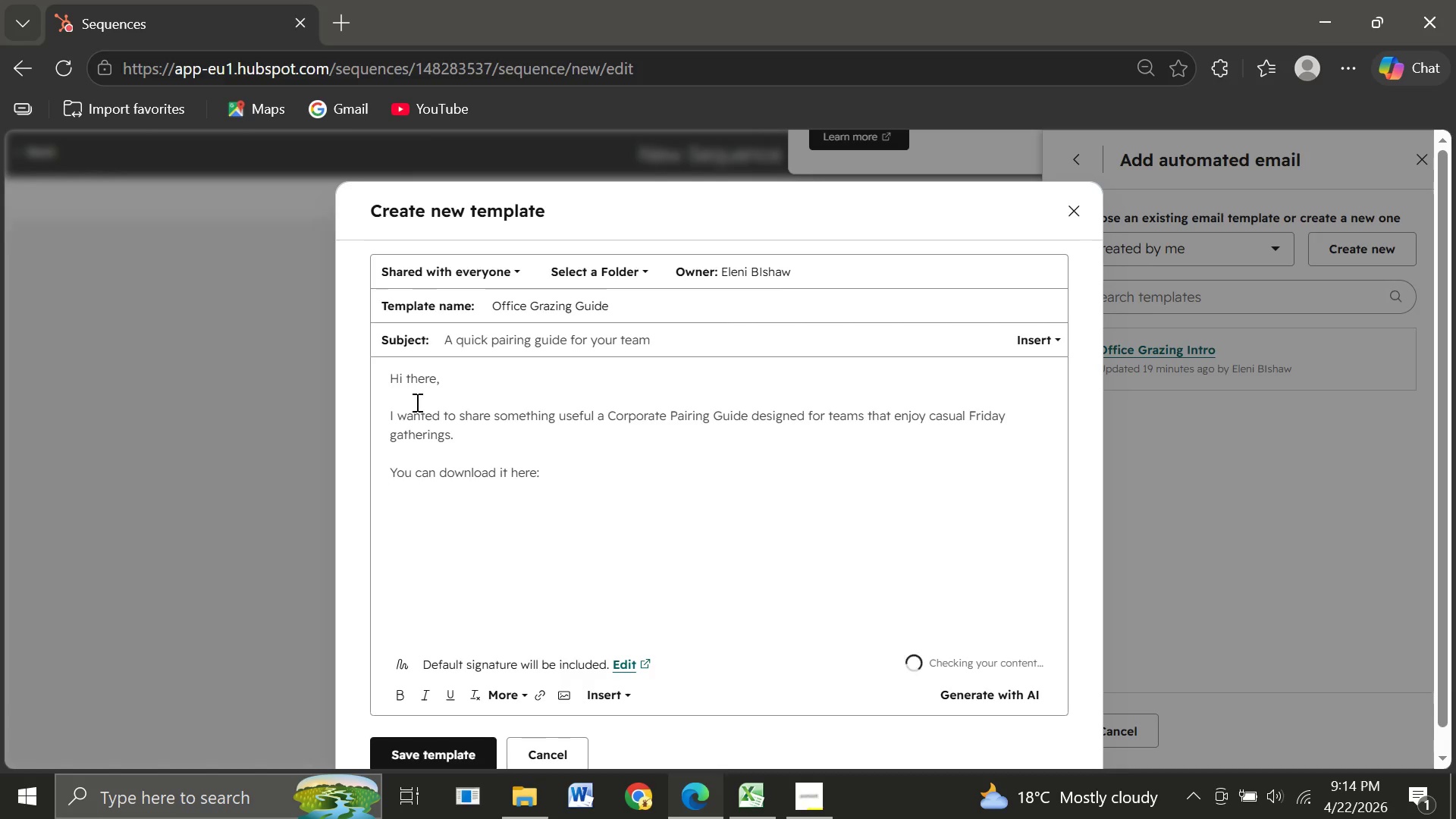 
key(Enter)
 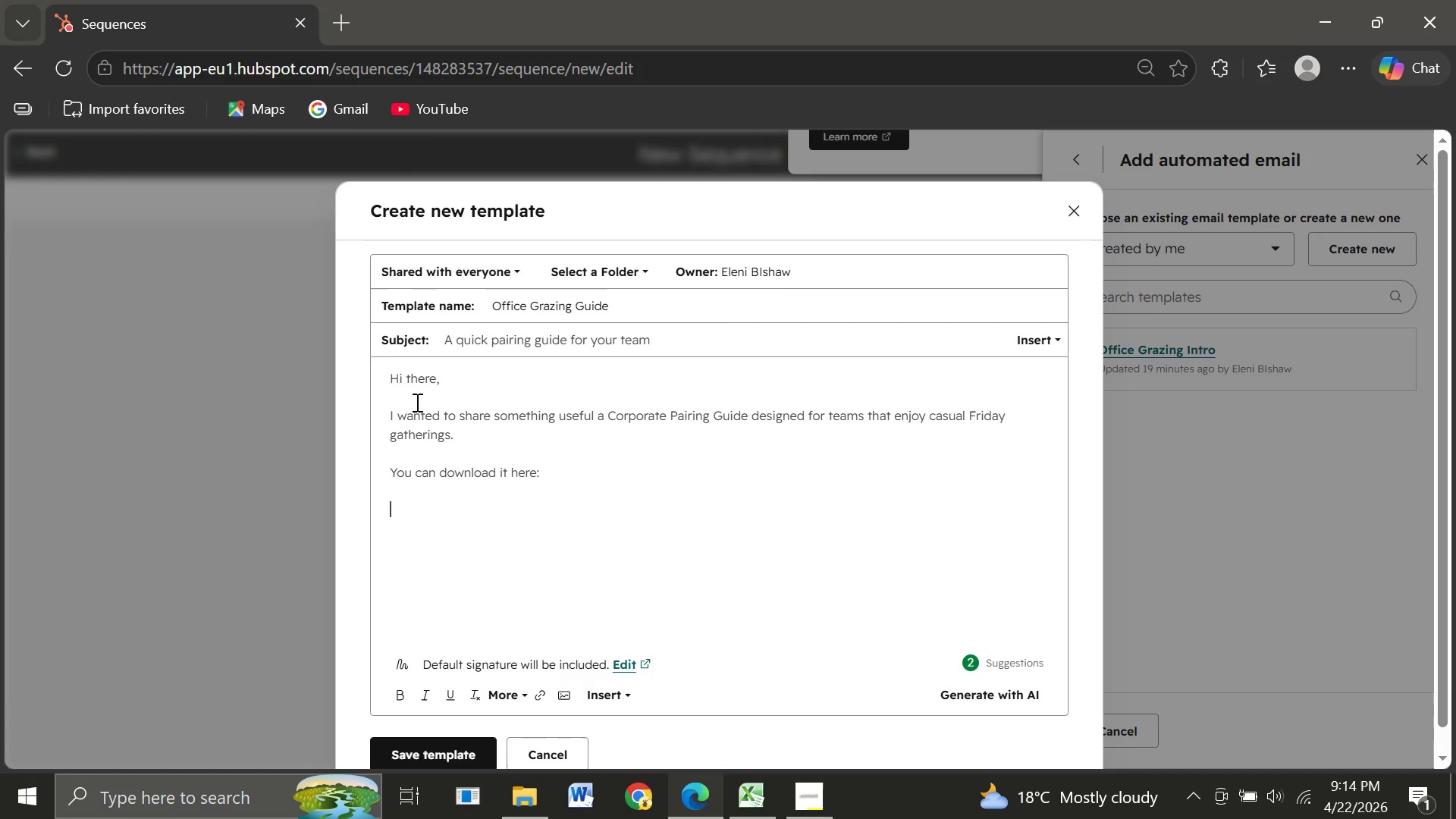 
wait(5.48)
 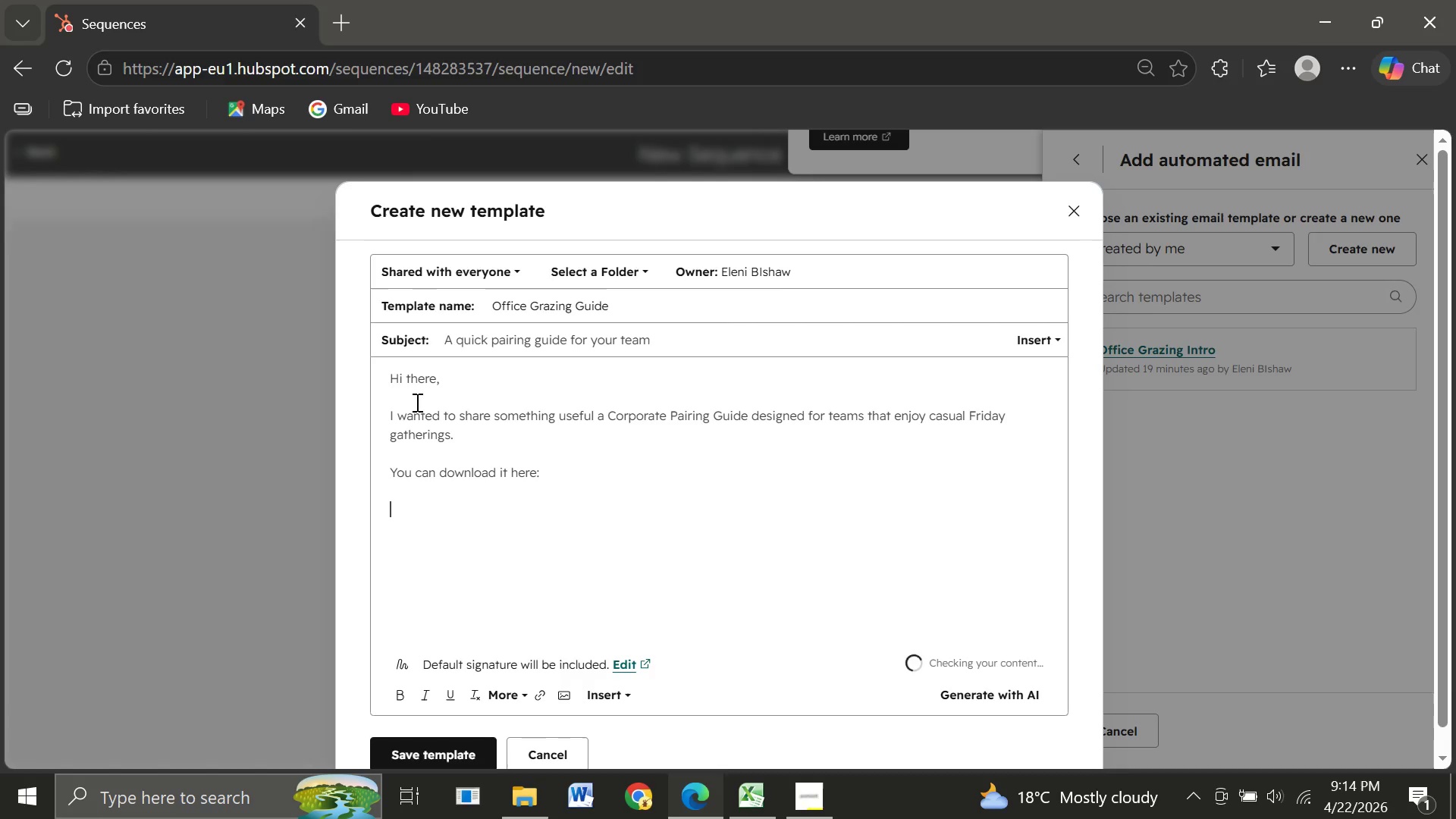 
type(If it speal)
key(Backspace)
type(ks s)
key(Backspace)
key(Backspace)
key(Backspace)
key(Backspace)
key(Backspace)
key(Backspace)
type(arks ideas, I'd be happy to suggest something tailored for your team.)
 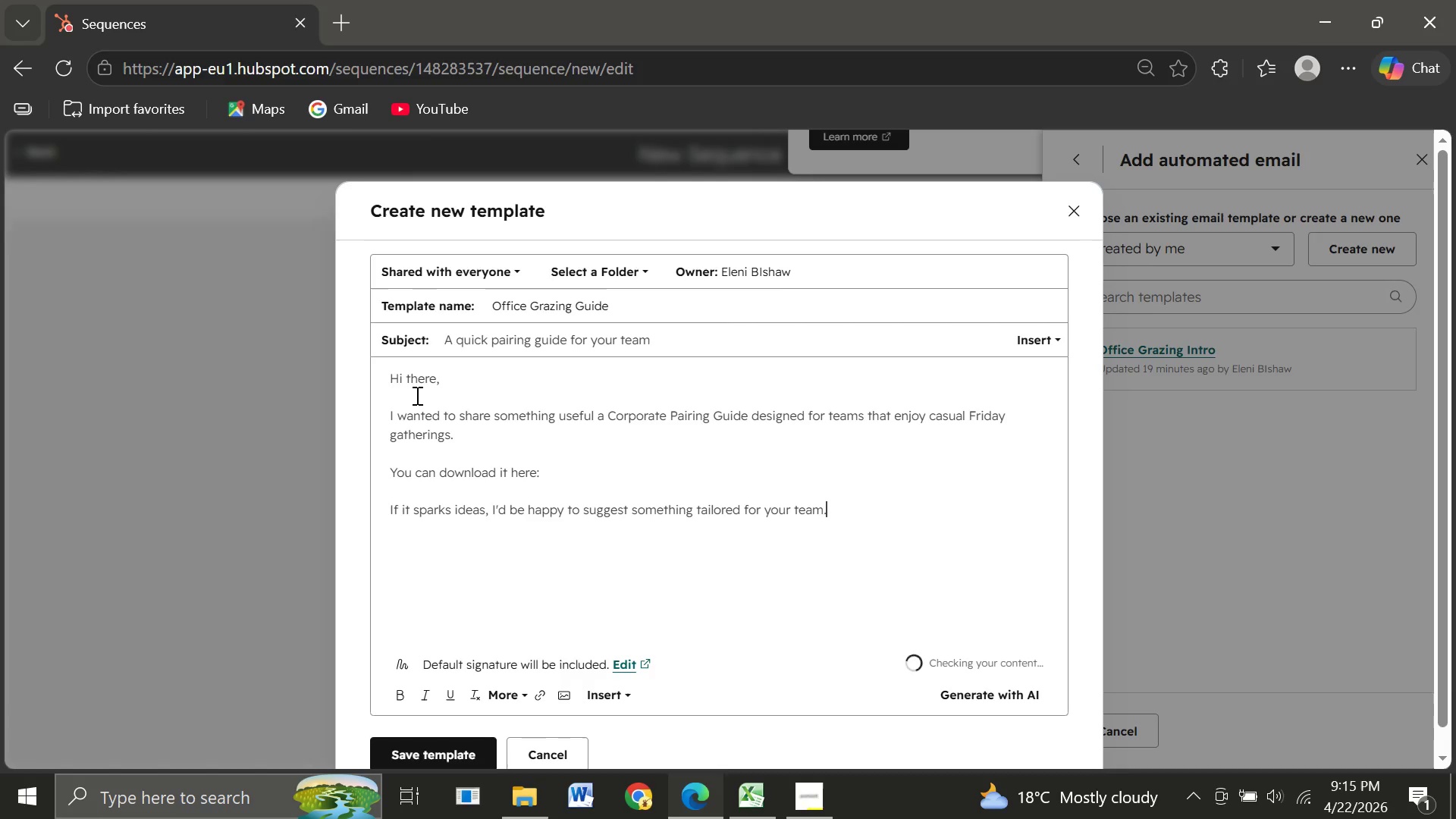 
left_click([469, 441])
 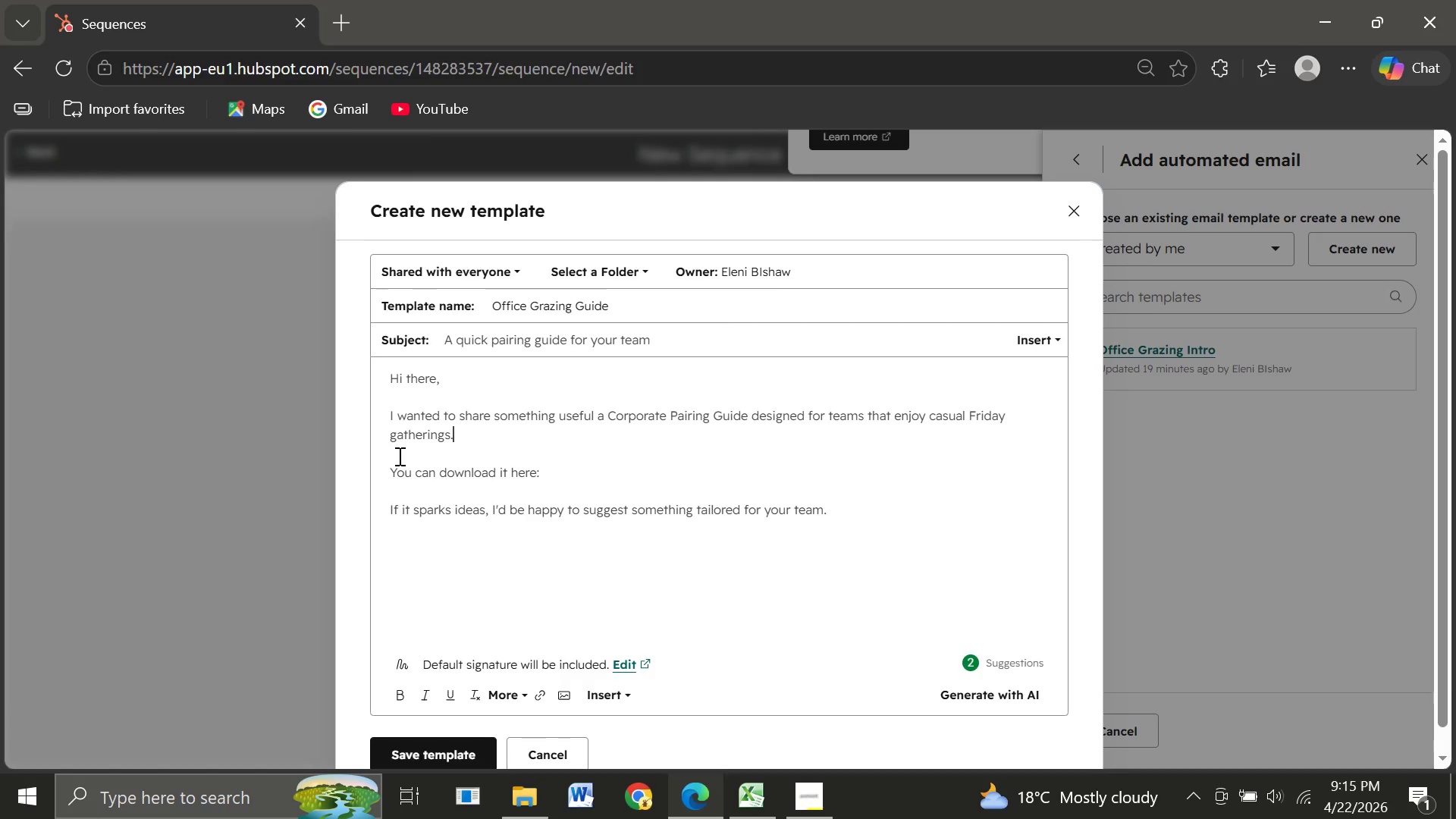 
left_click([398, 456])
 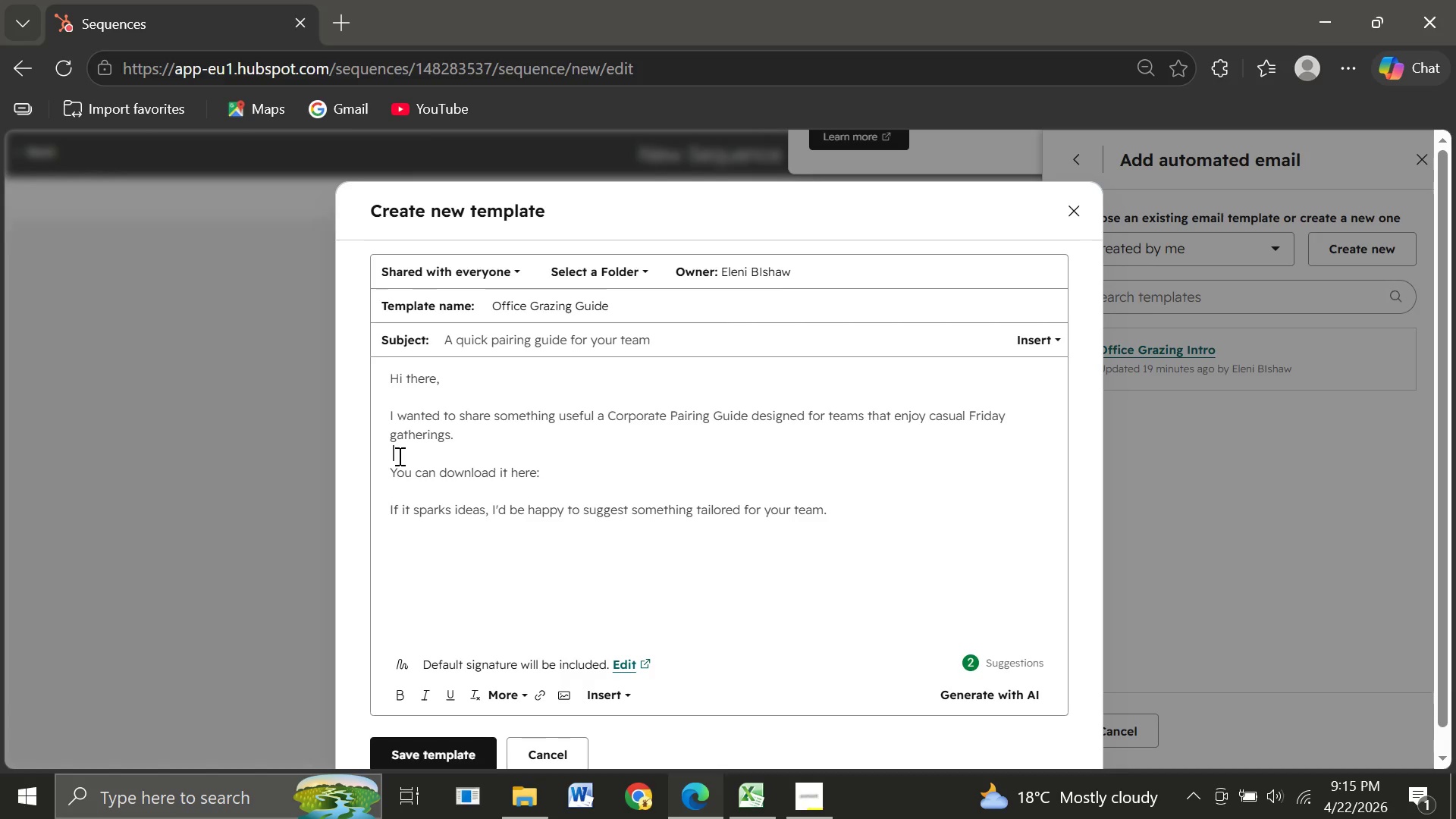 
key(Enter)
 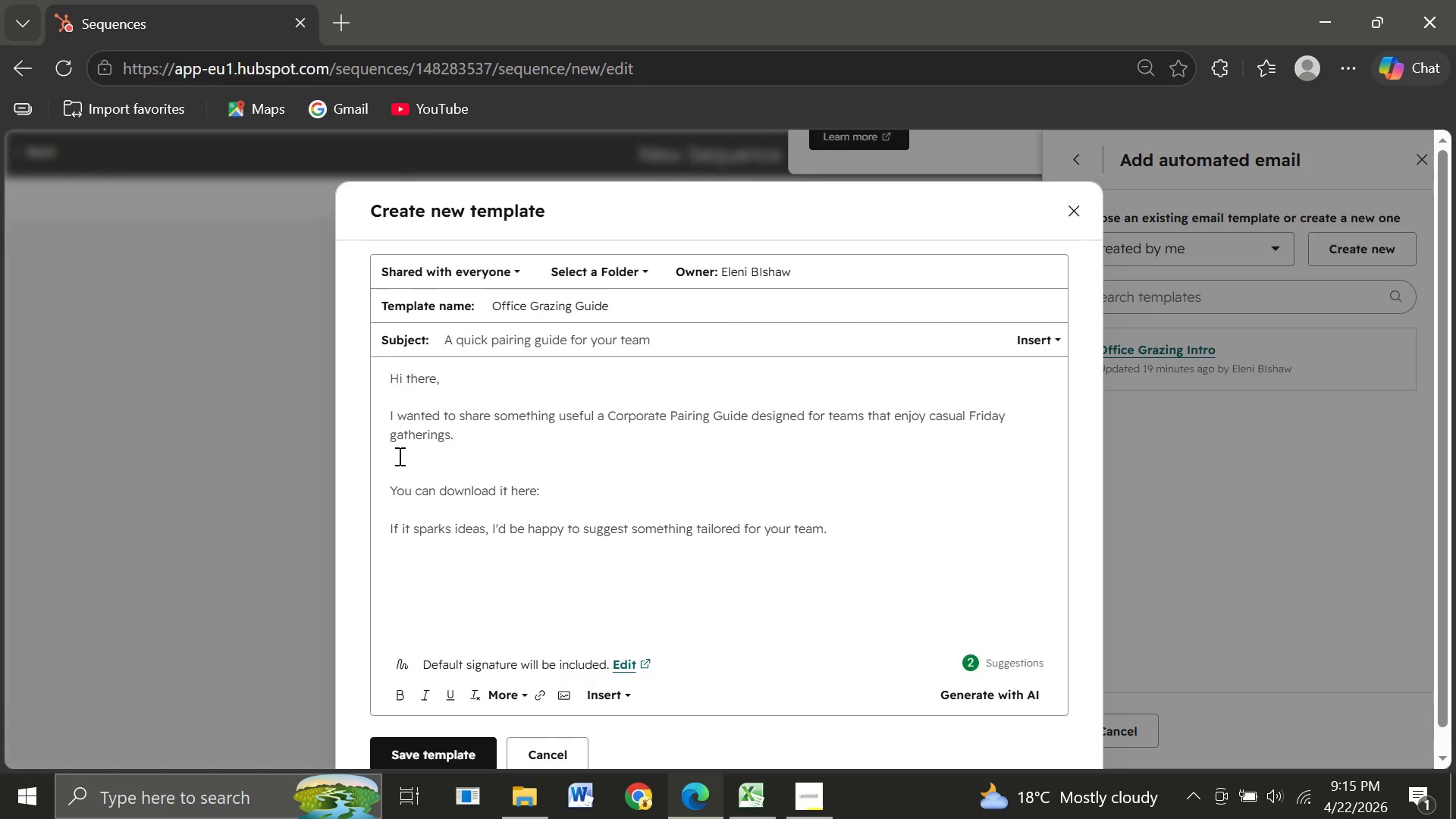 
key(Enter)
 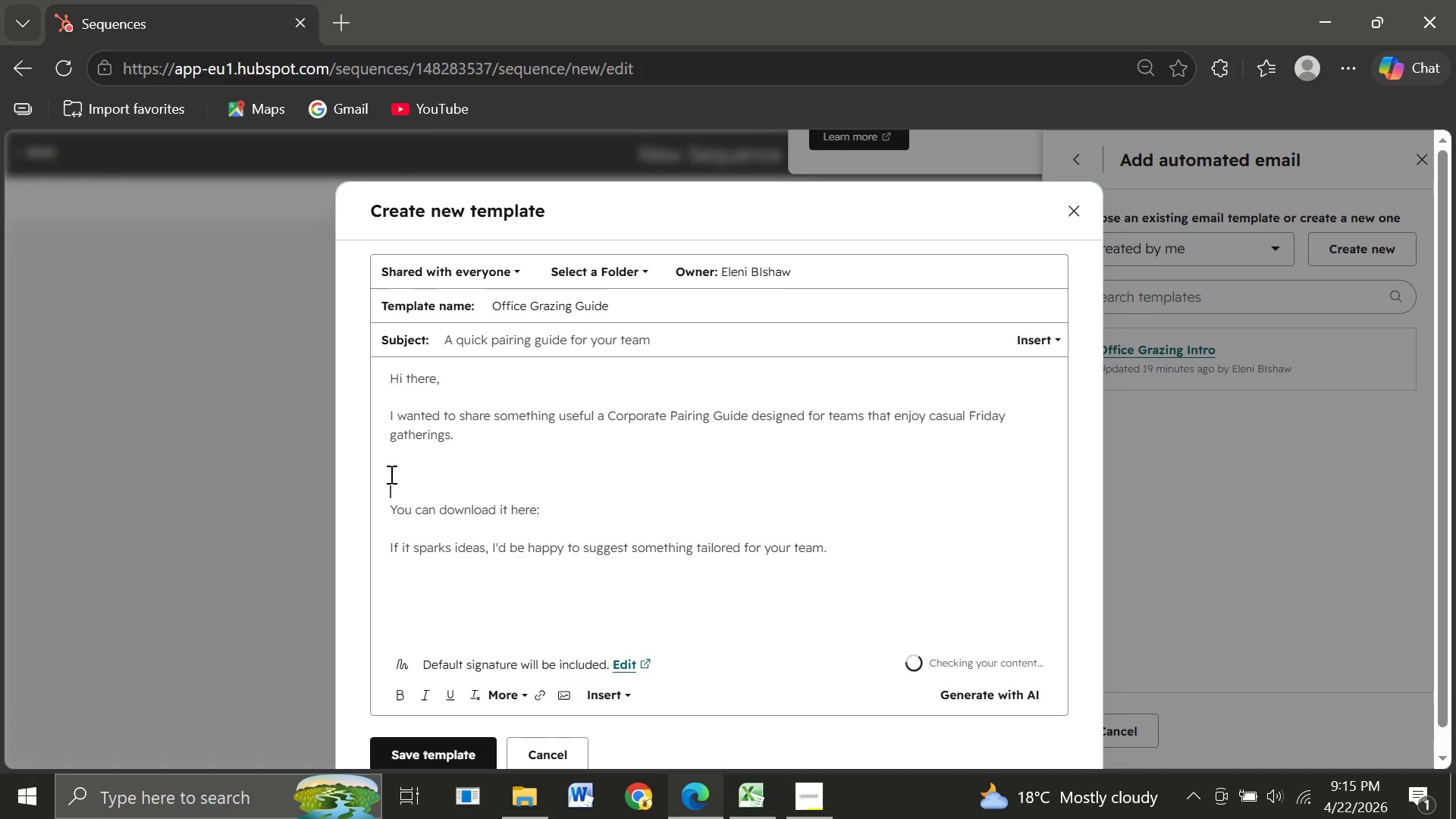 
left_click([390, 474])
 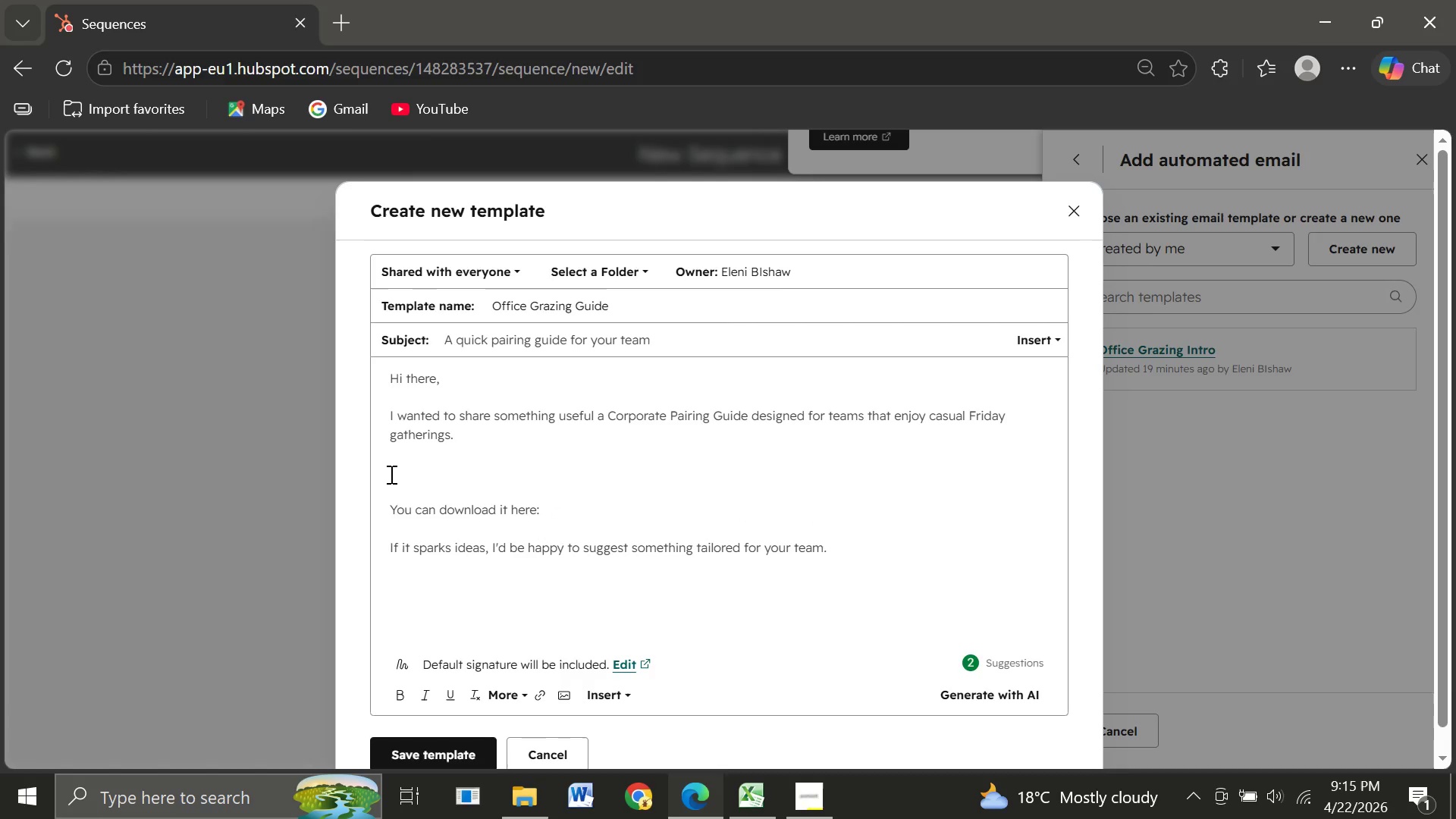 
type(It includes simple combinations and portions based on team sizw)
key(Backspace)
type(e and preferences)
 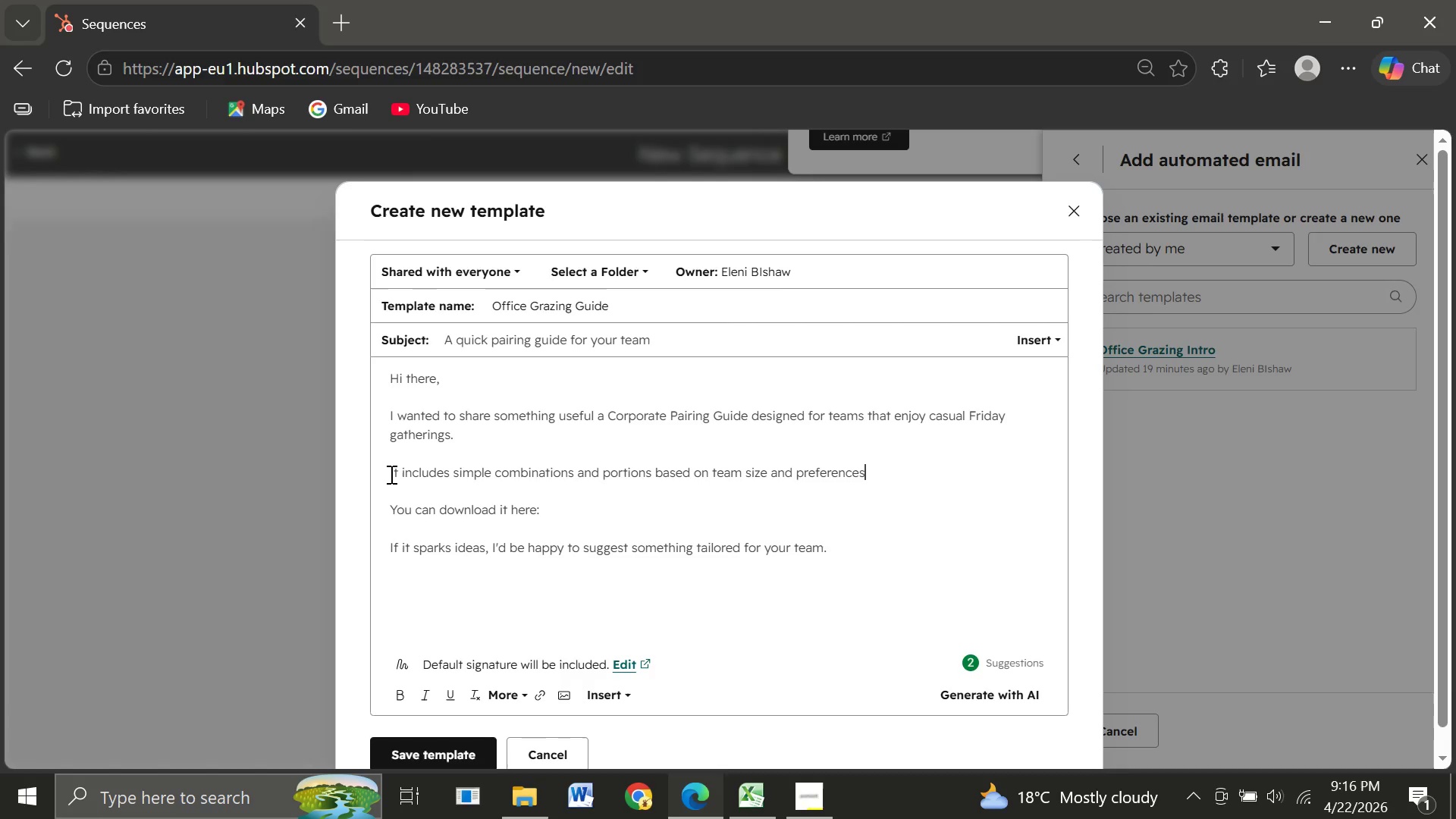 
wait(9.5)
 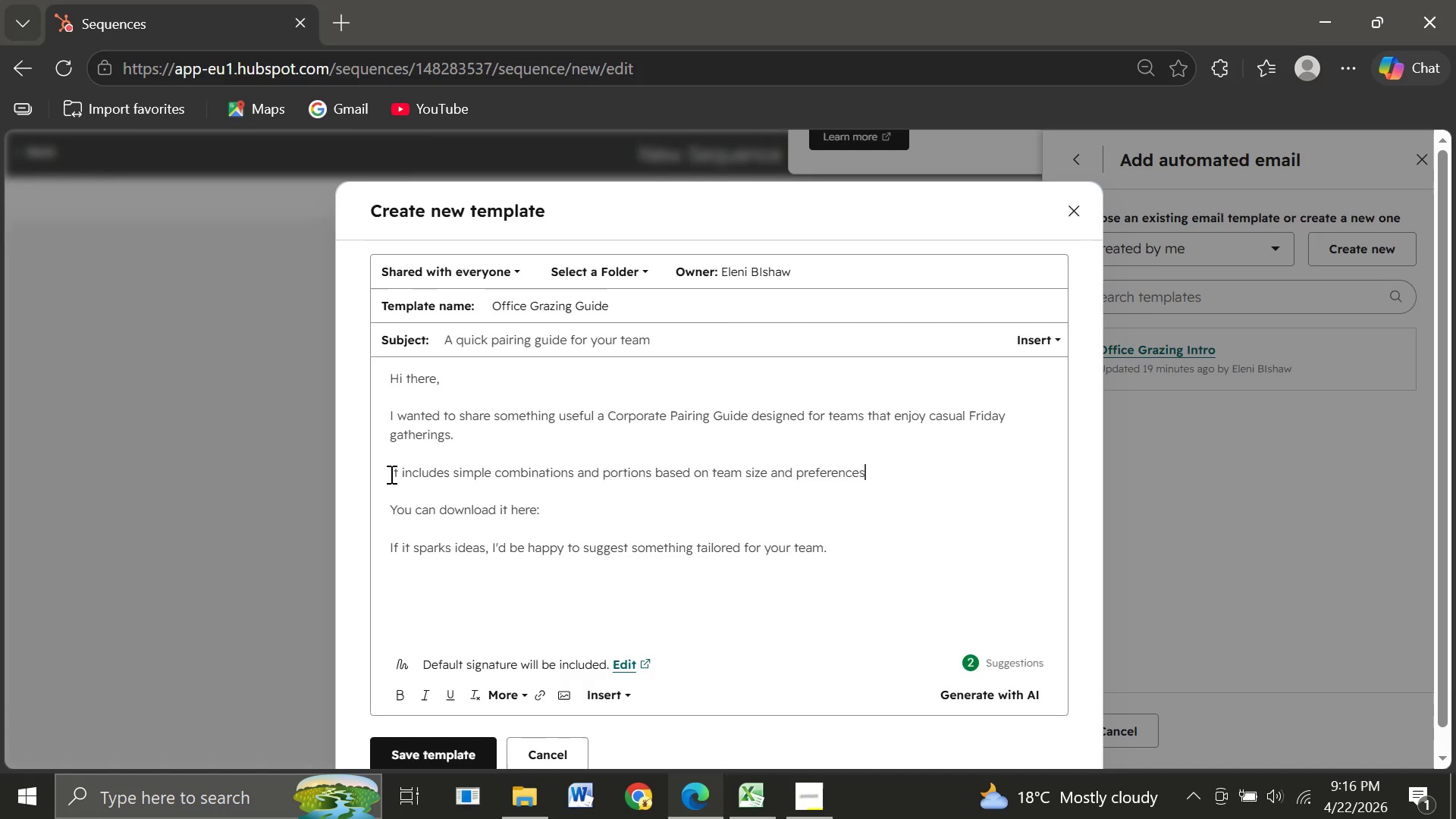 
key(Period)
 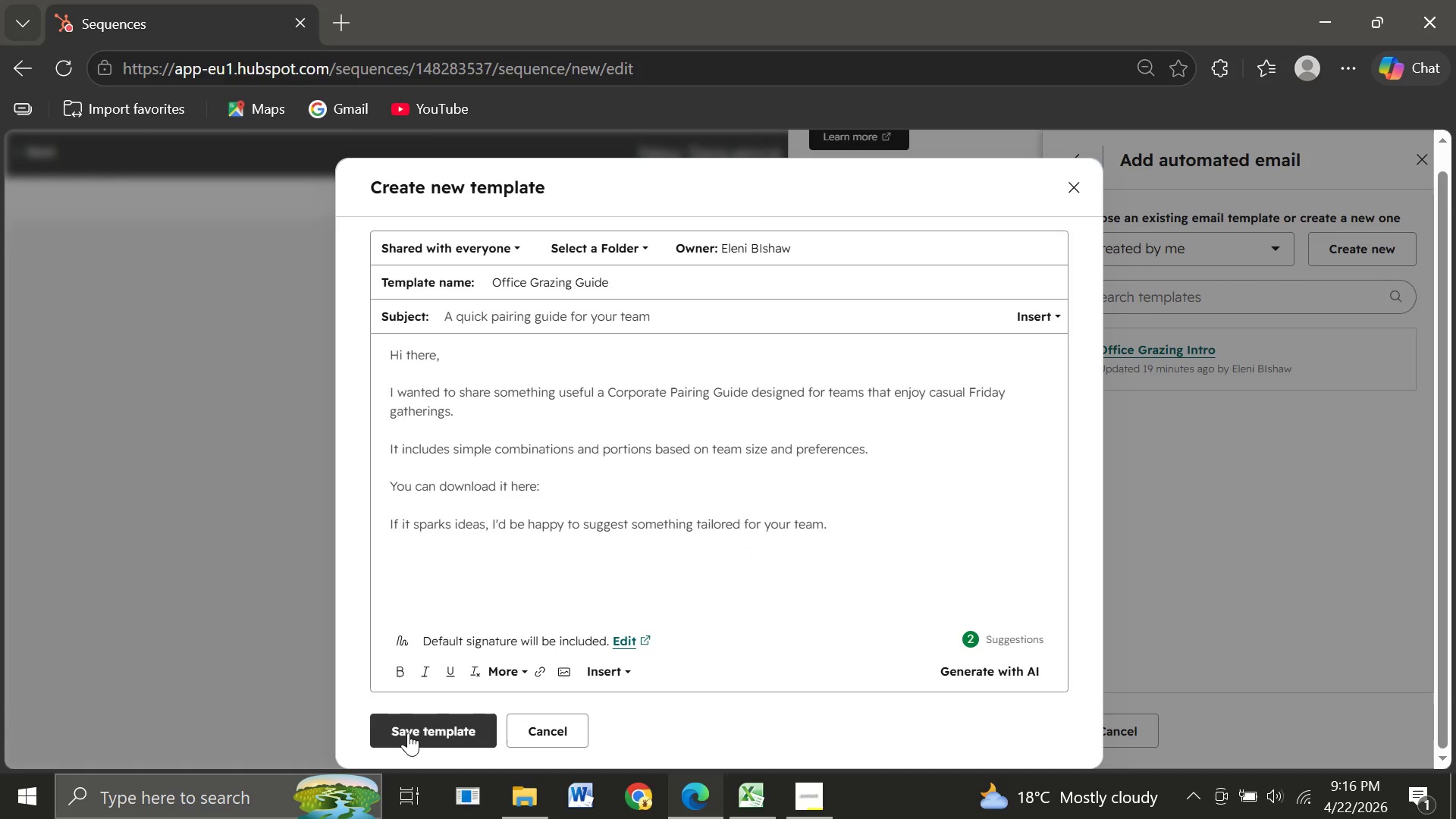 
left_click([408, 733])
 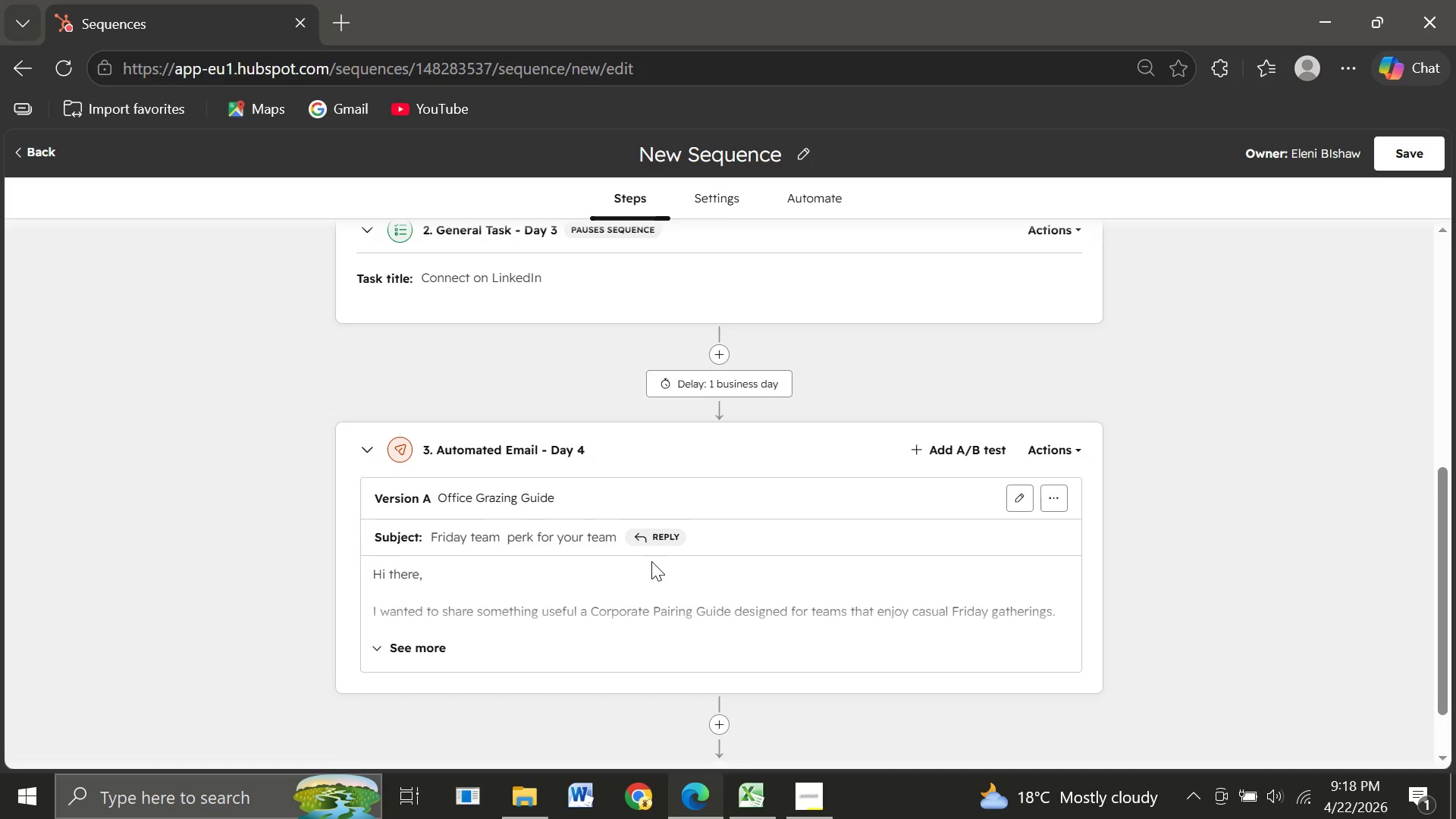 
wait(110.52)
 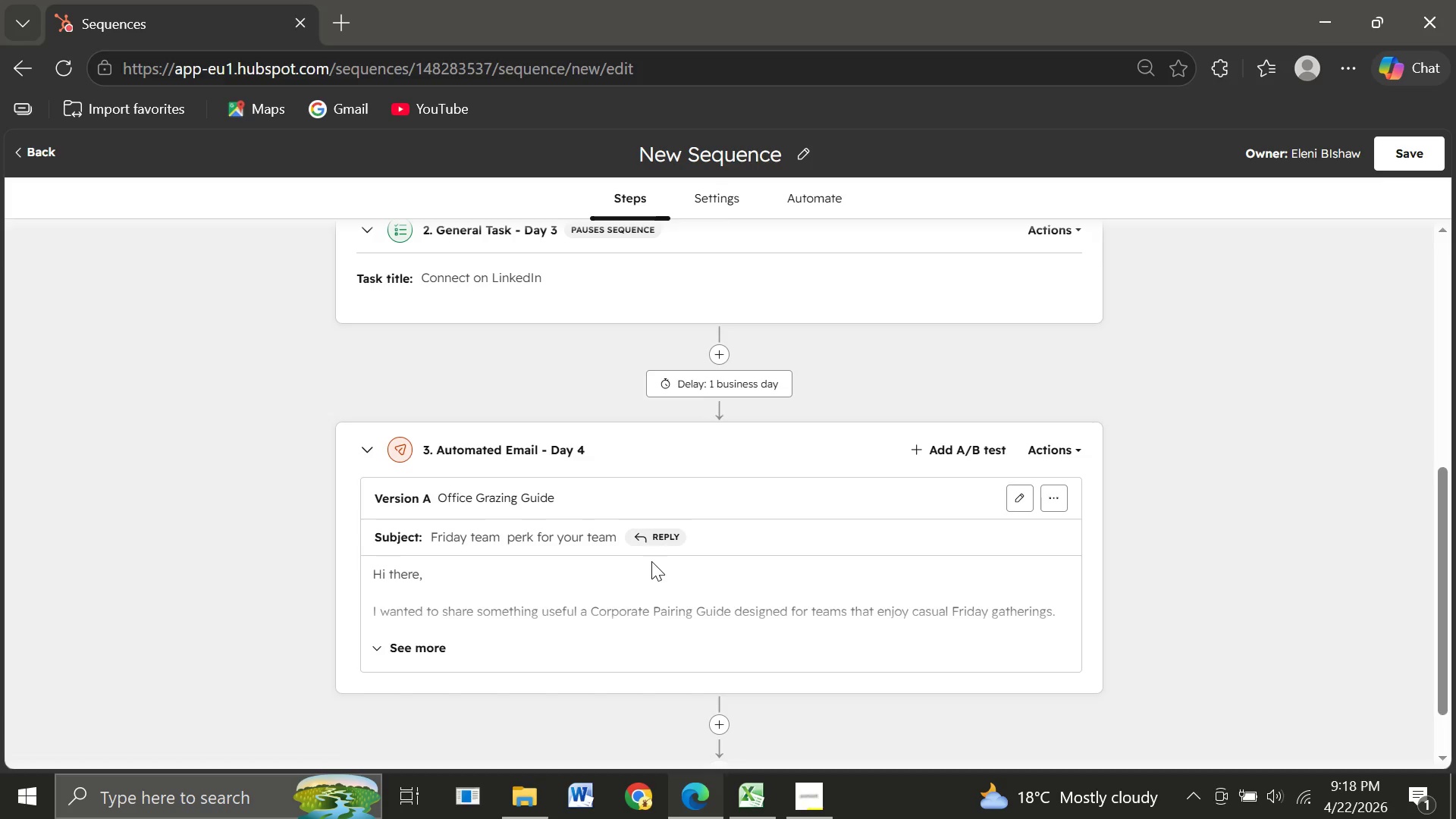 
left_click([720, 728])
 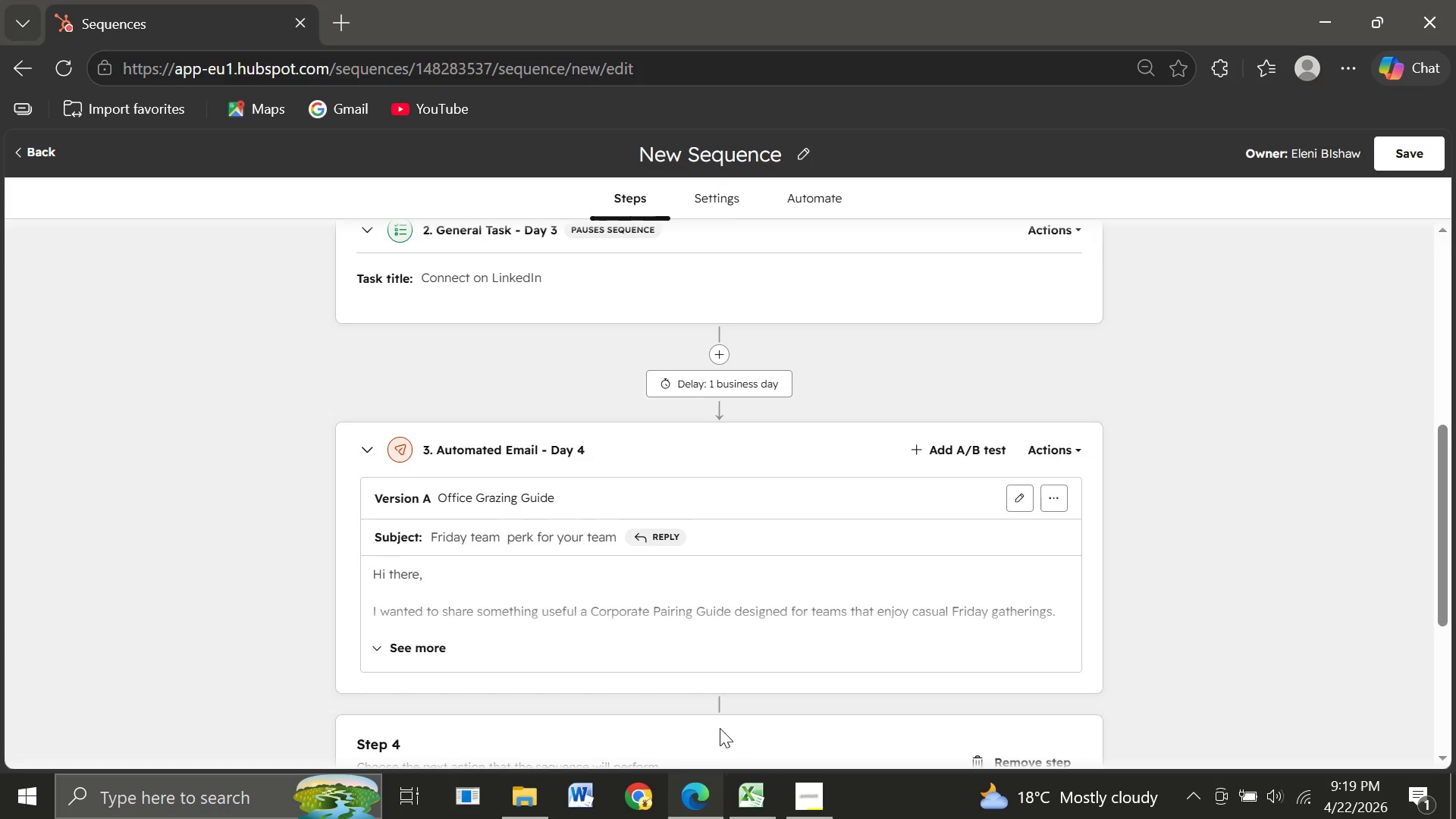 
wait(39.72)
 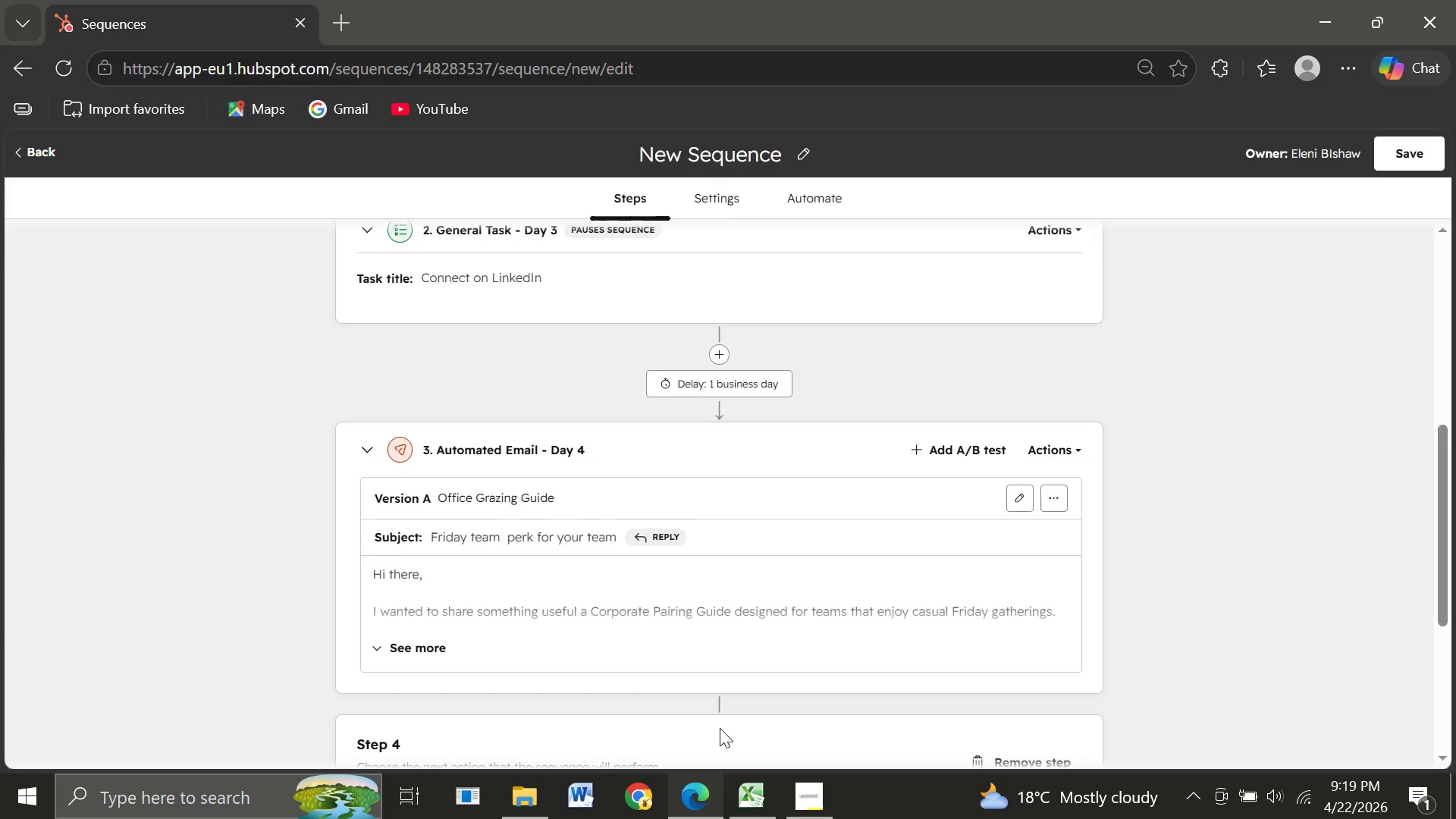 
left_click_drag(start_coordinate=[657, 444], to_coordinate=[652, 466])
 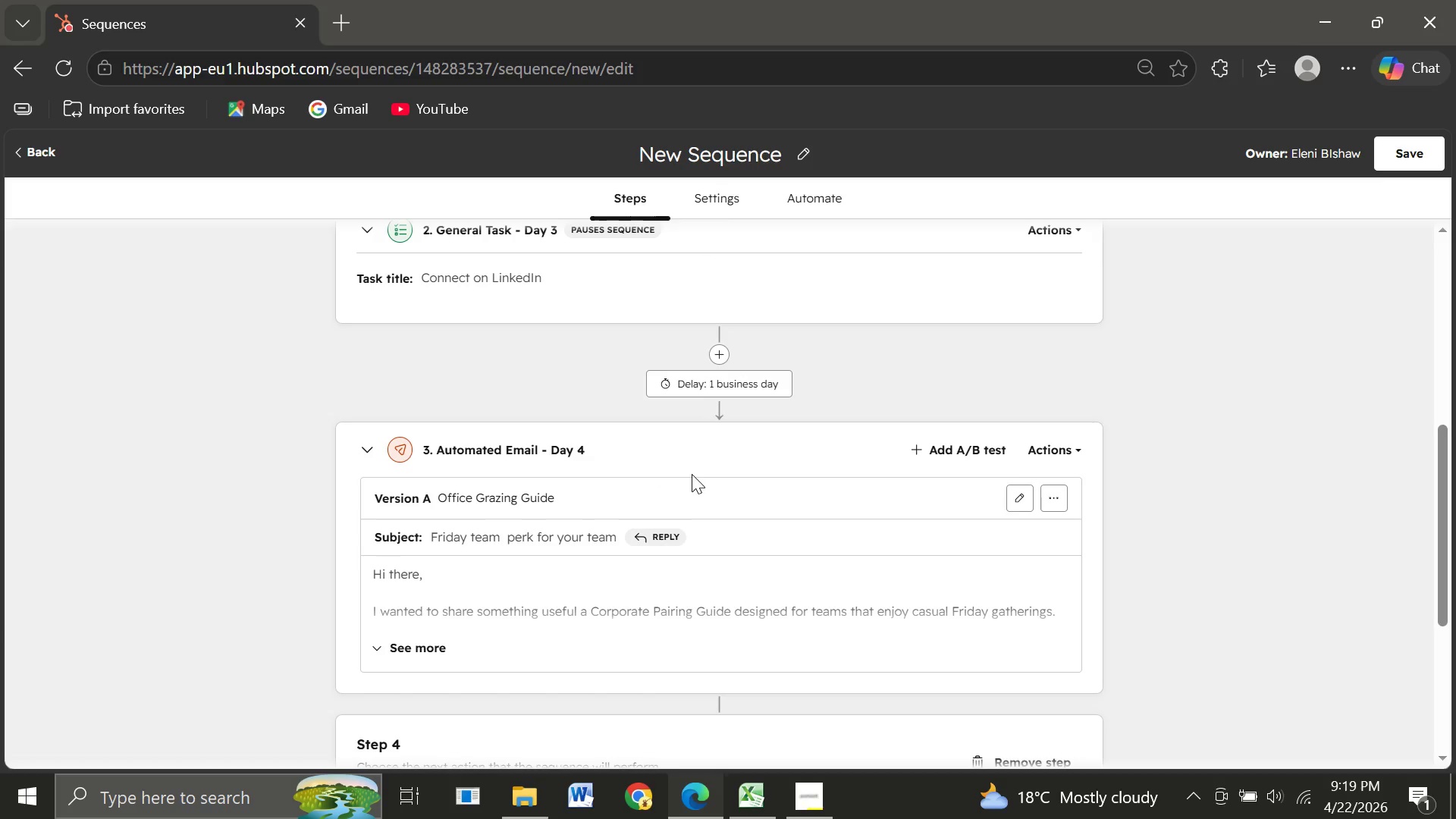 
left_click([692, 474])
 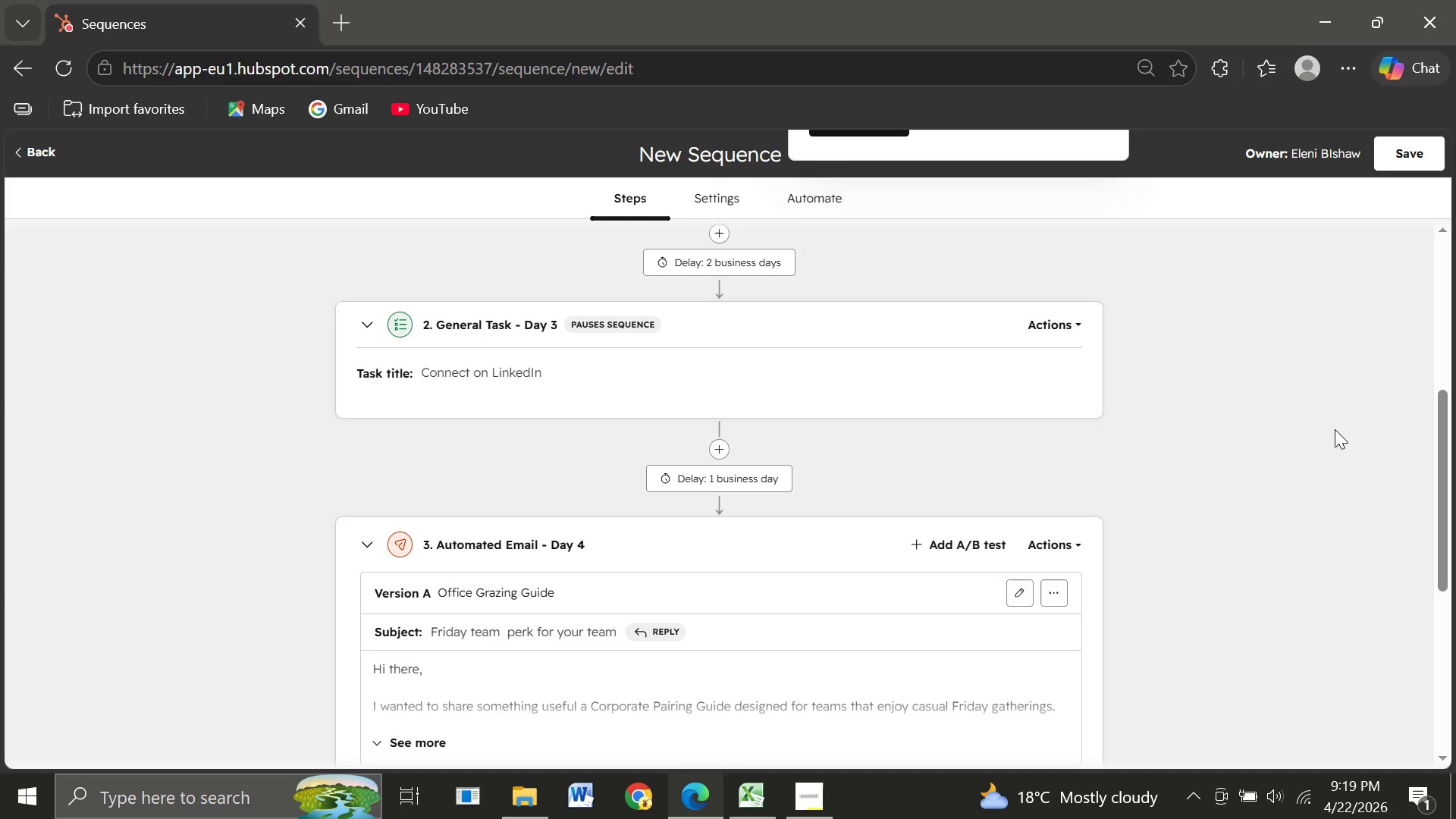 
wait(35.36)
 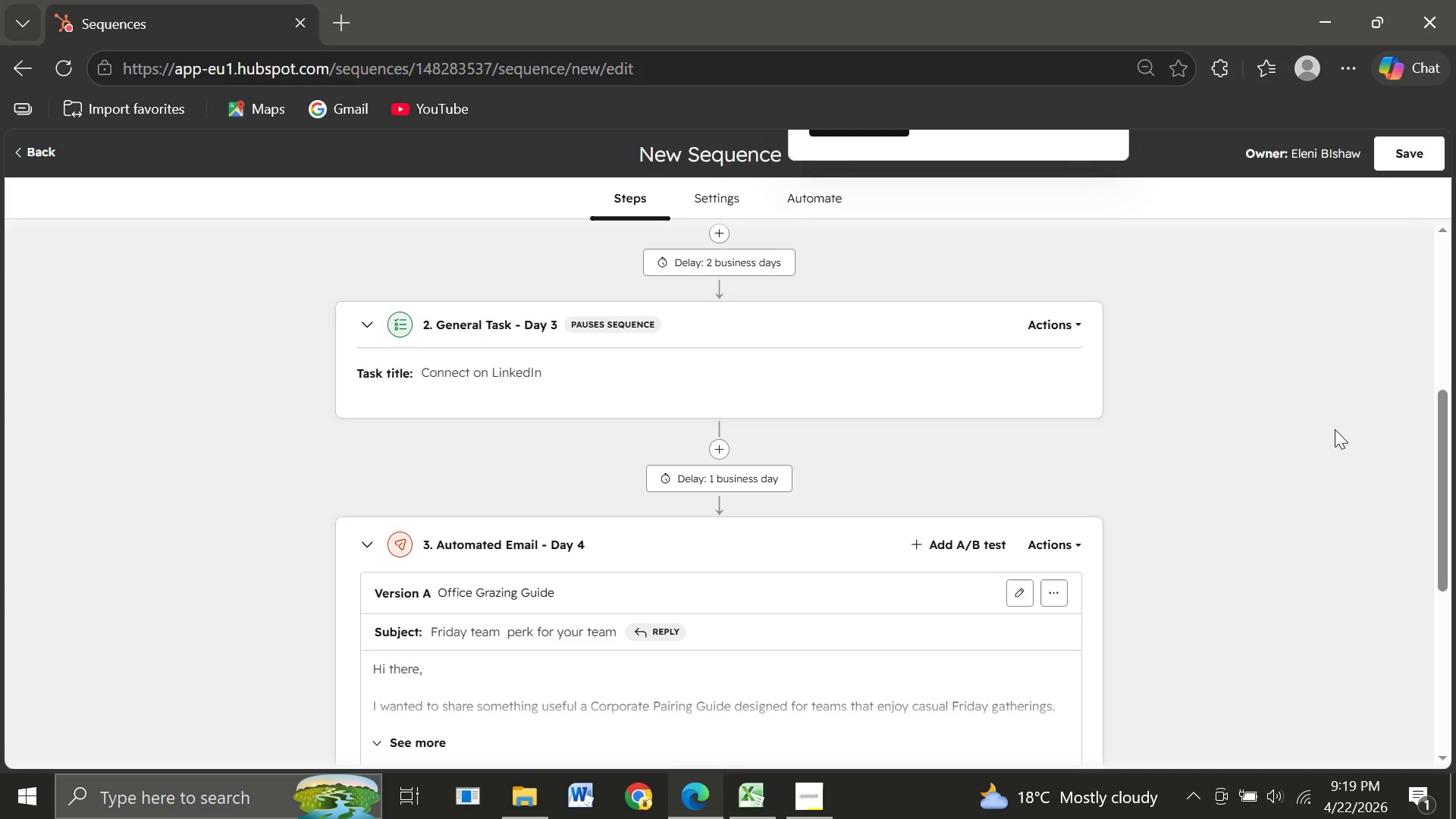 
left_click([1408, 609])
 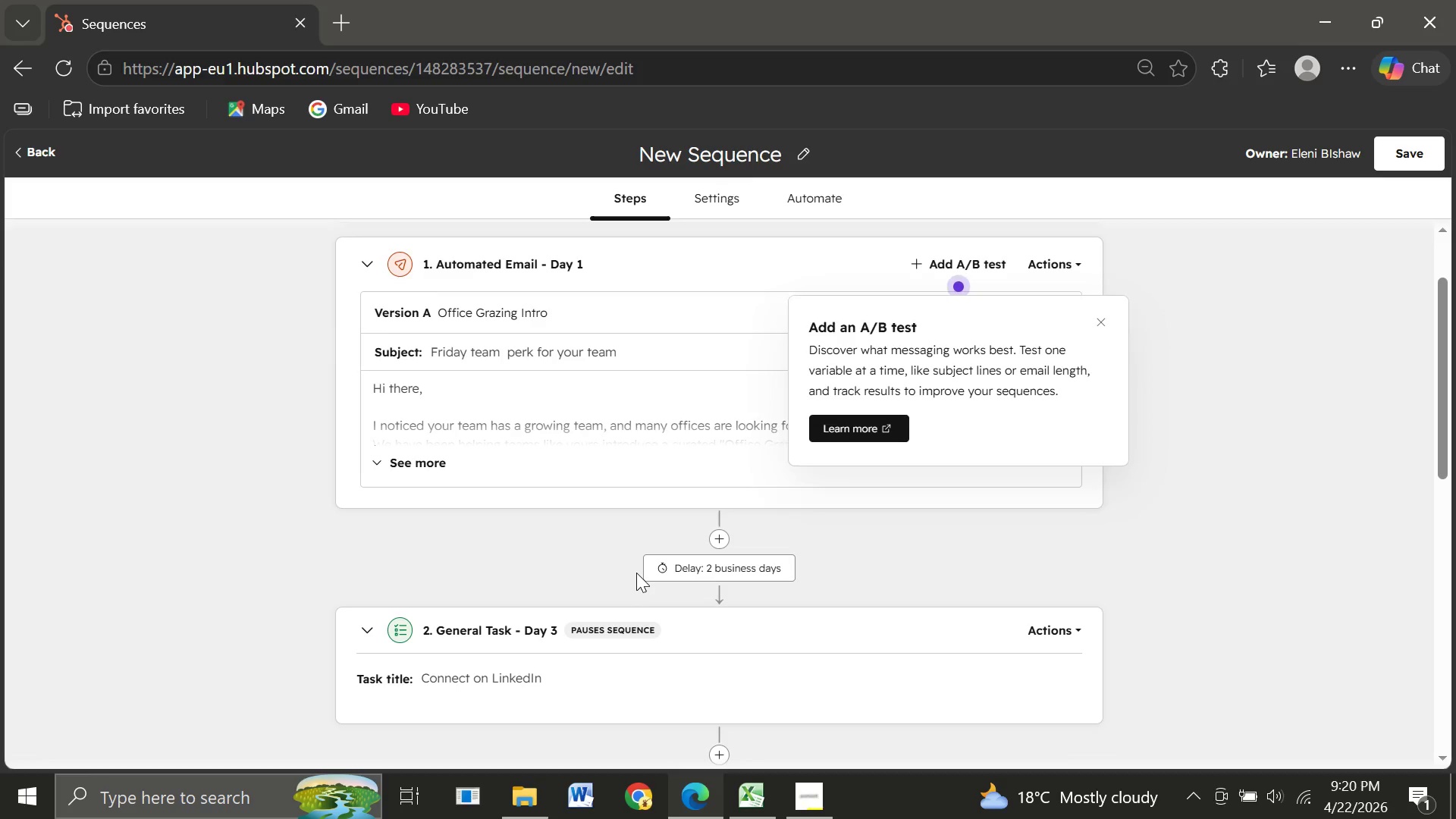 
wait(52.86)
 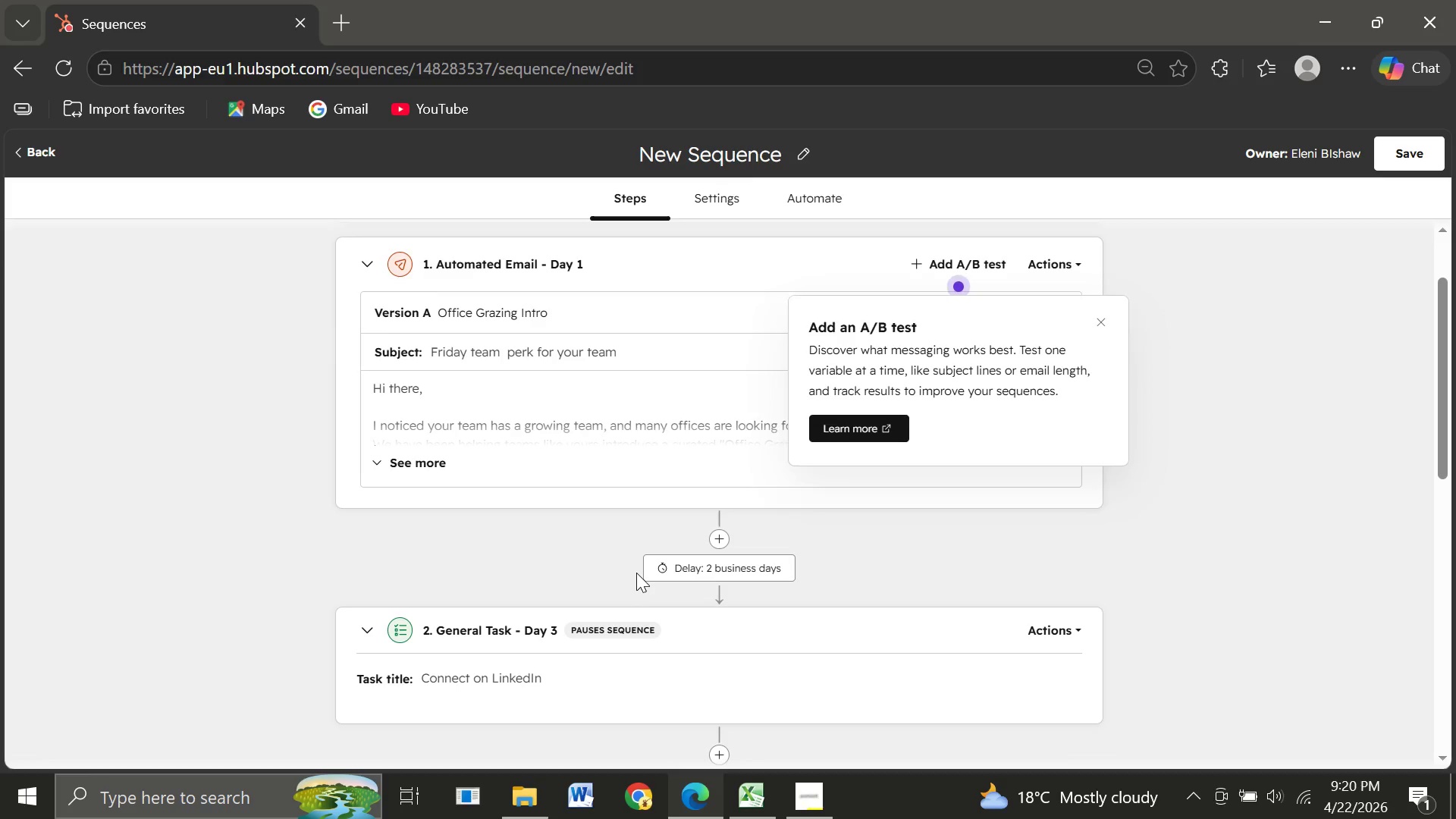 
left_click([714, 400])
 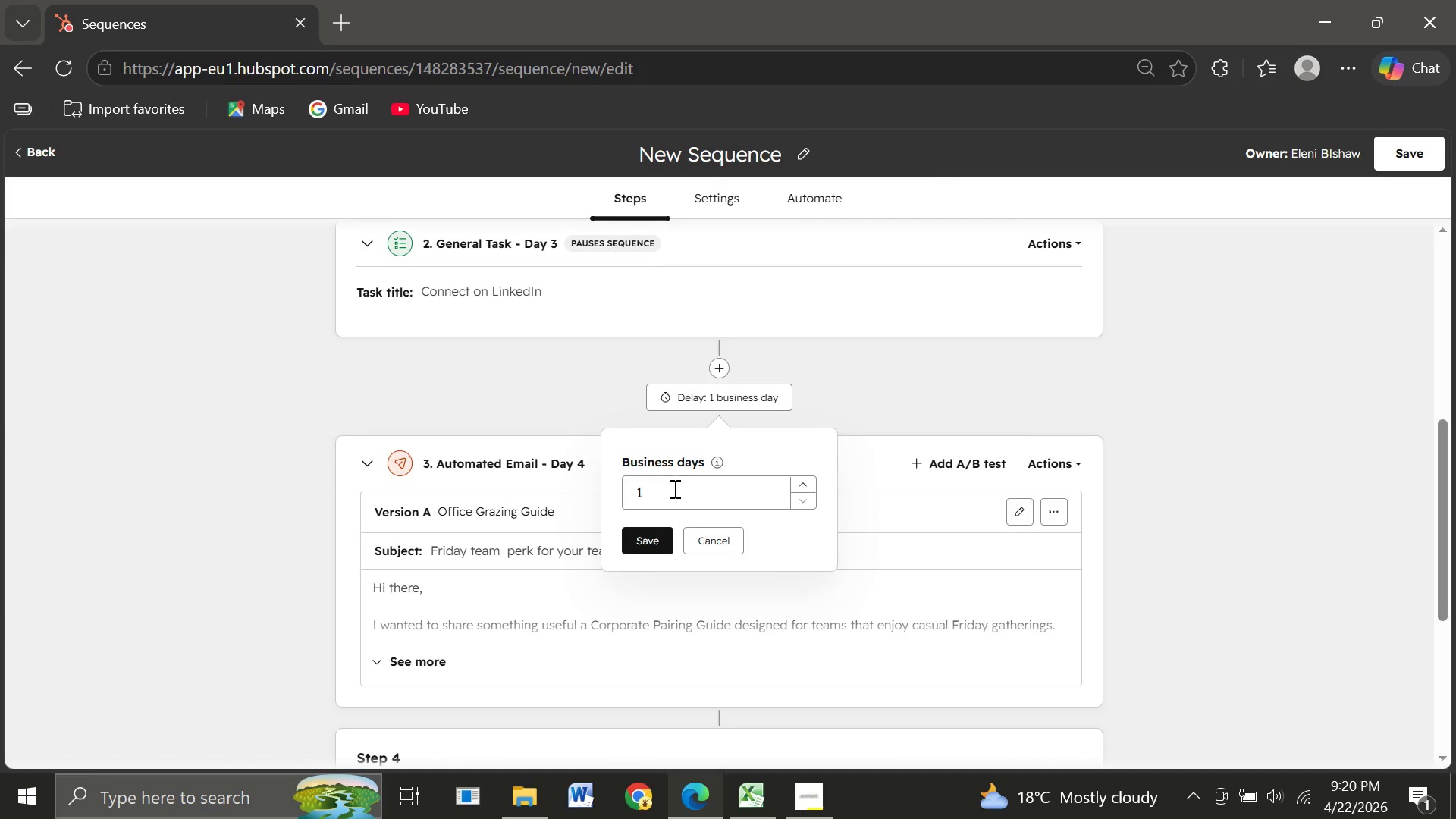 
left_click([669, 492])
 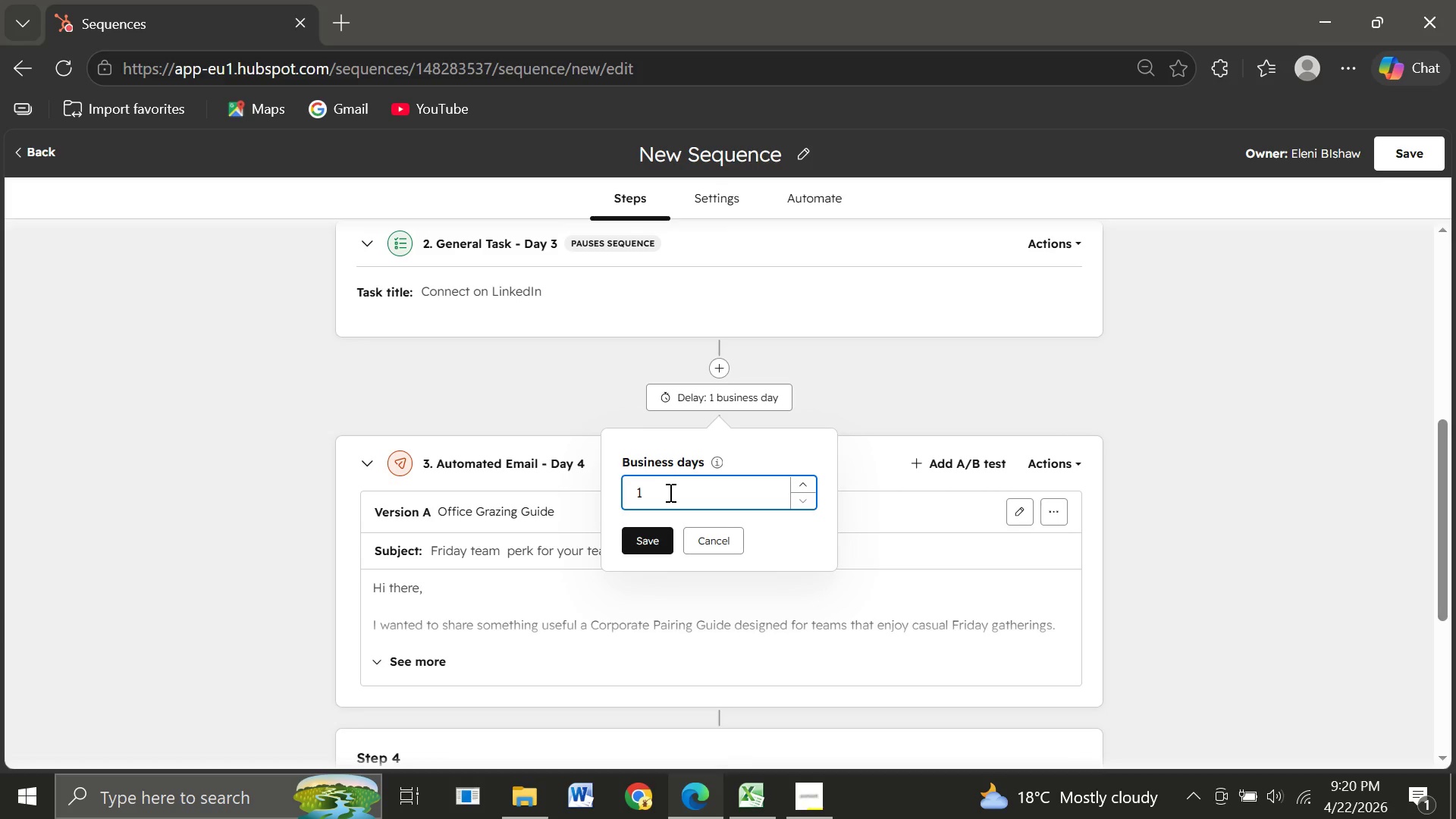 
wait(6.62)
 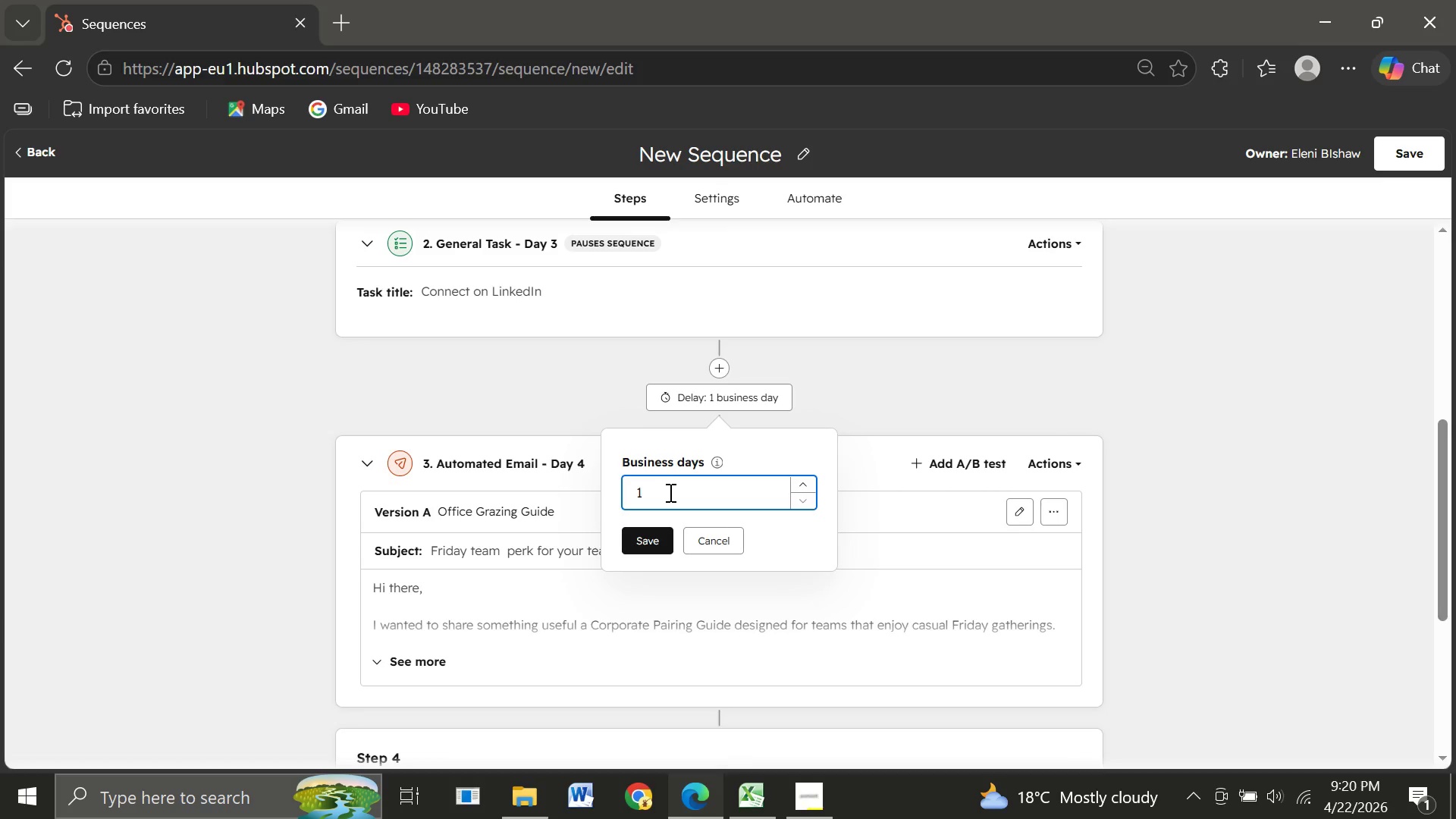 
key(Backspace)
 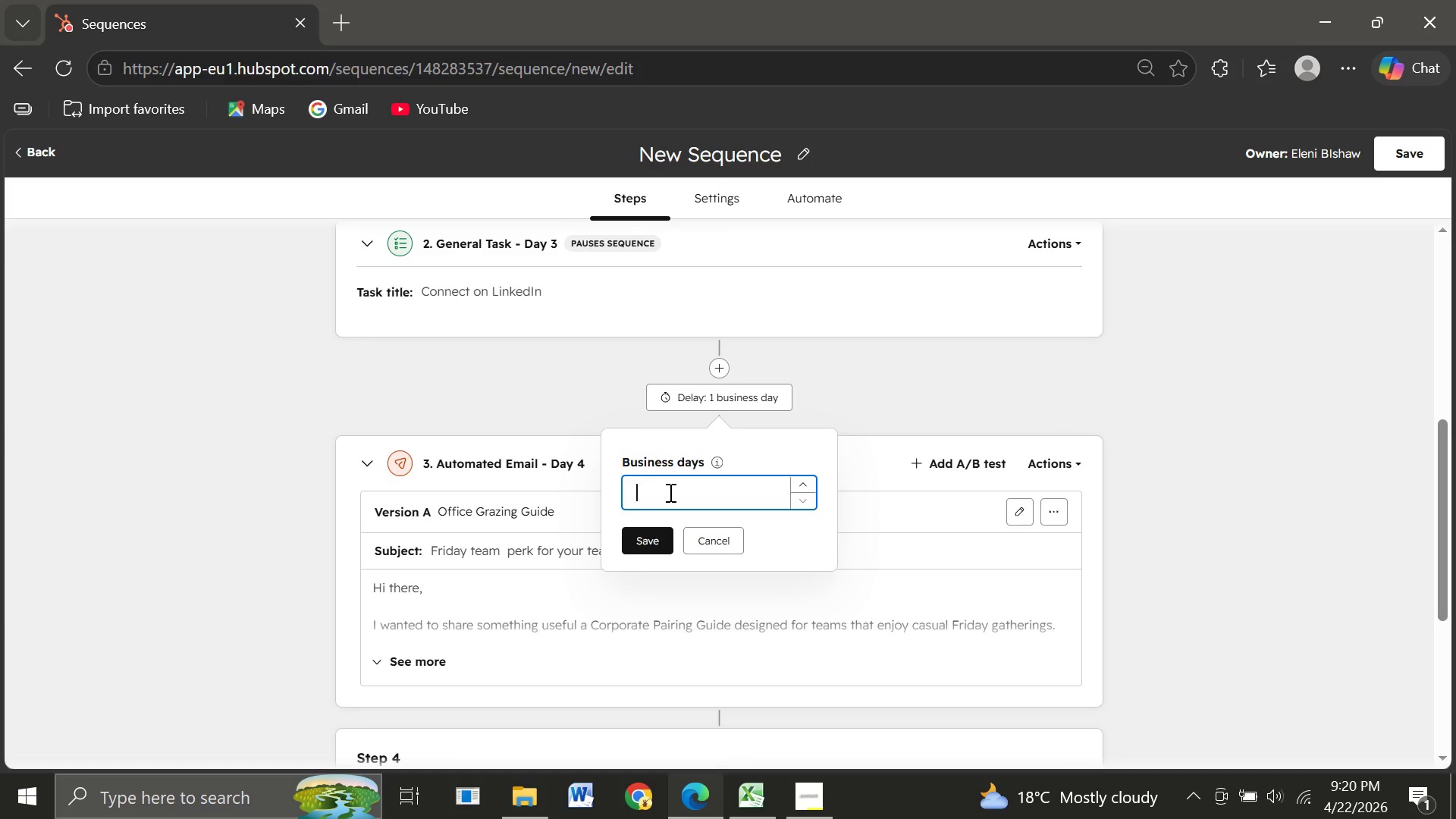 
key(2)
 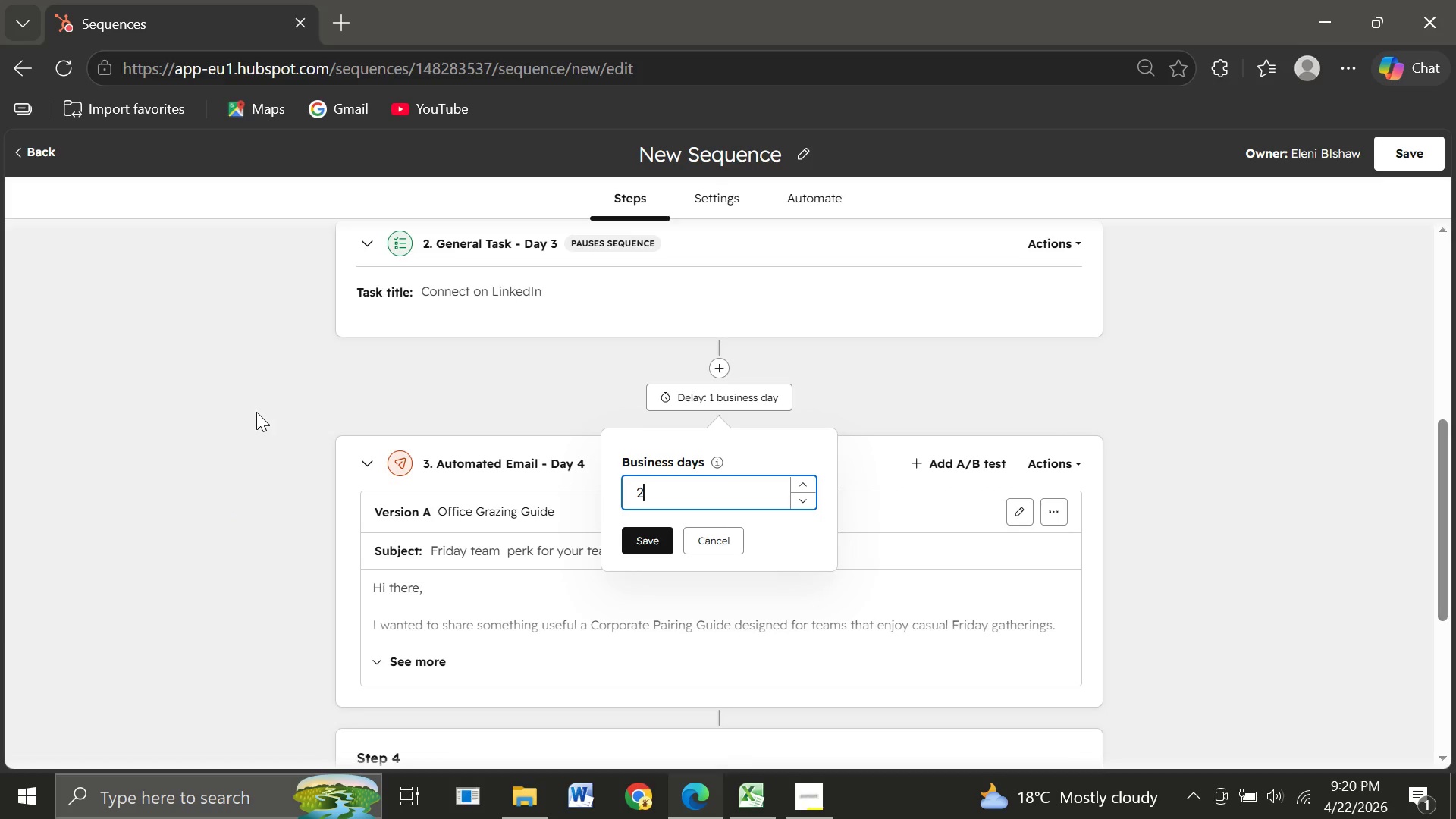 
wait(7.06)
 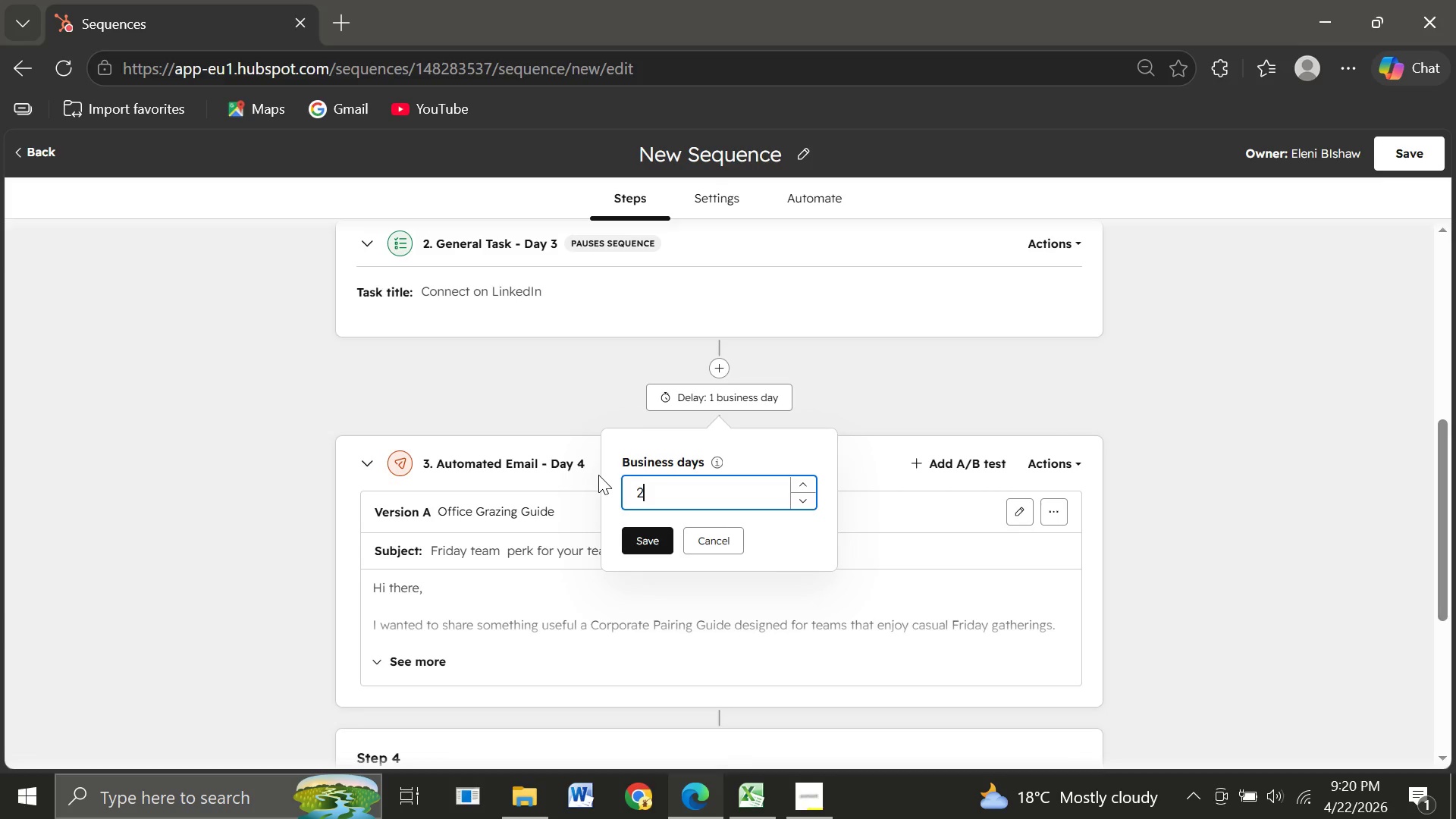 
left_click([642, 551])
 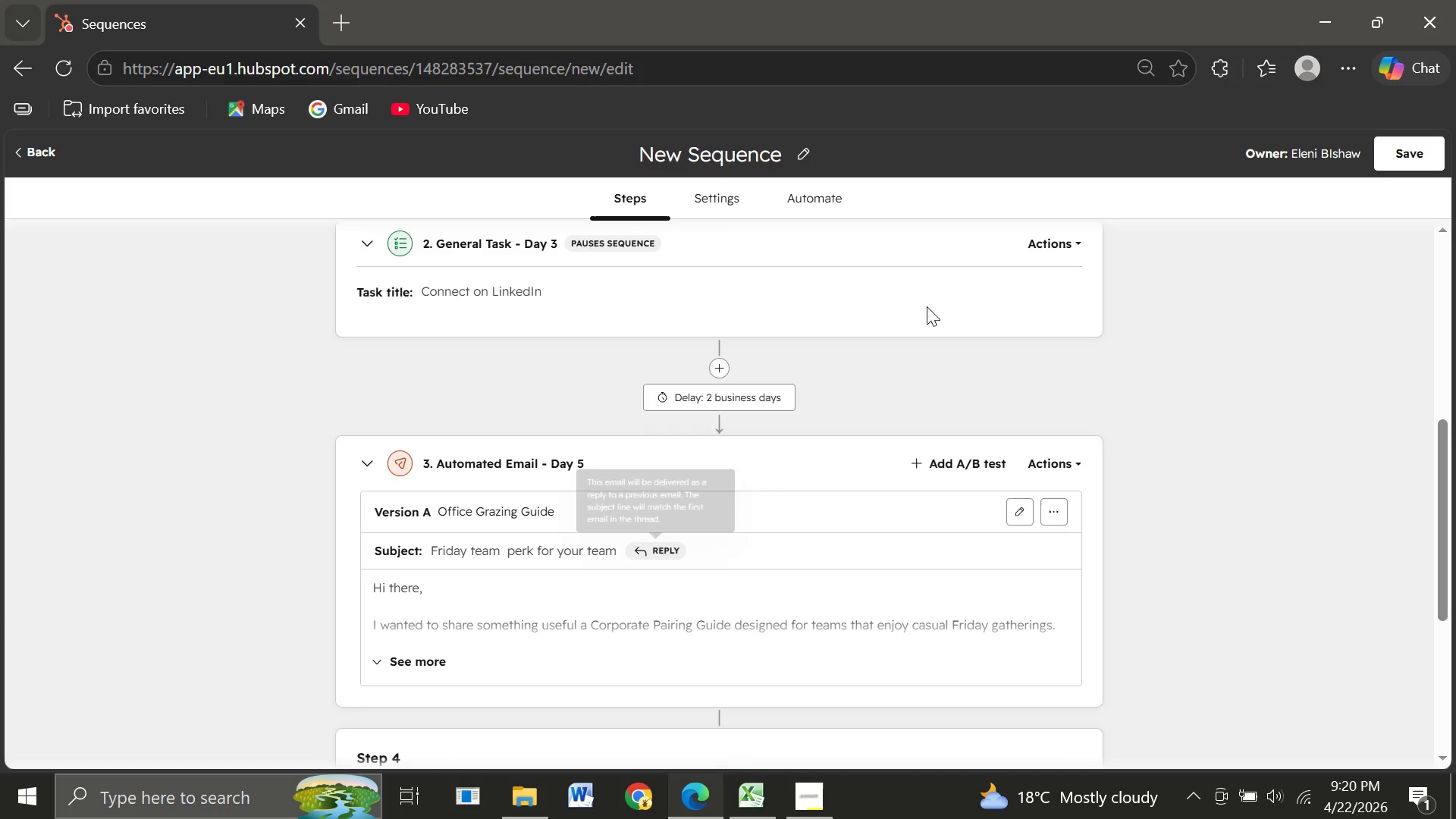 
mouse_move([882, 384])
 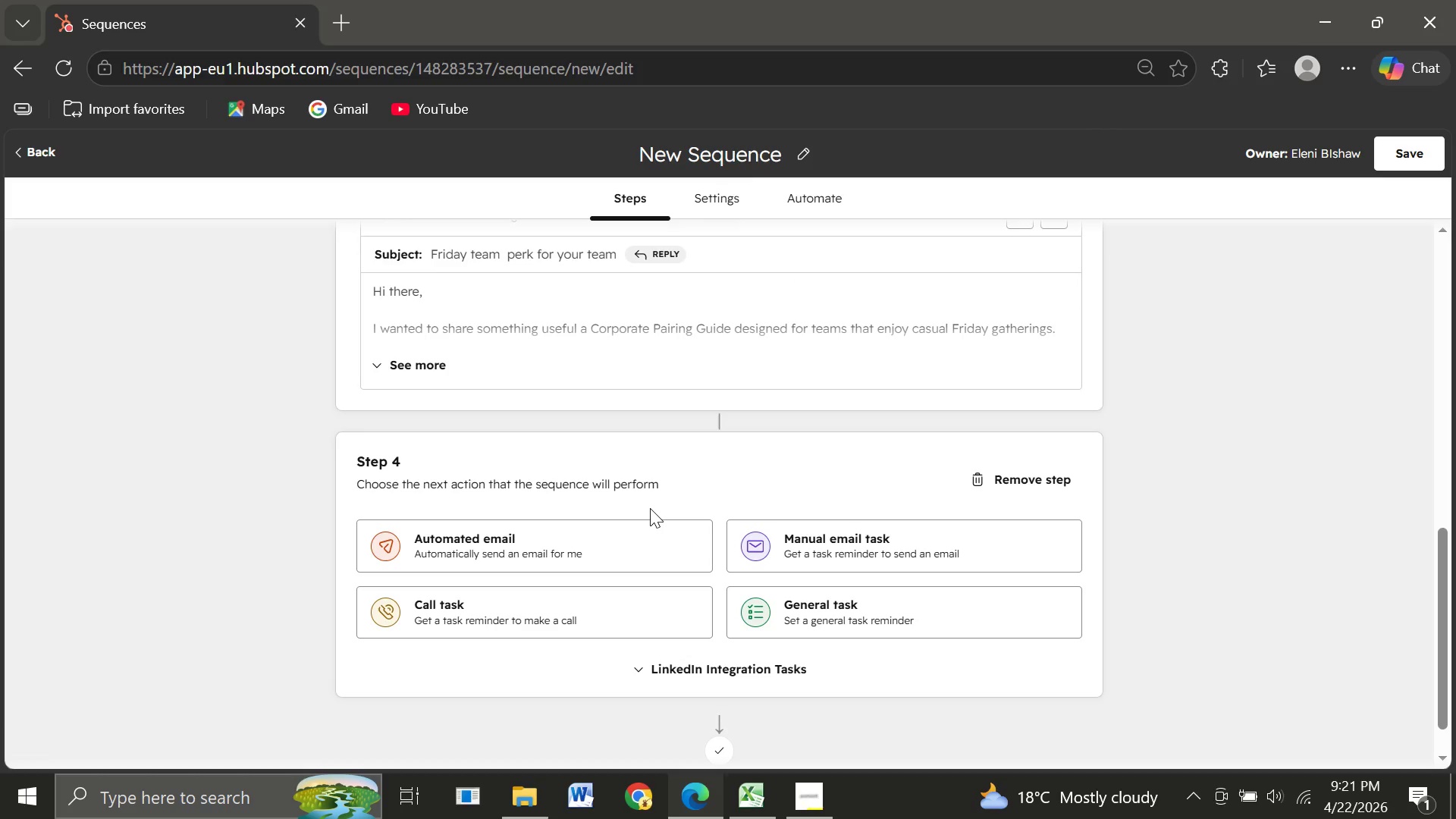 
wait(47.14)
 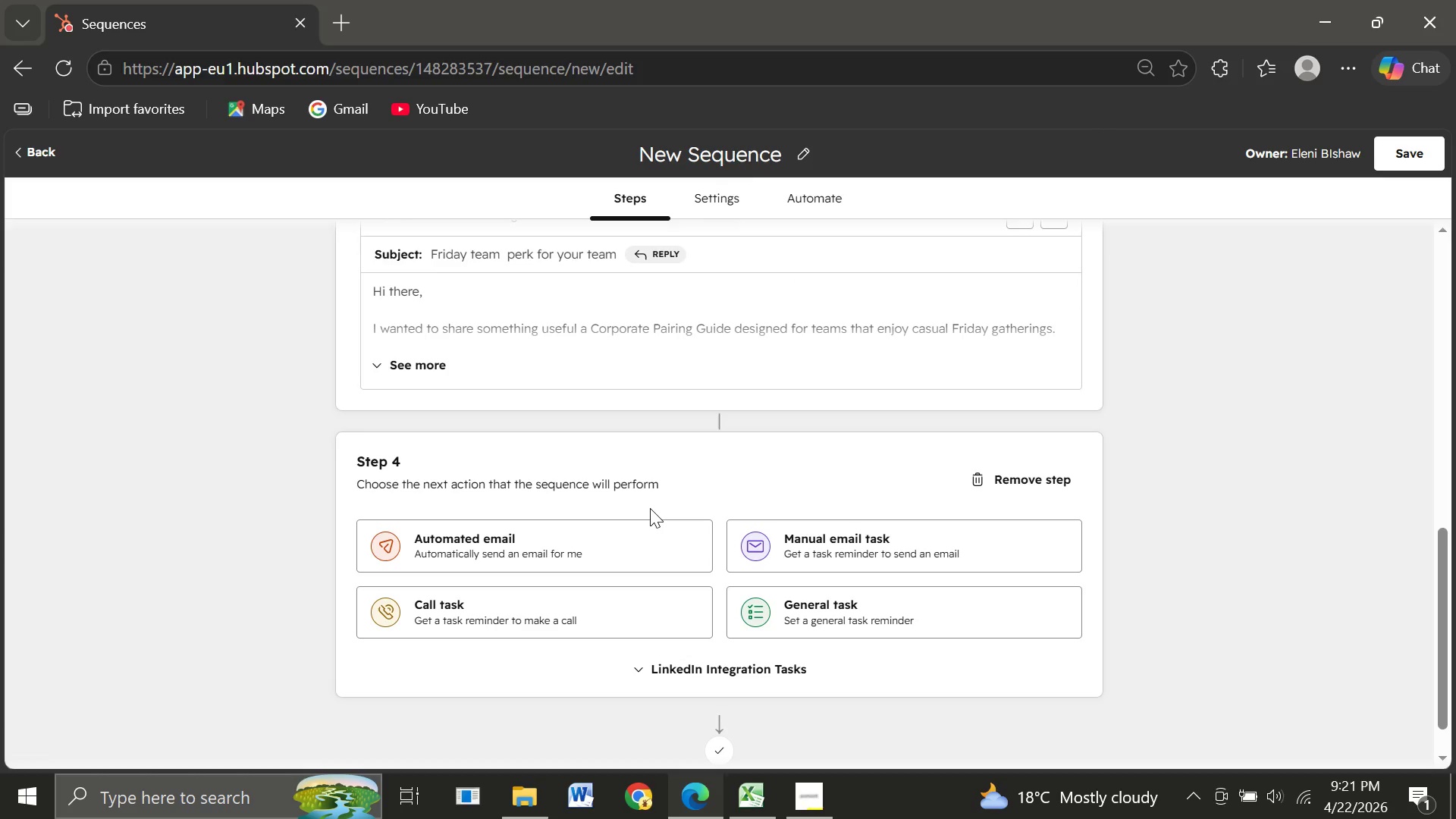 
left_click([494, 621])
 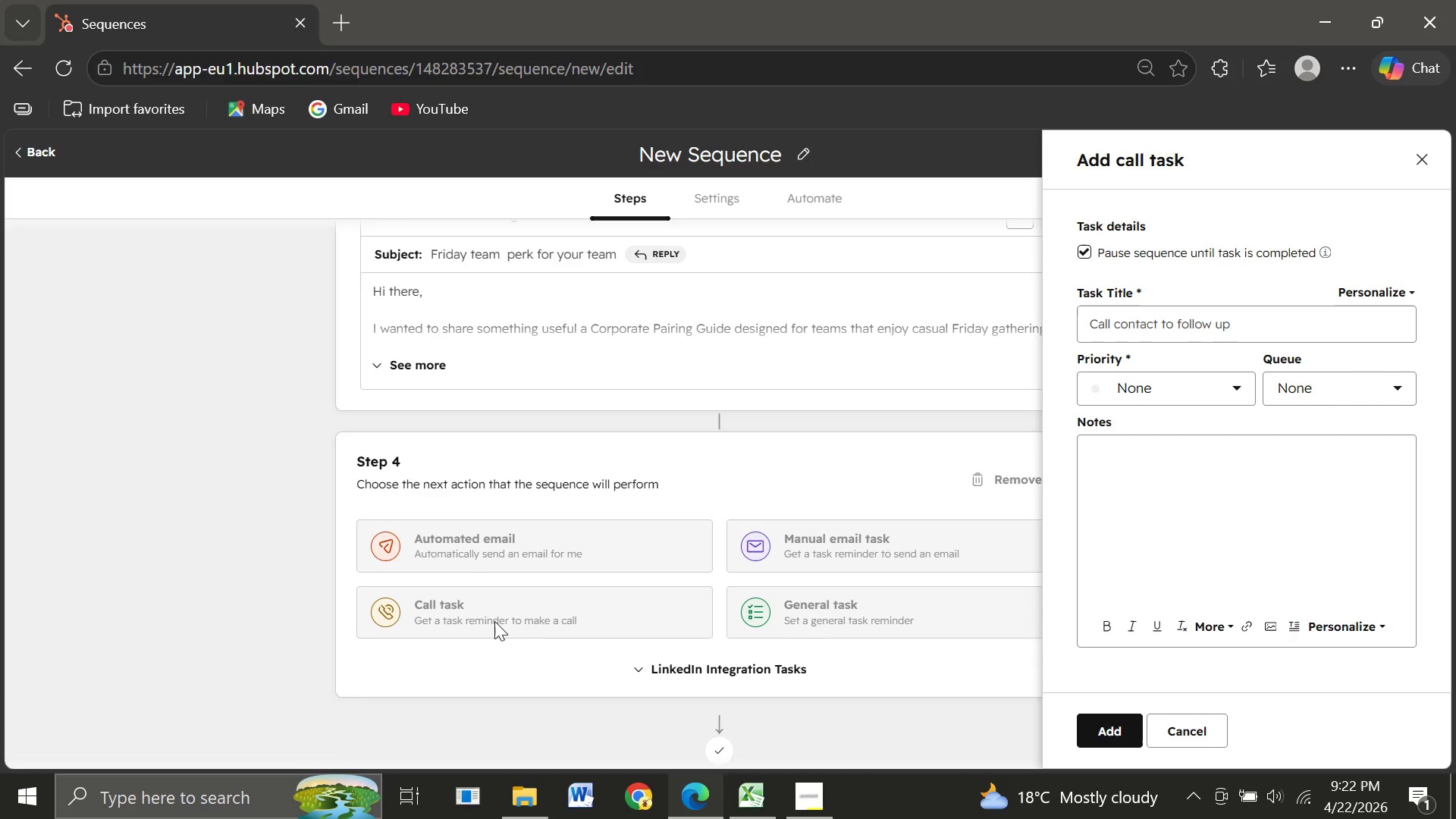 
wait(16.47)
 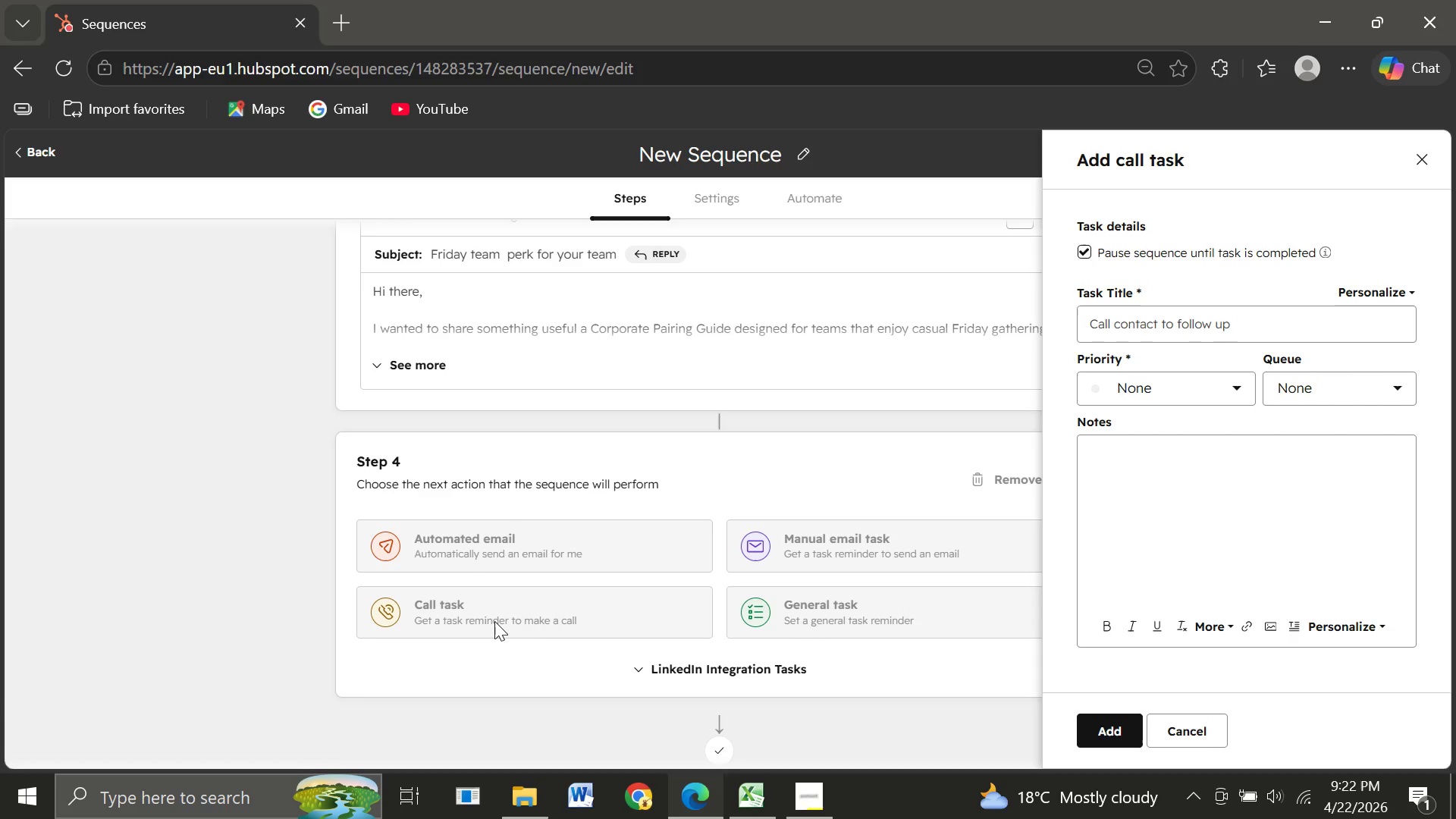 
left_click([1243, 320])
 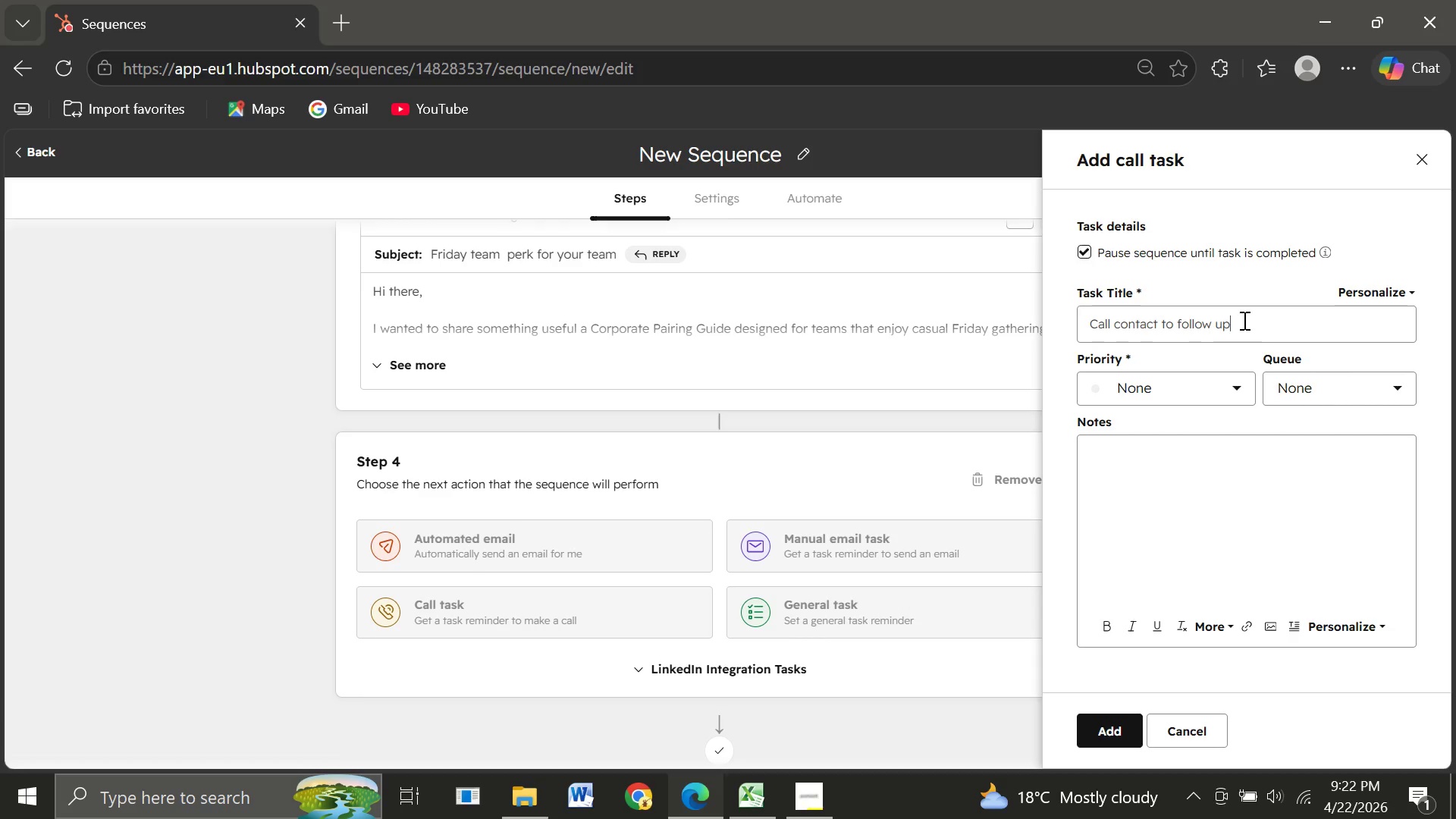 
wait(5.42)
 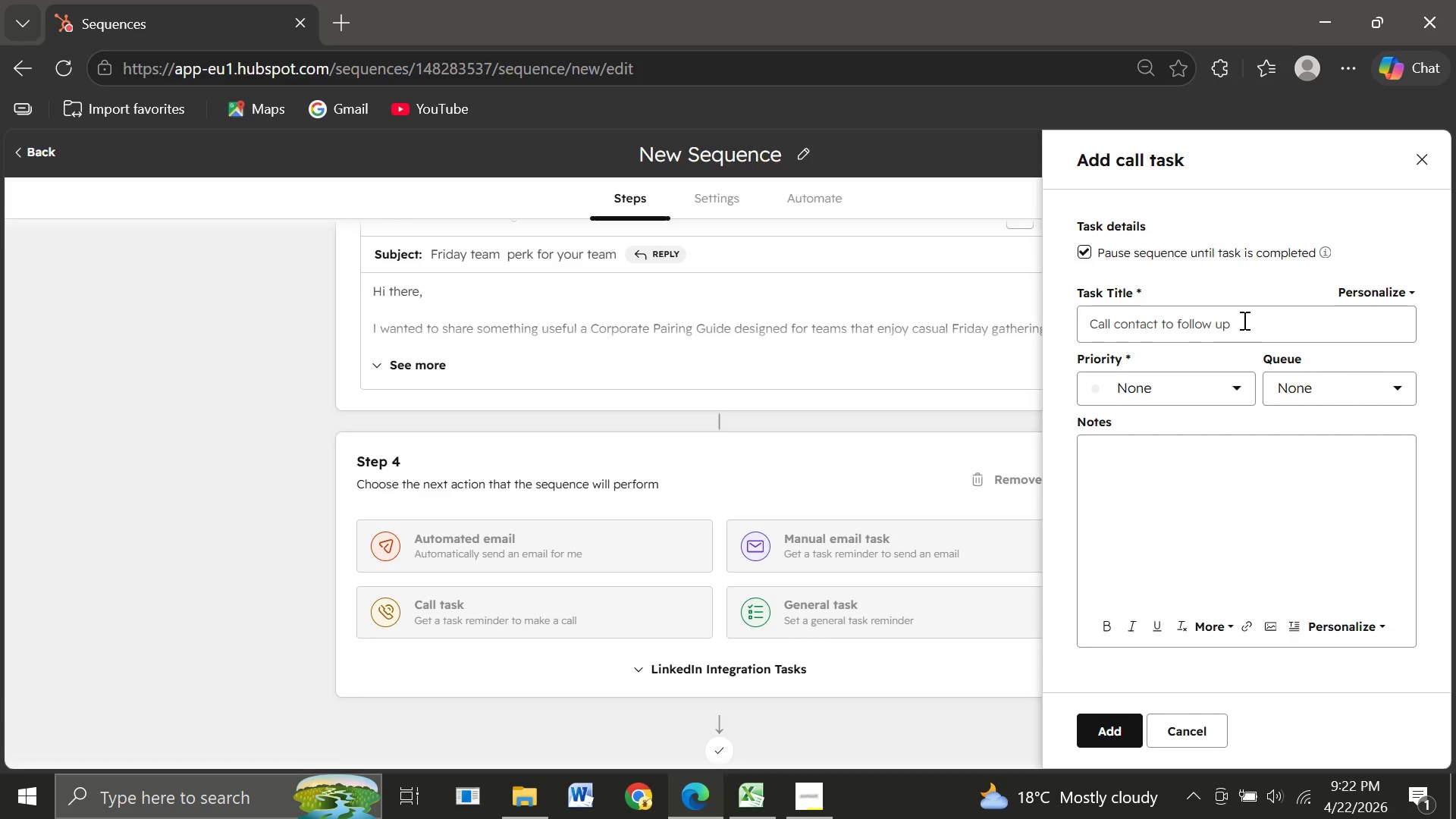 
left_click_drag(start_coordinate=[1243, 320], to_coordinate=[1075, 334])
 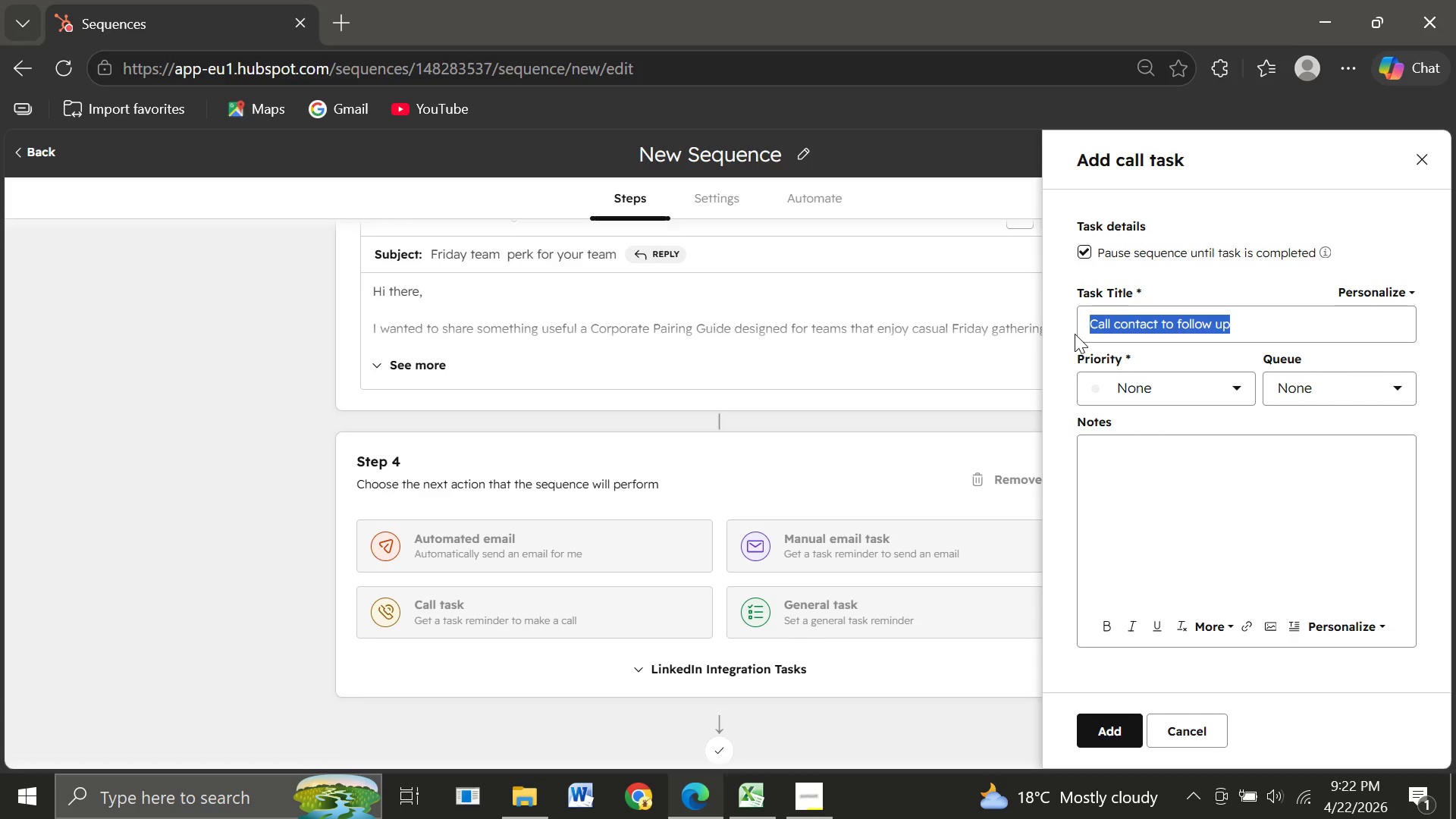 
type(Follow-up call fot)
key(Backspace)
type(r office Grazing)
 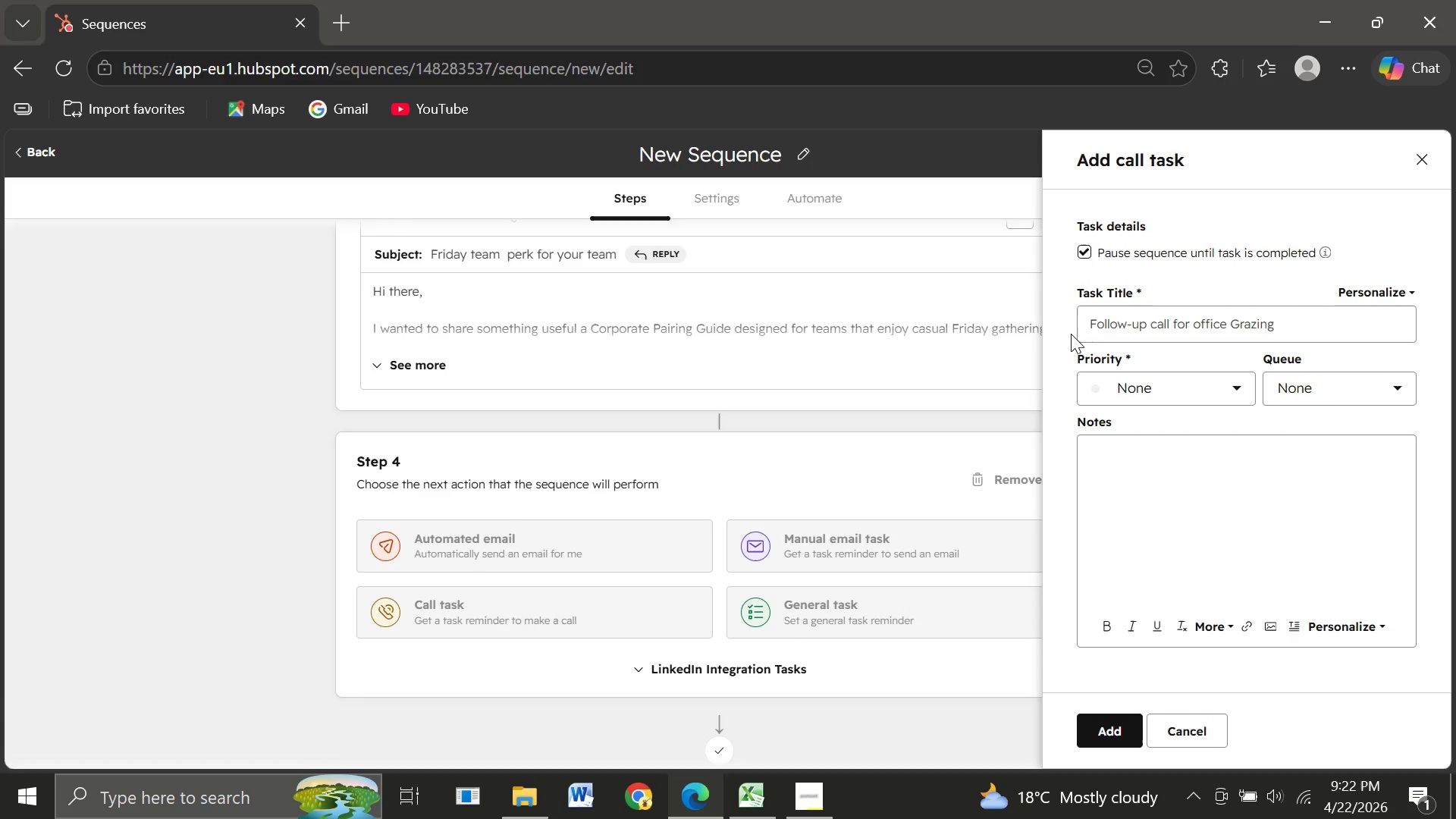 
wait(34.75)
 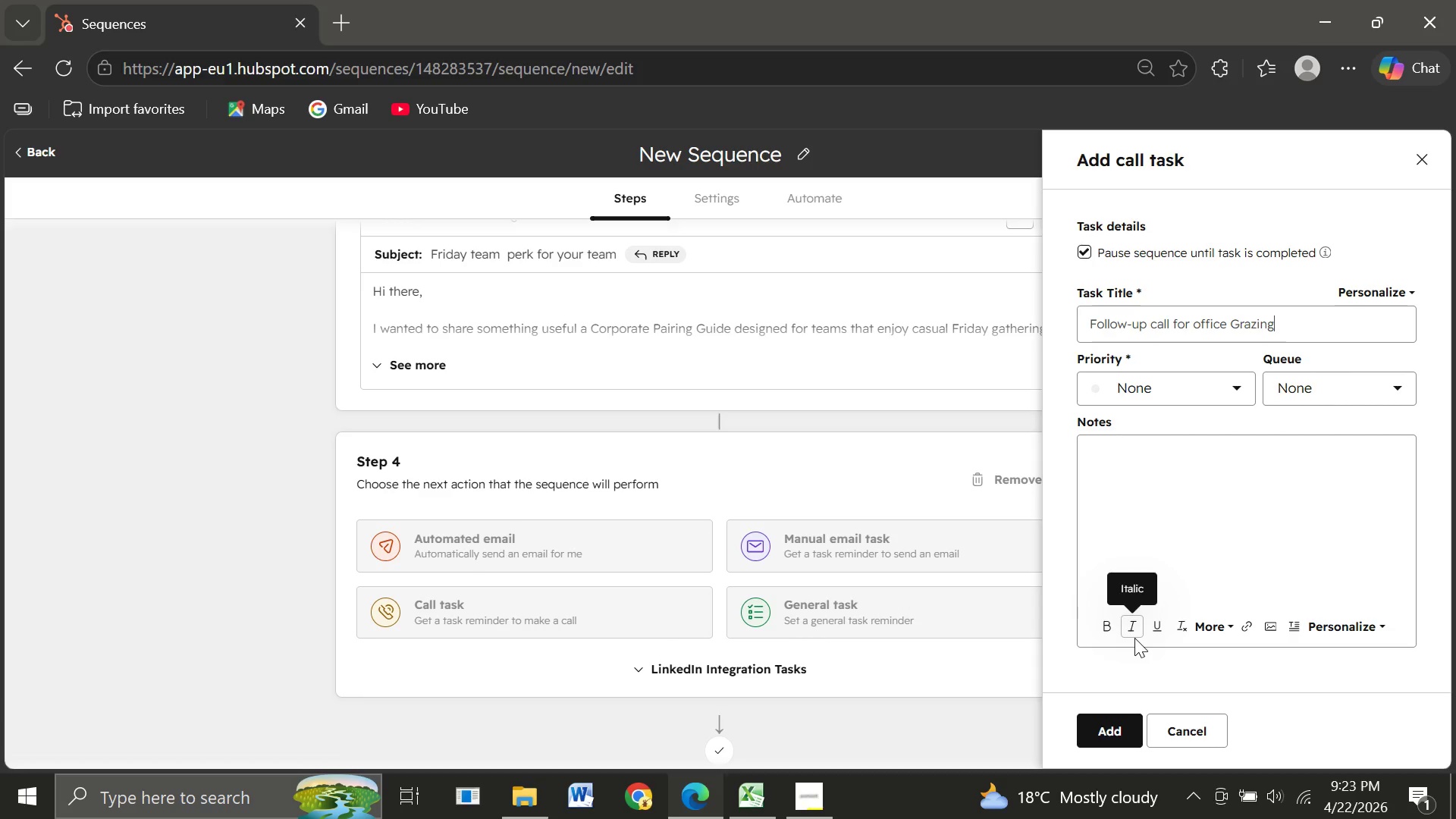 
left_click([1094, 455])
 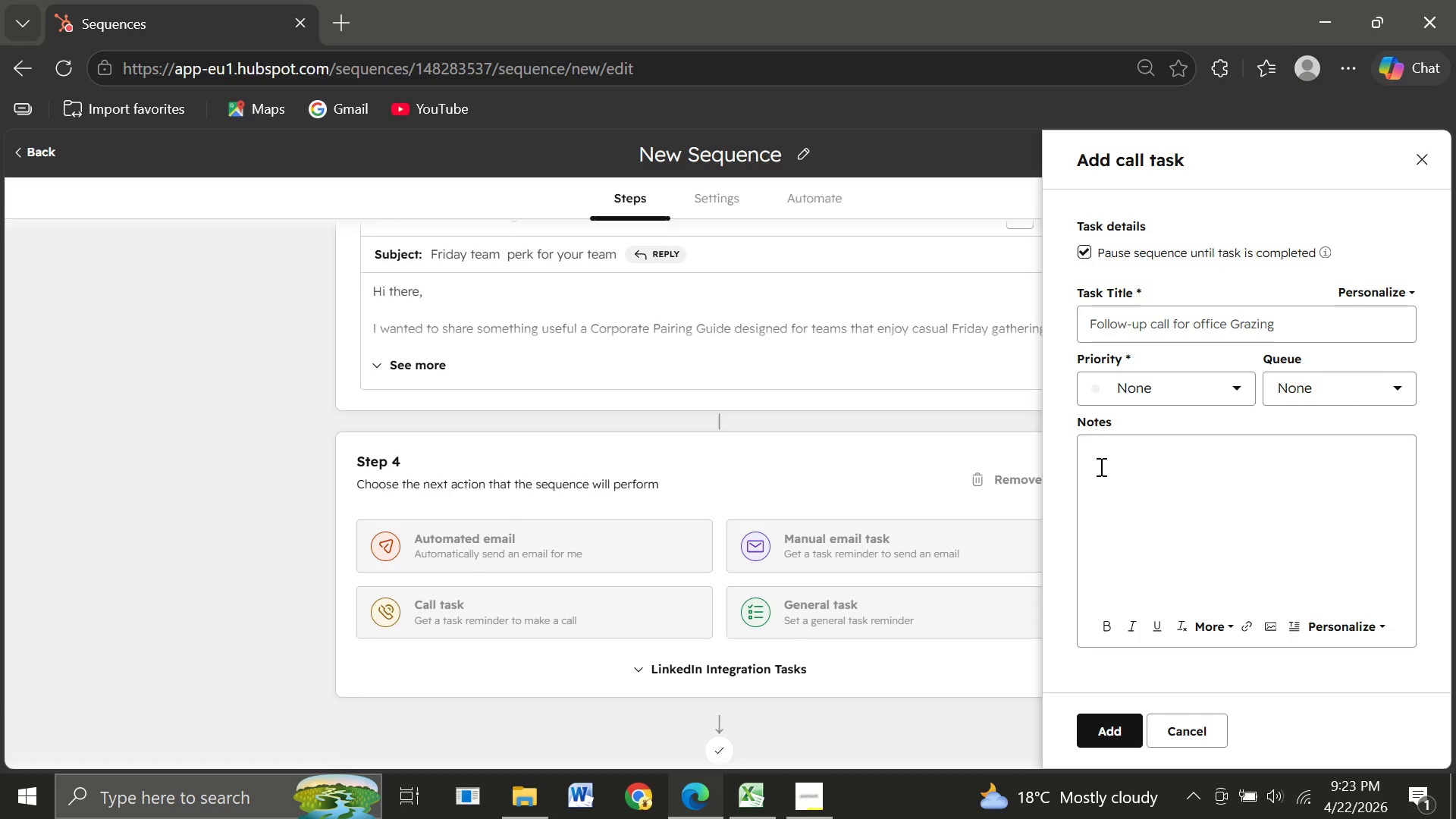 
left_click([1100, 466])
 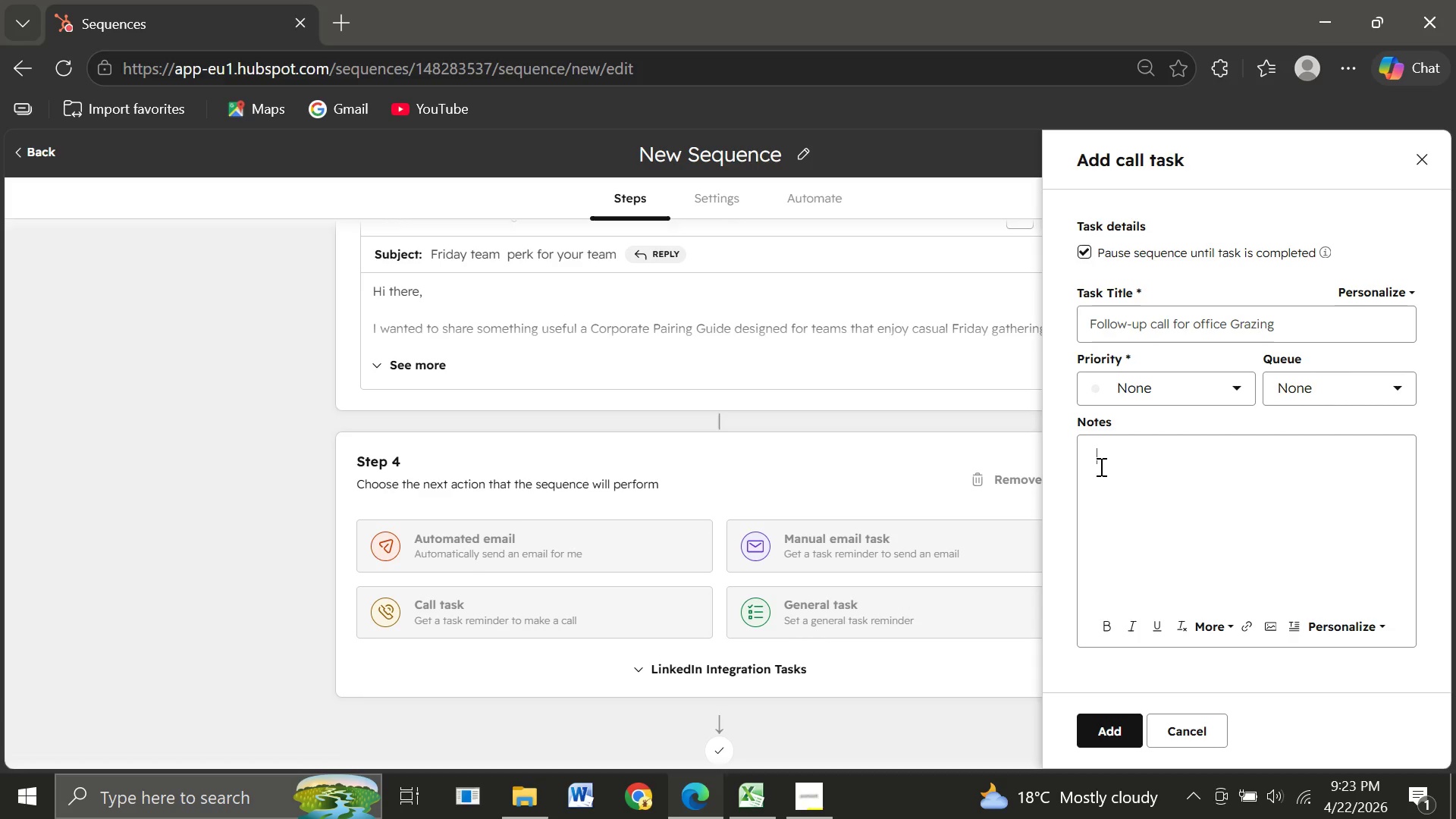 
left_click([1100, 466])
 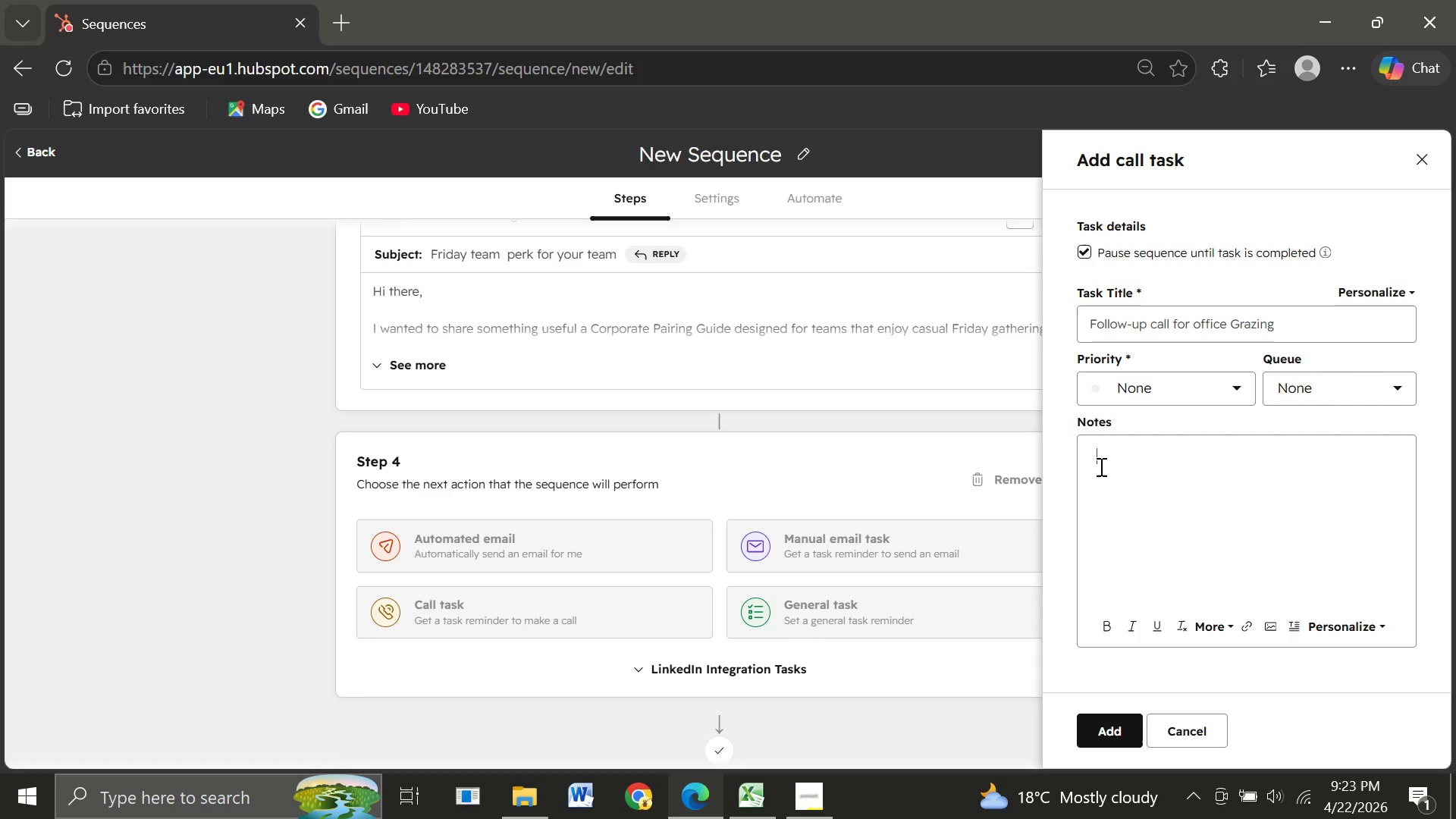 
type(Call the contact to folloe)
key(Backspace)
type(w up on previous emails about )
 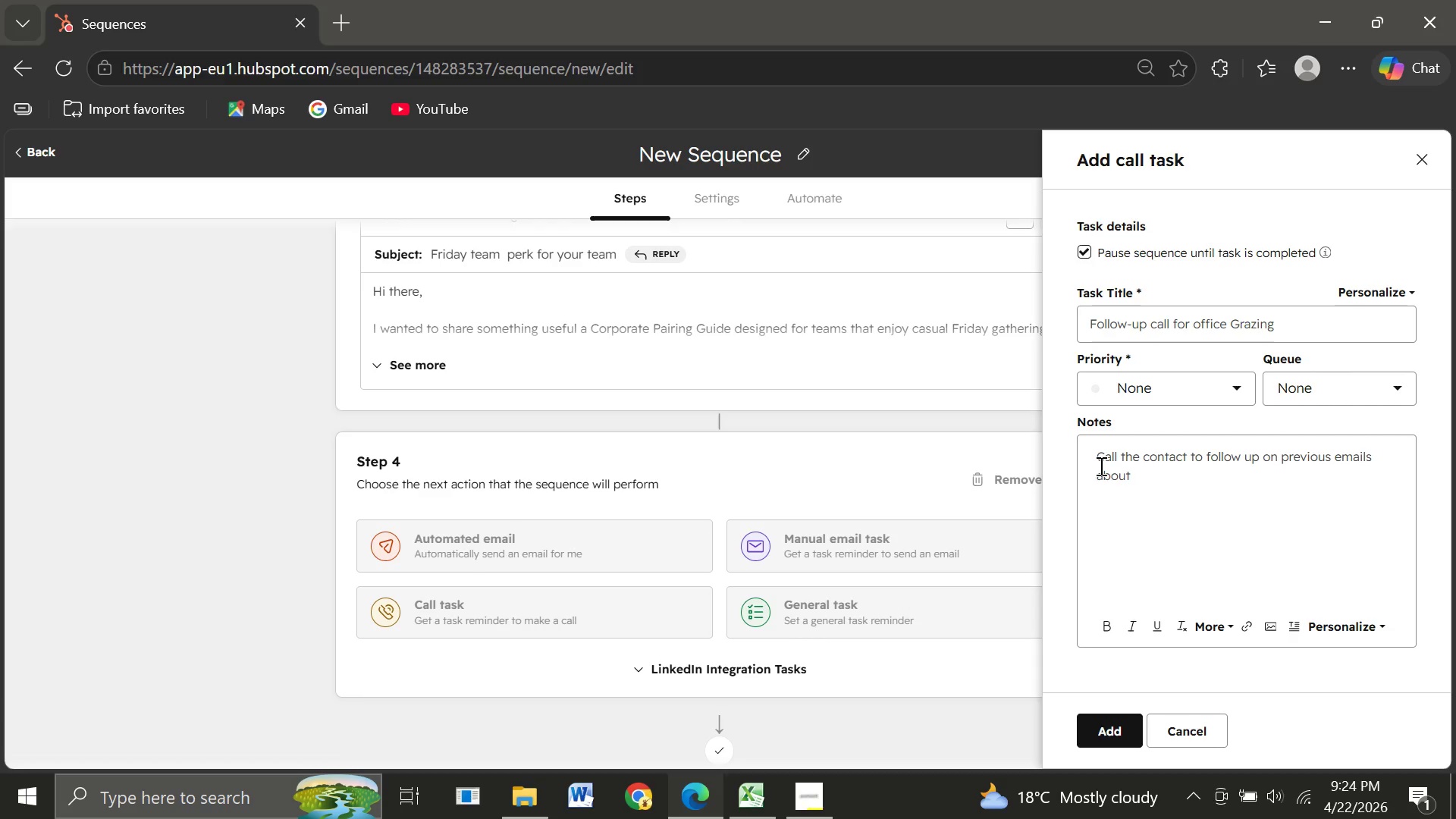 
type(Office Grazing)
 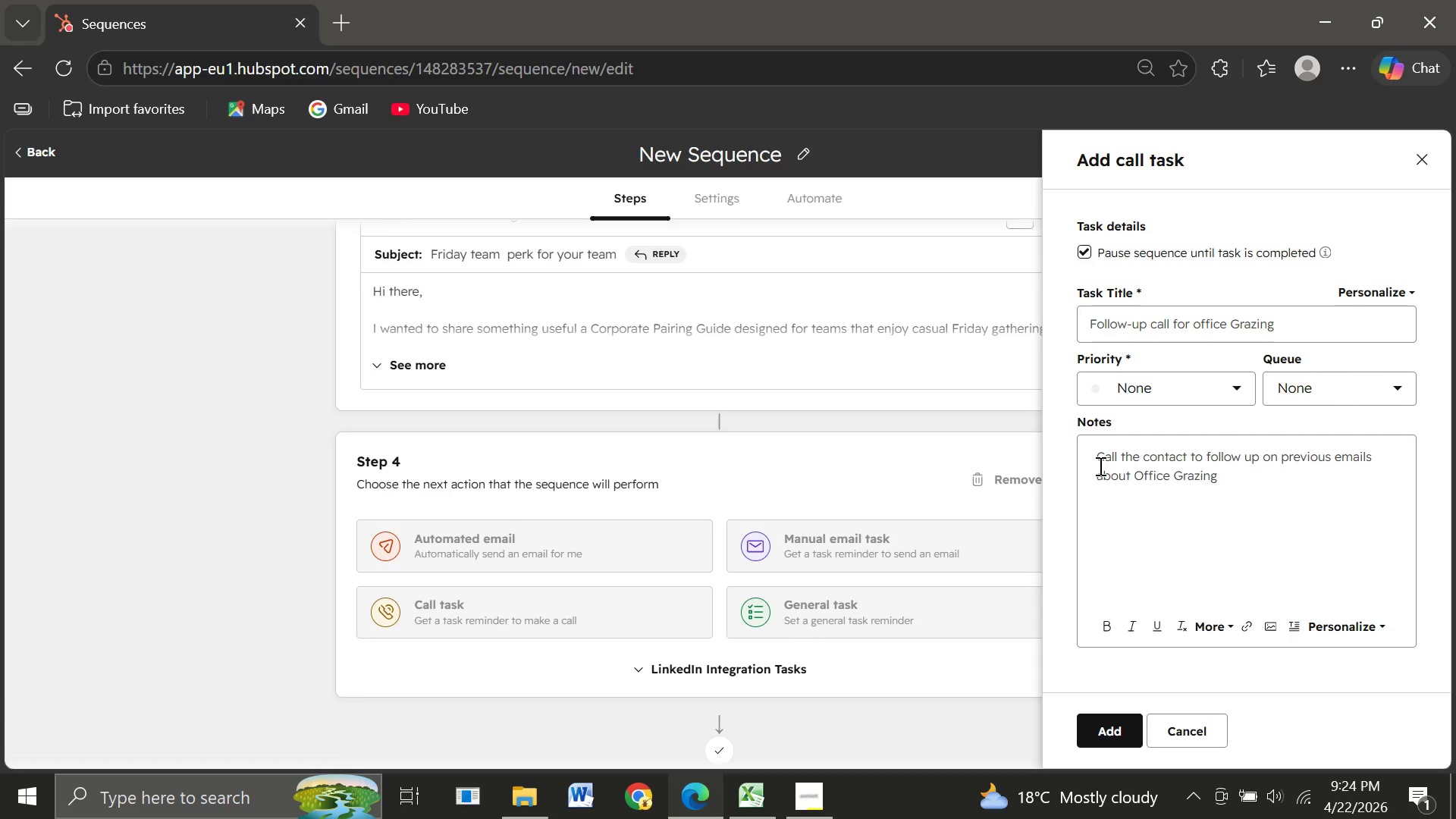 
key(Period)
 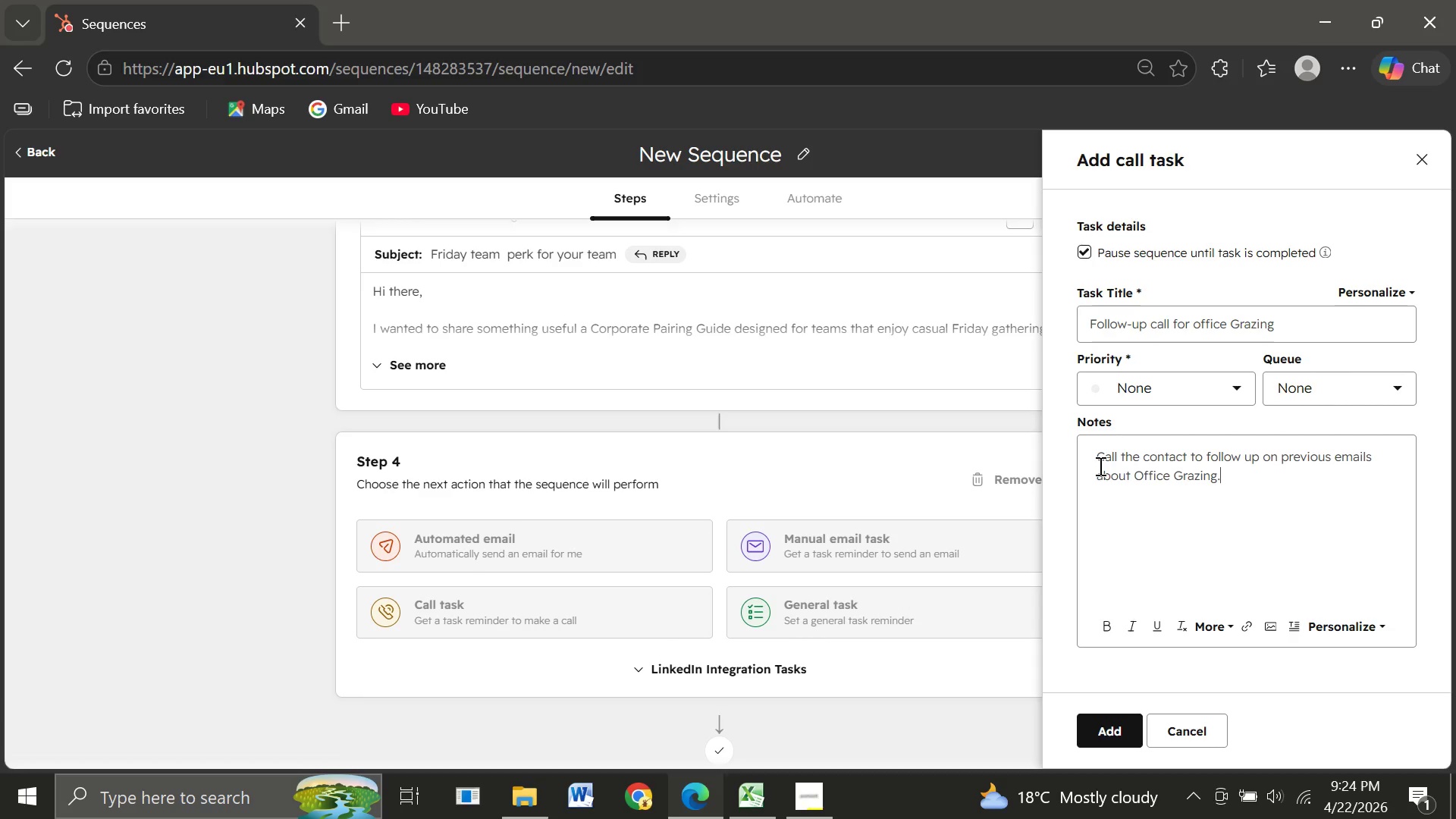 
wait(11.2)
 